 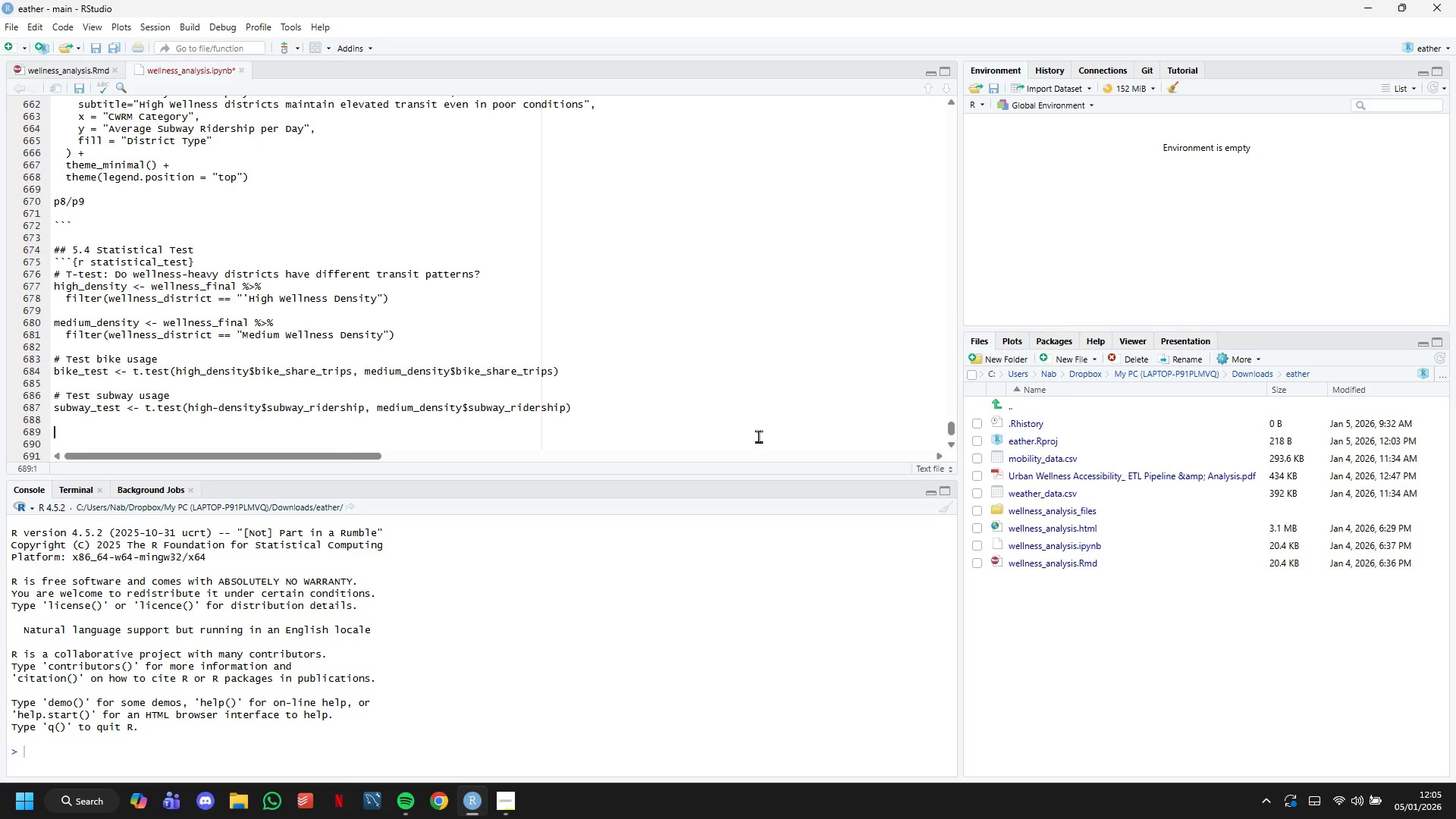 
type(cat("Statistical Testig)
key(Backspace)
type(ngL )
key(Backspace)
key(Backspace)
type(: District Comparisons)
 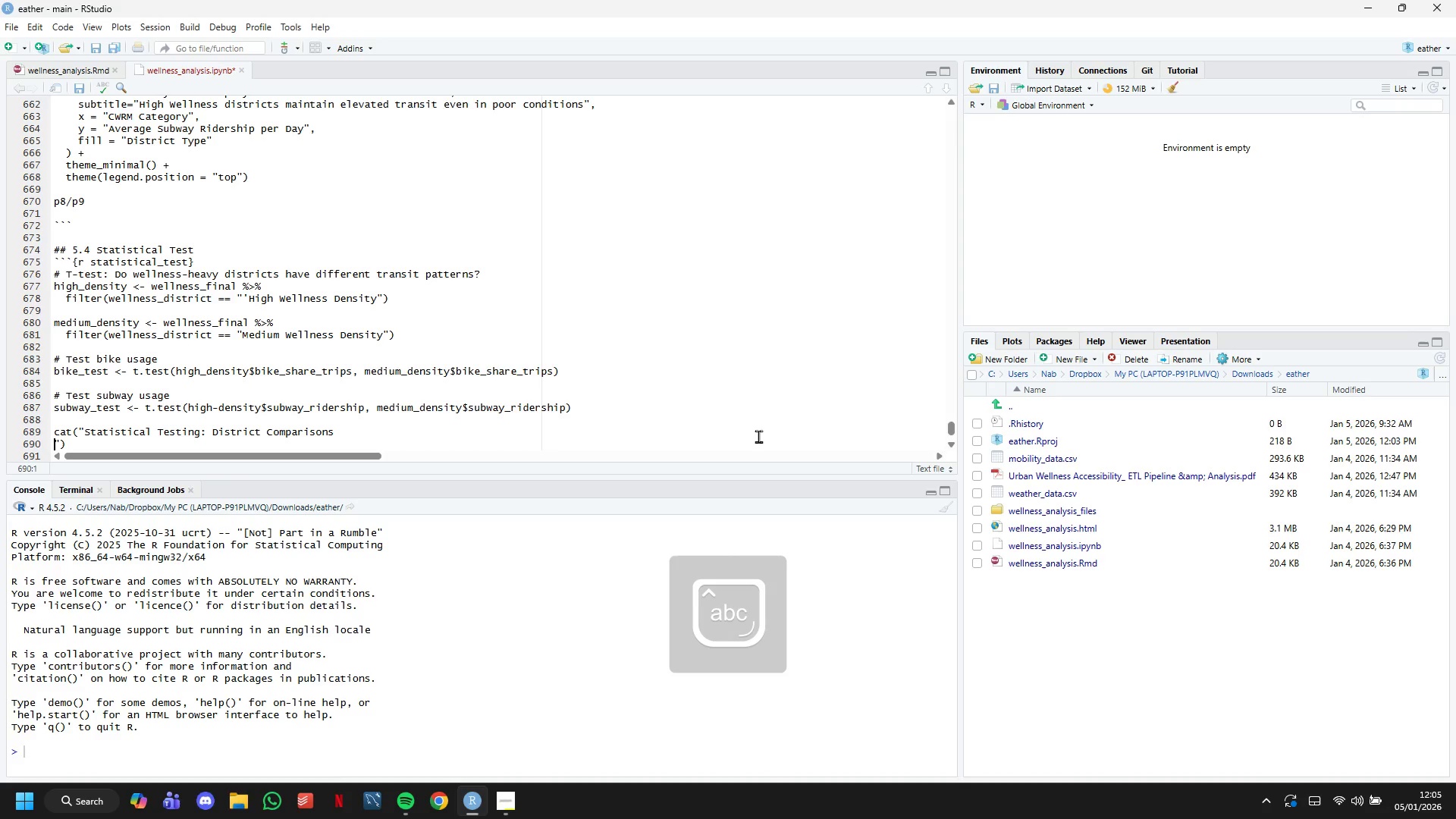 
 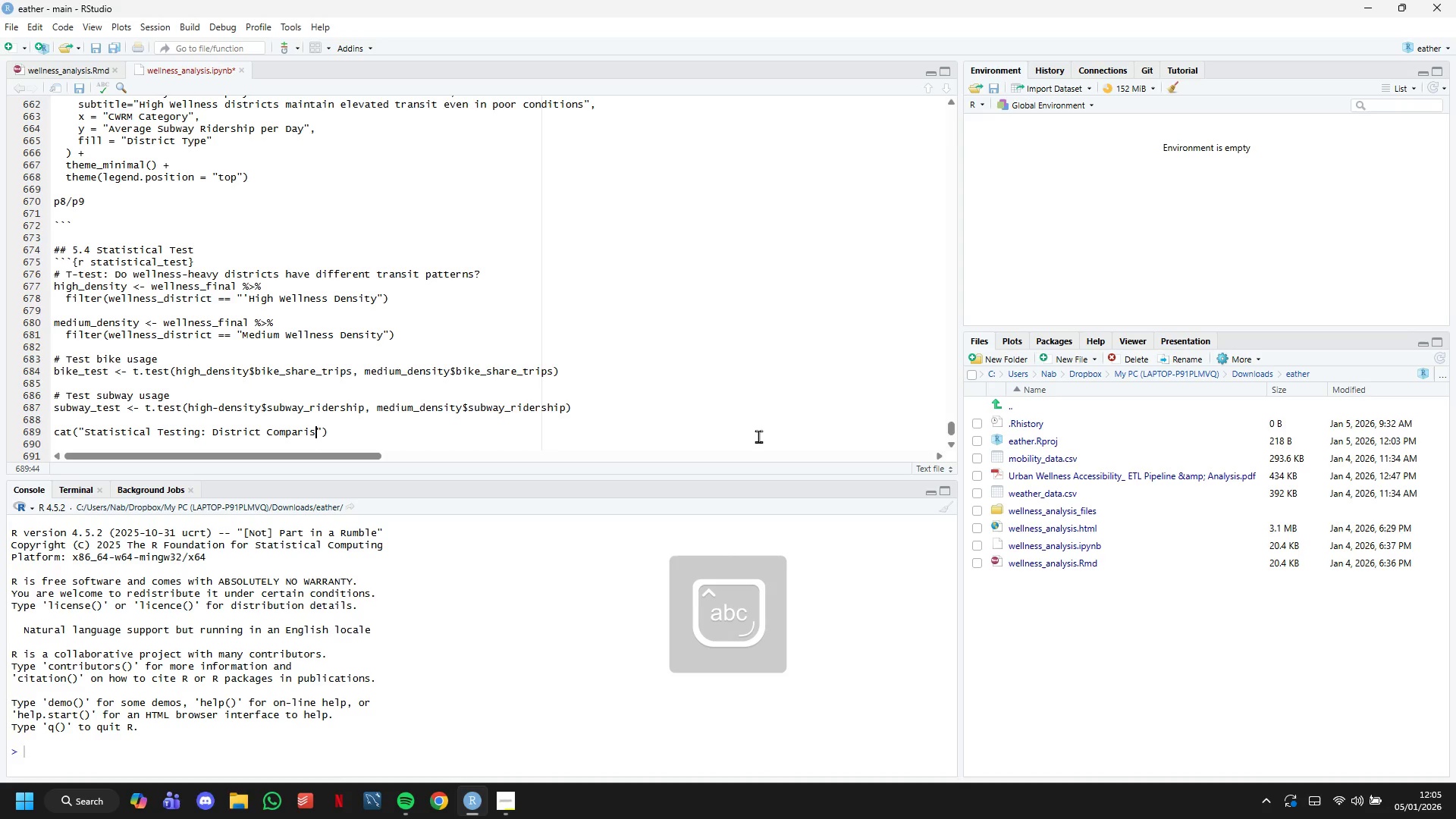 
key(Enter)
 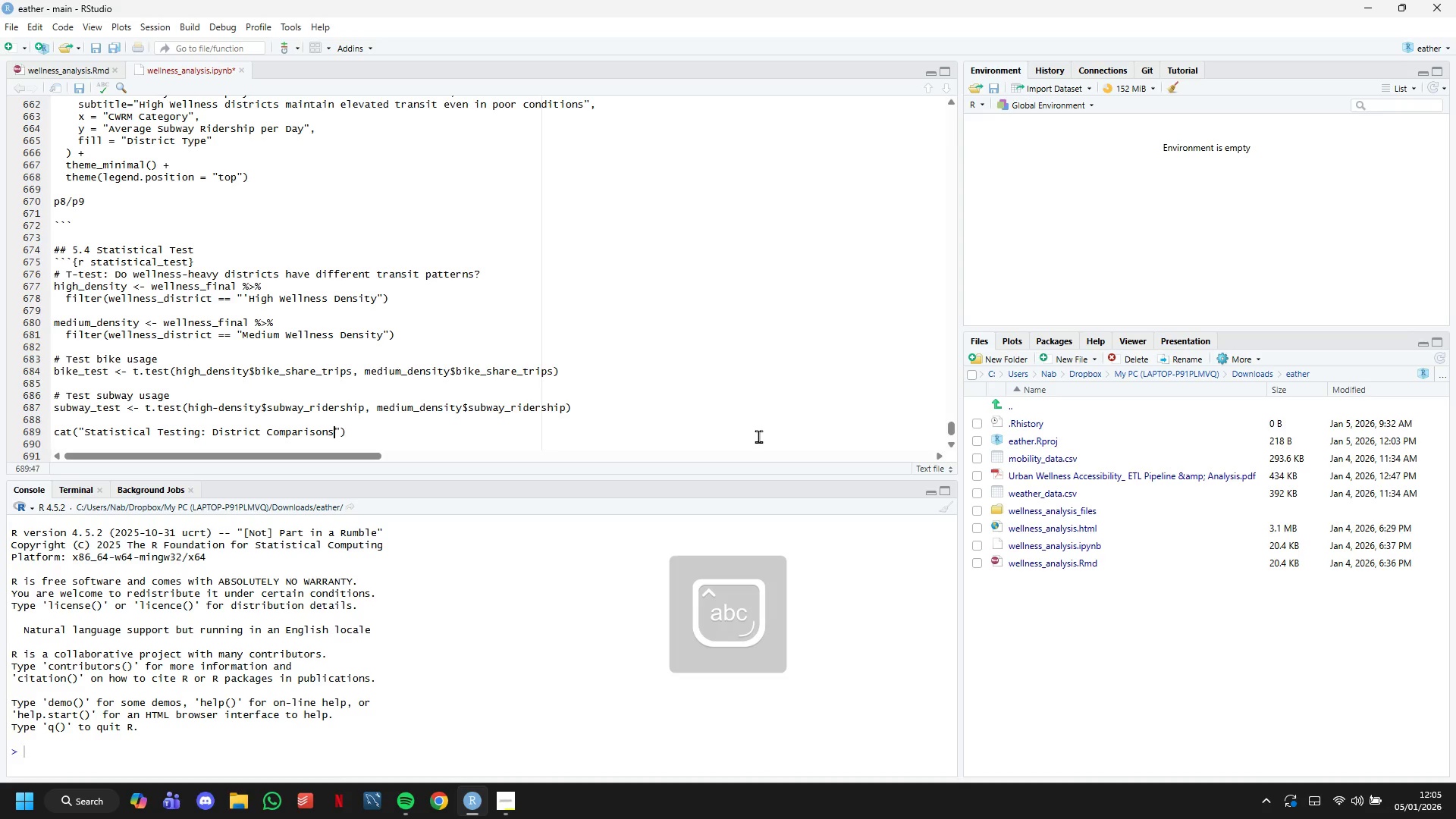 
key(Backspace)
 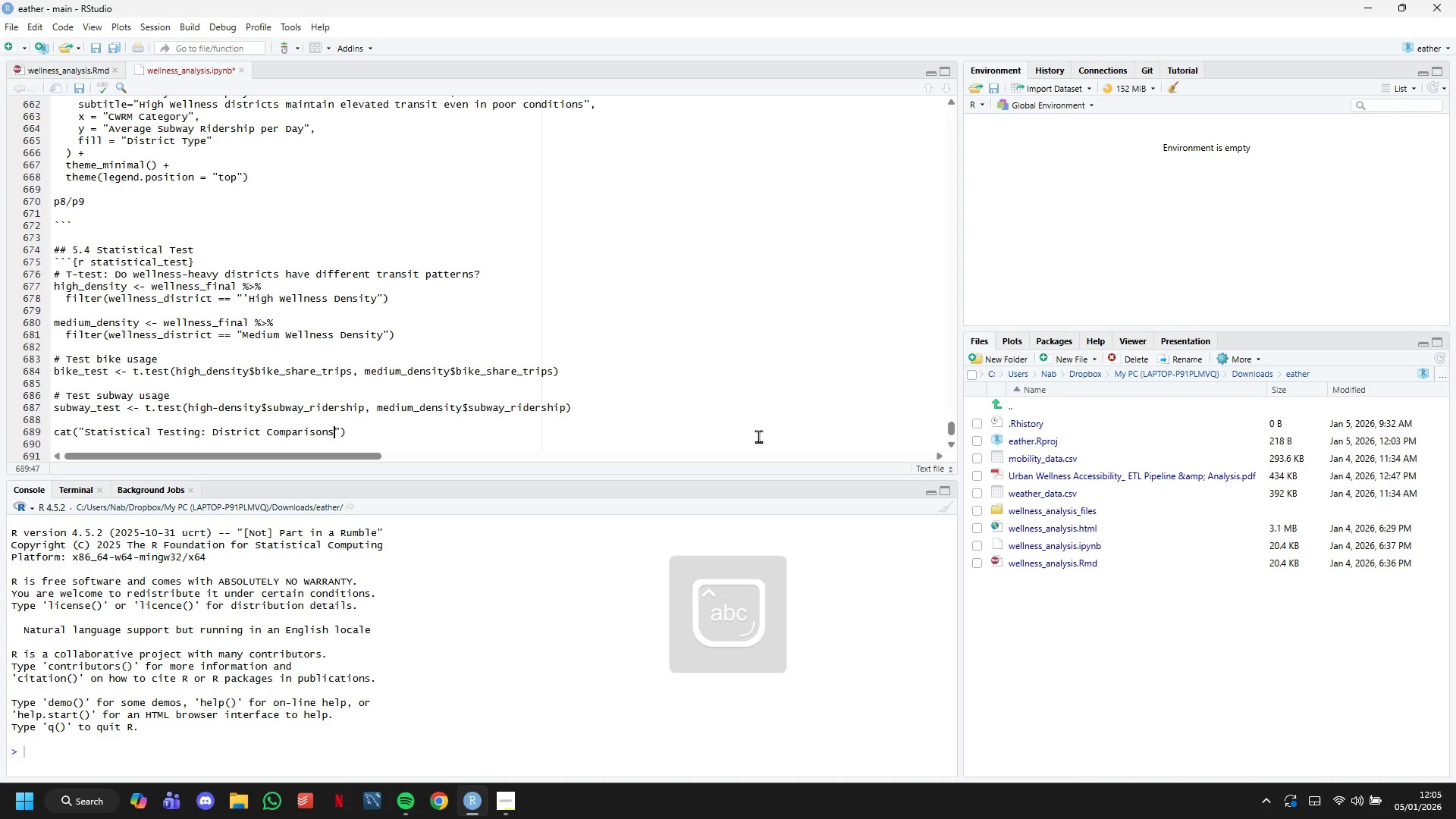 
key(Backslash)
 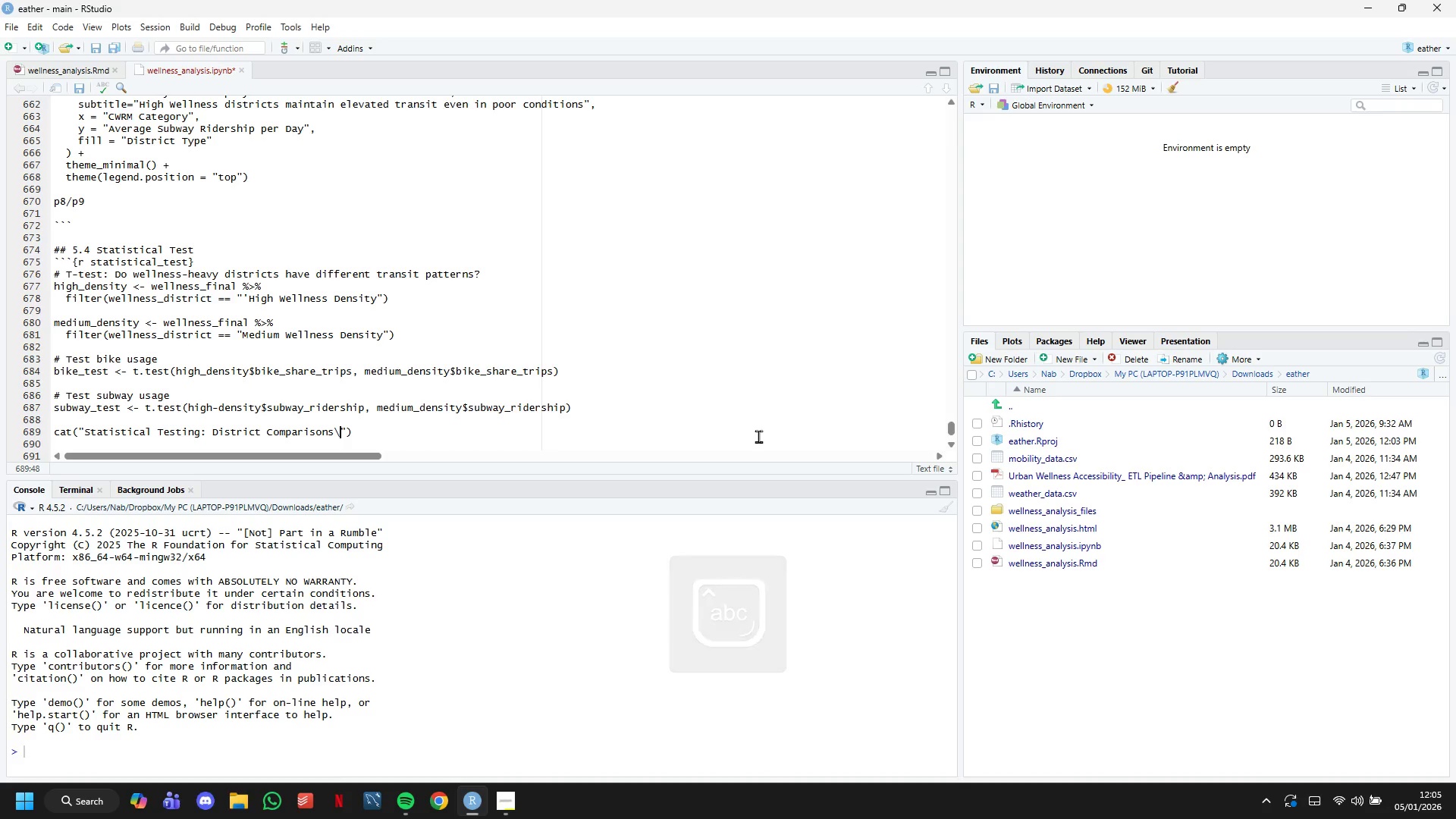 
key(N)
 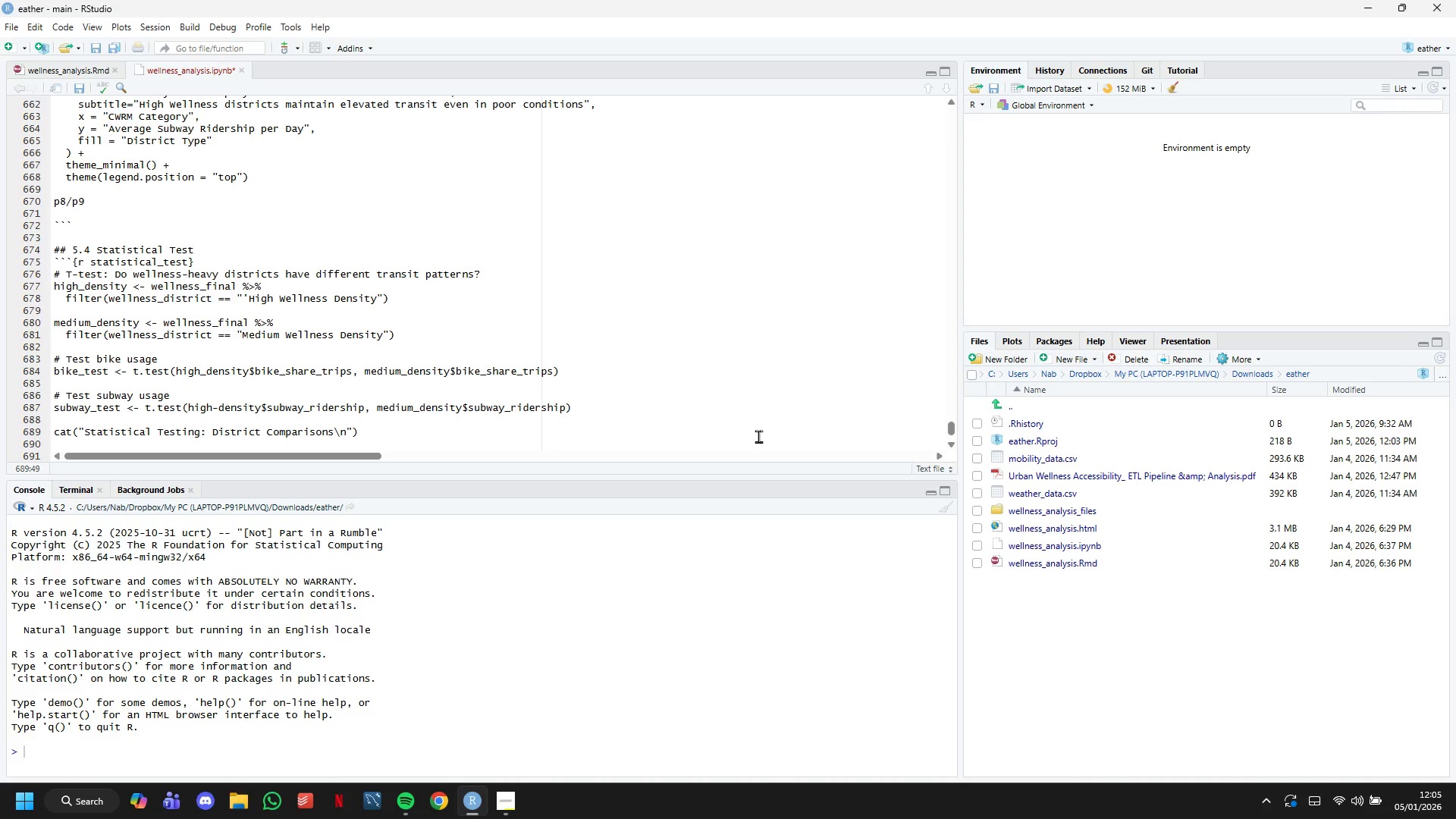 
key(ArrowRight)
 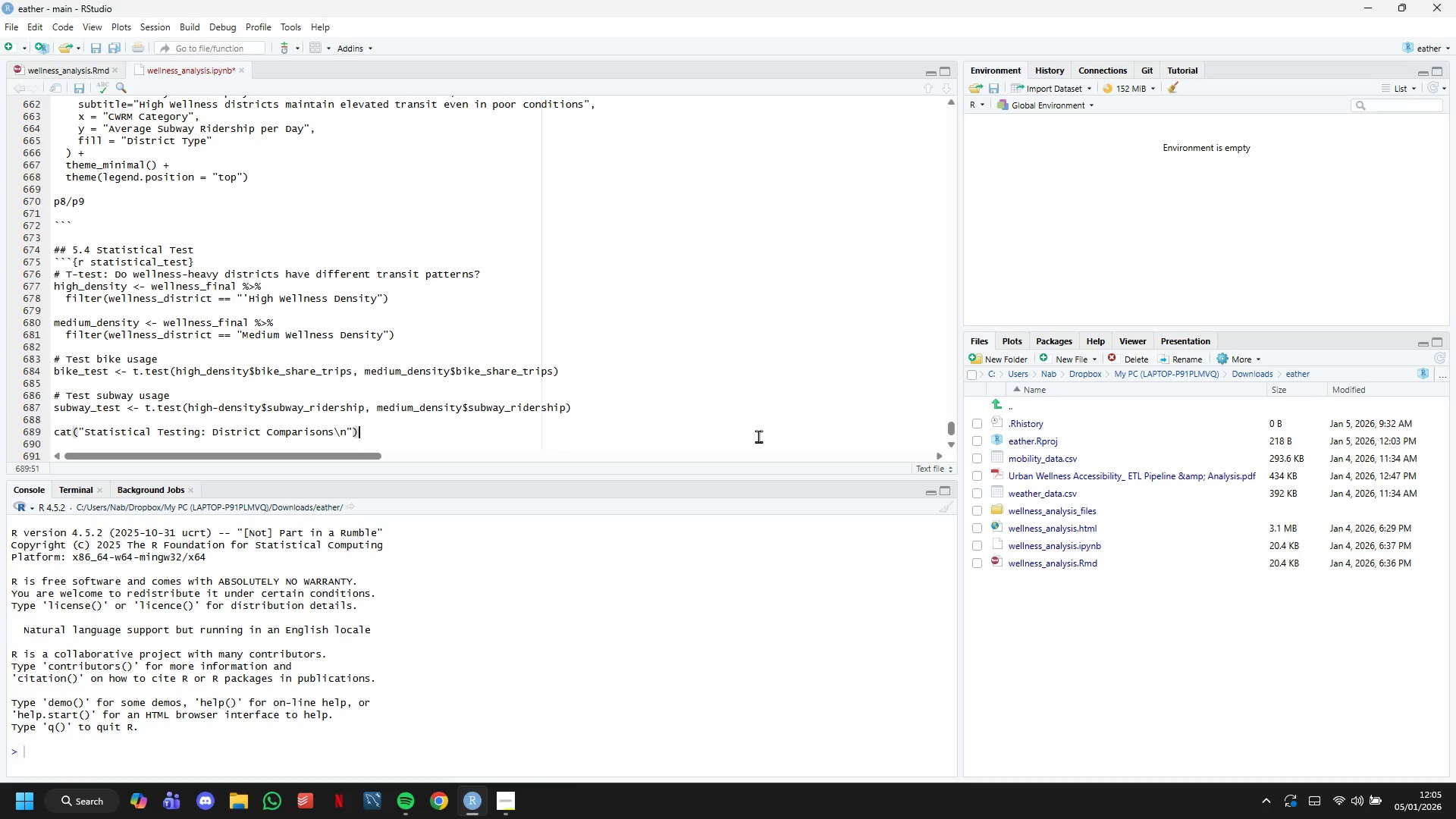 
key(ArrowRight)
 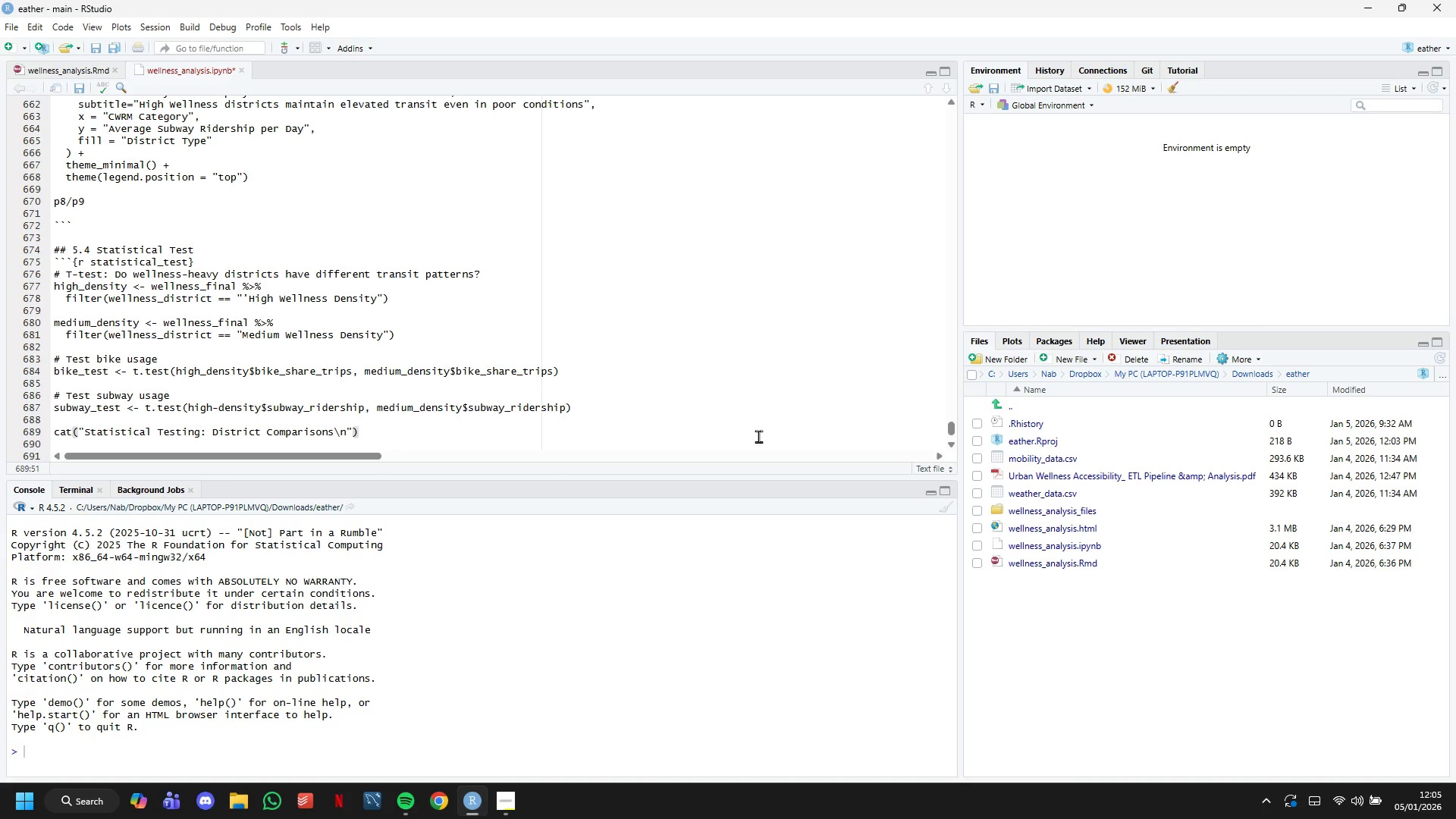 
key(Enter)
 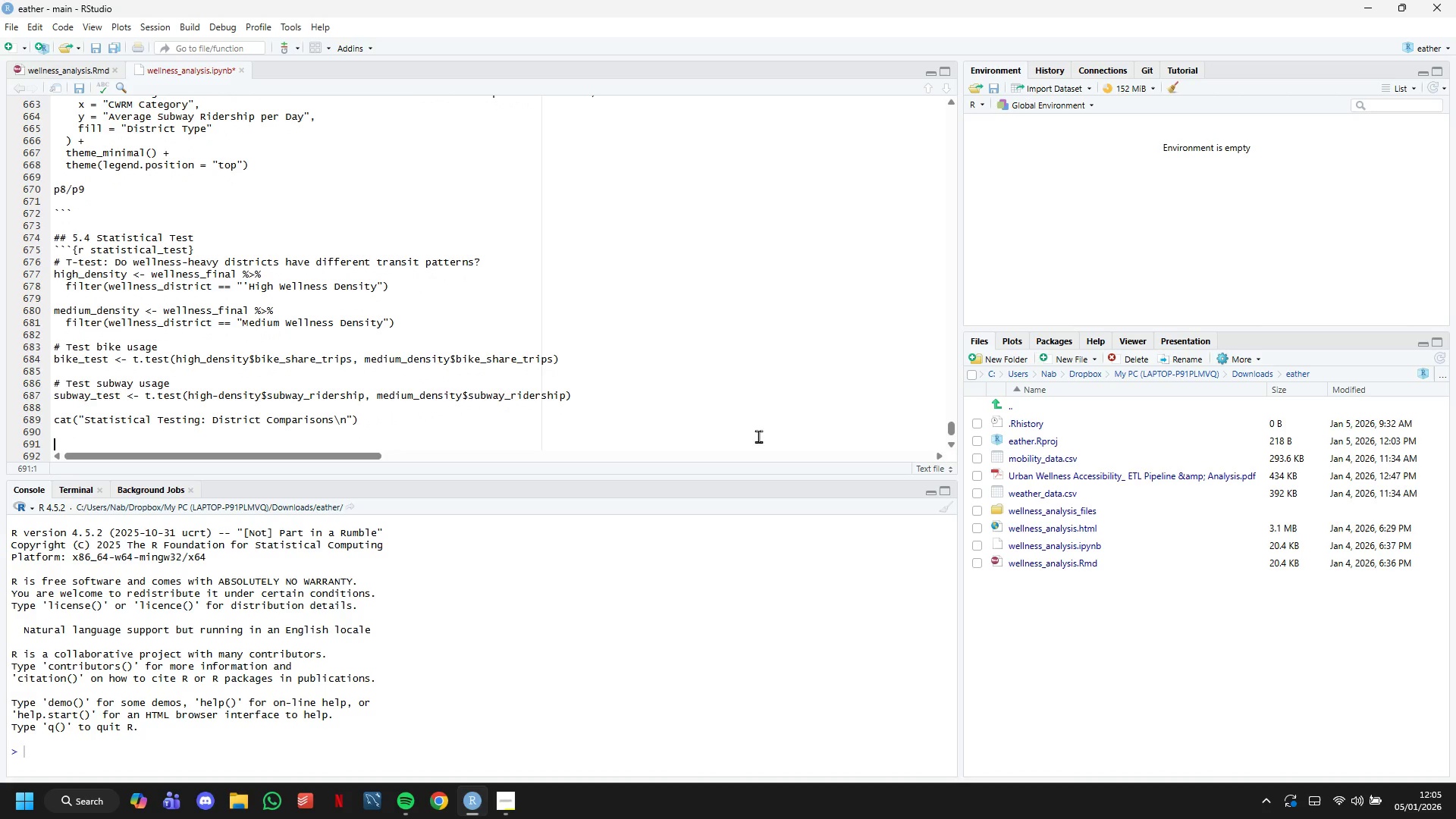 
key(Enter)
 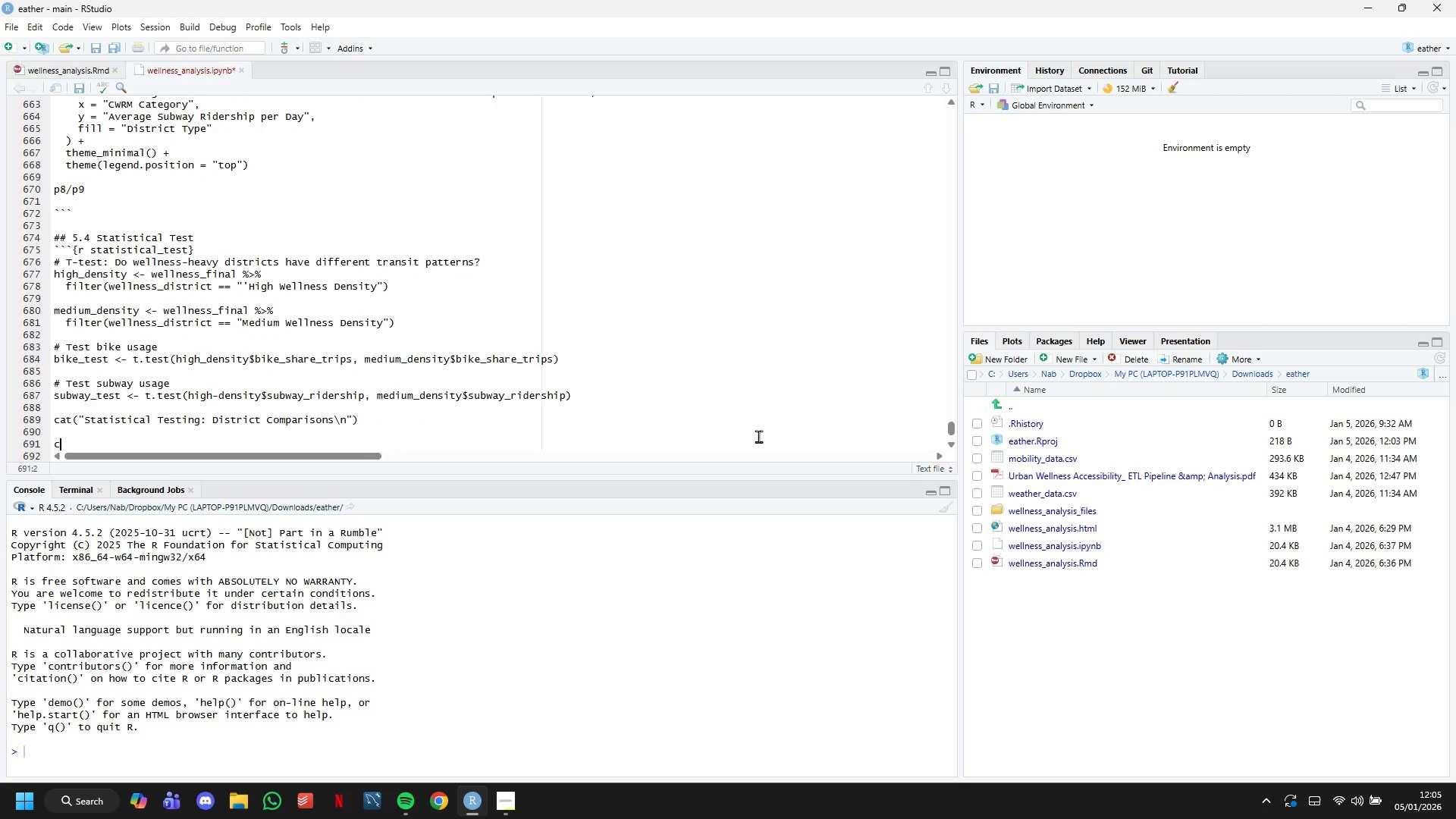 
type(cat(')
key(Backspace)
type("Bike )
key(Backspace)
type(-Share Usage T-Test:\m)
key(Backspace)
type(n)
 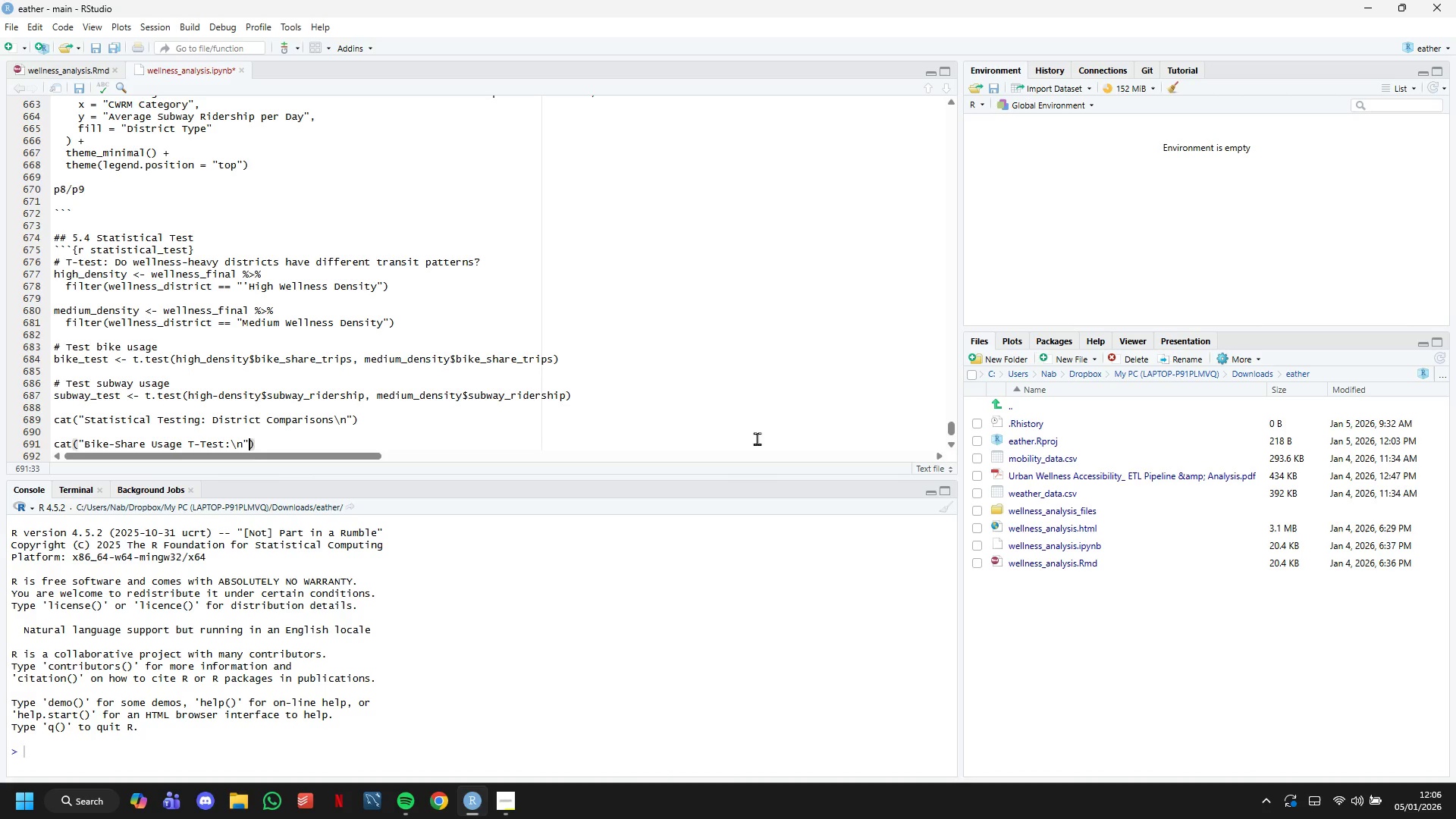 
 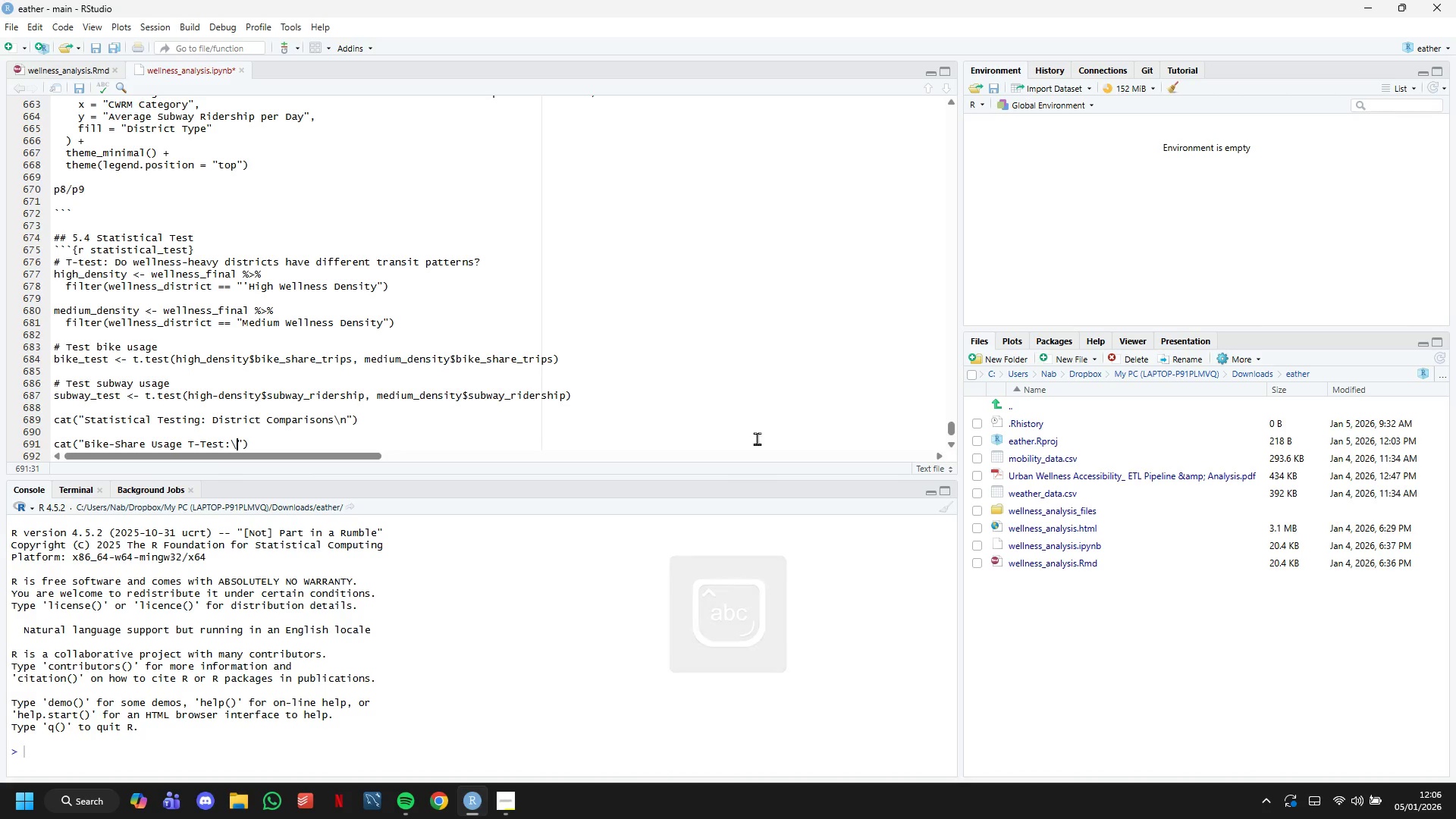 
key(ArrowRight)
 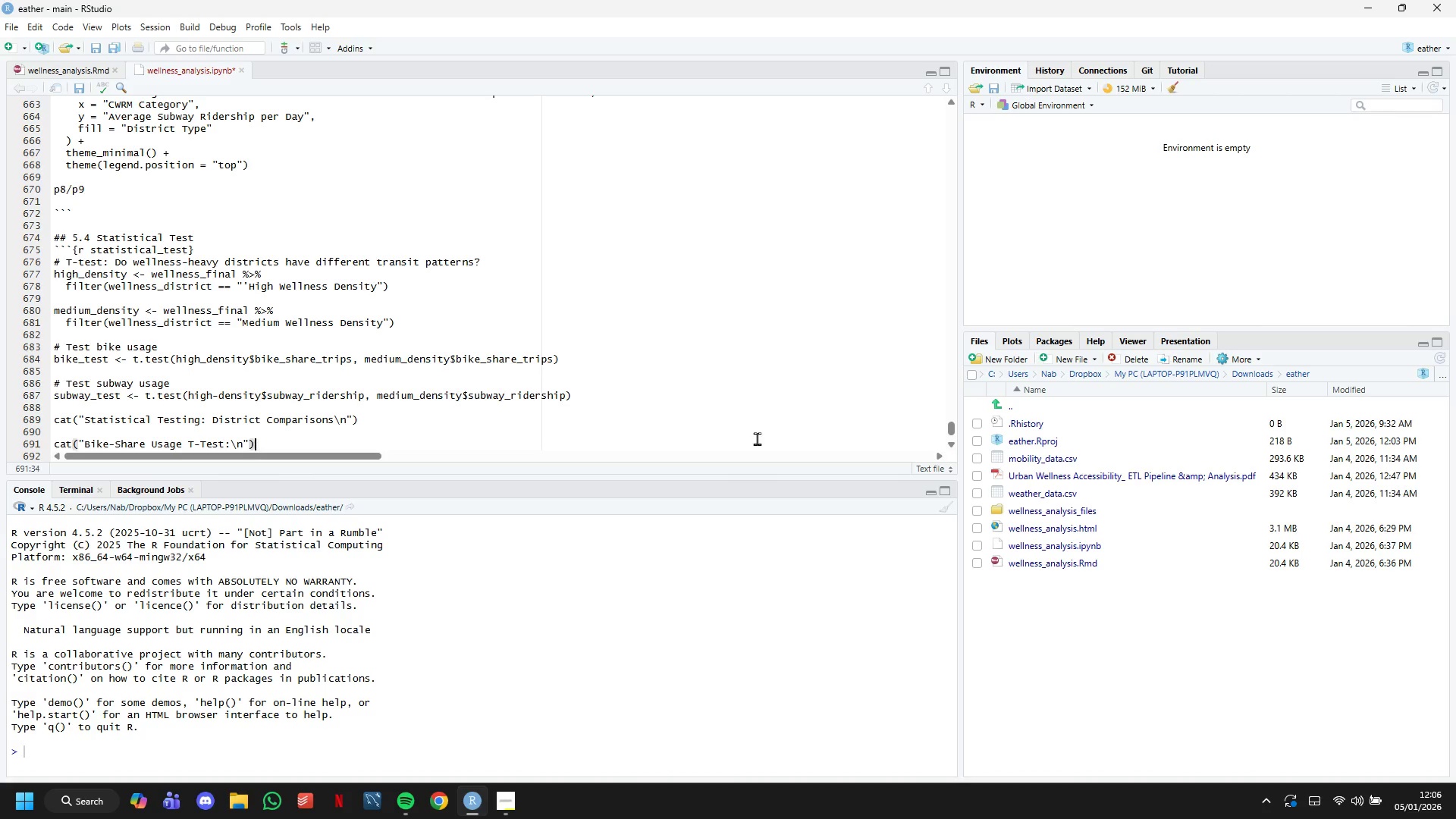 
key(ArrowRight)
 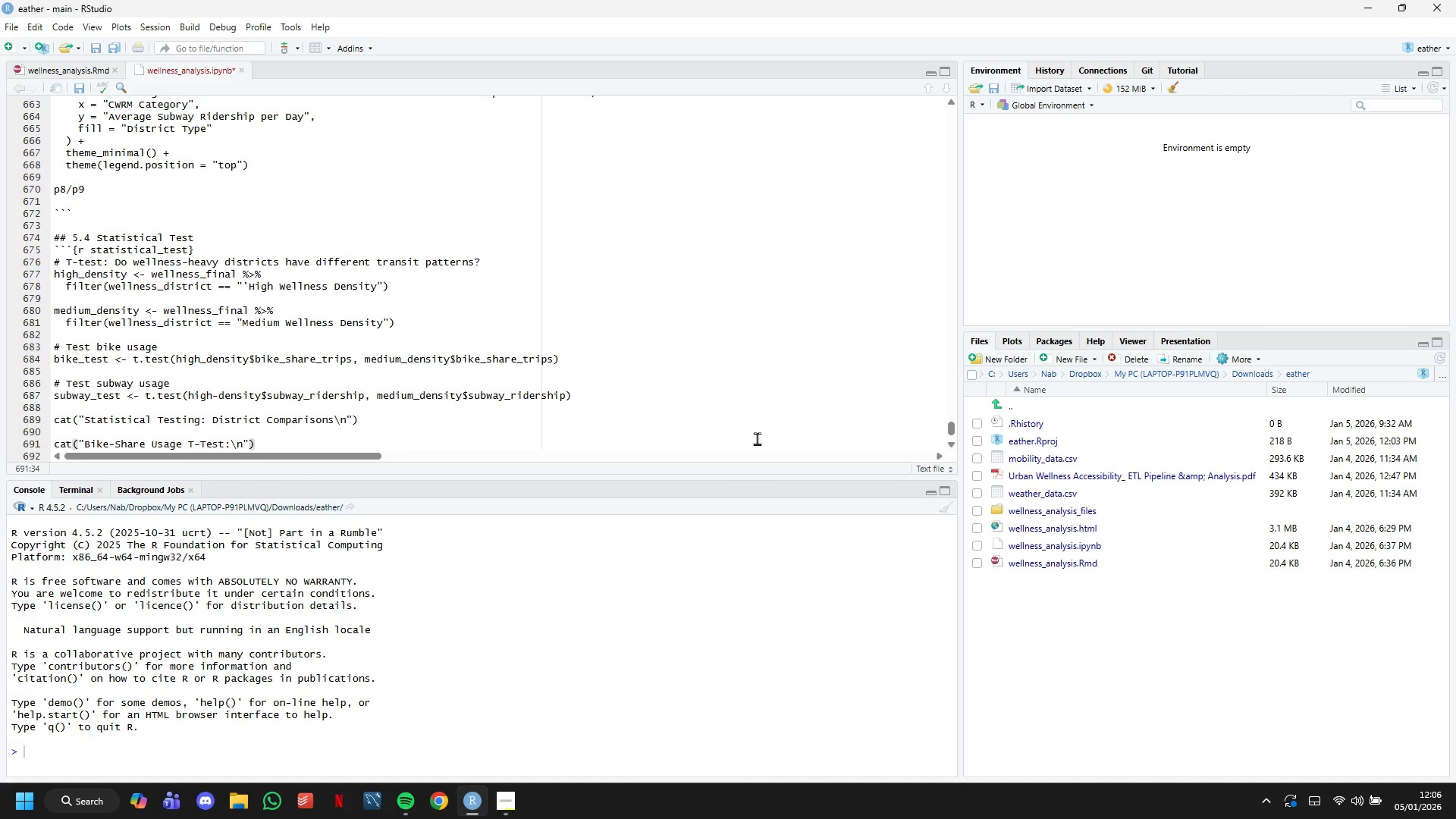 
key(Enter)
 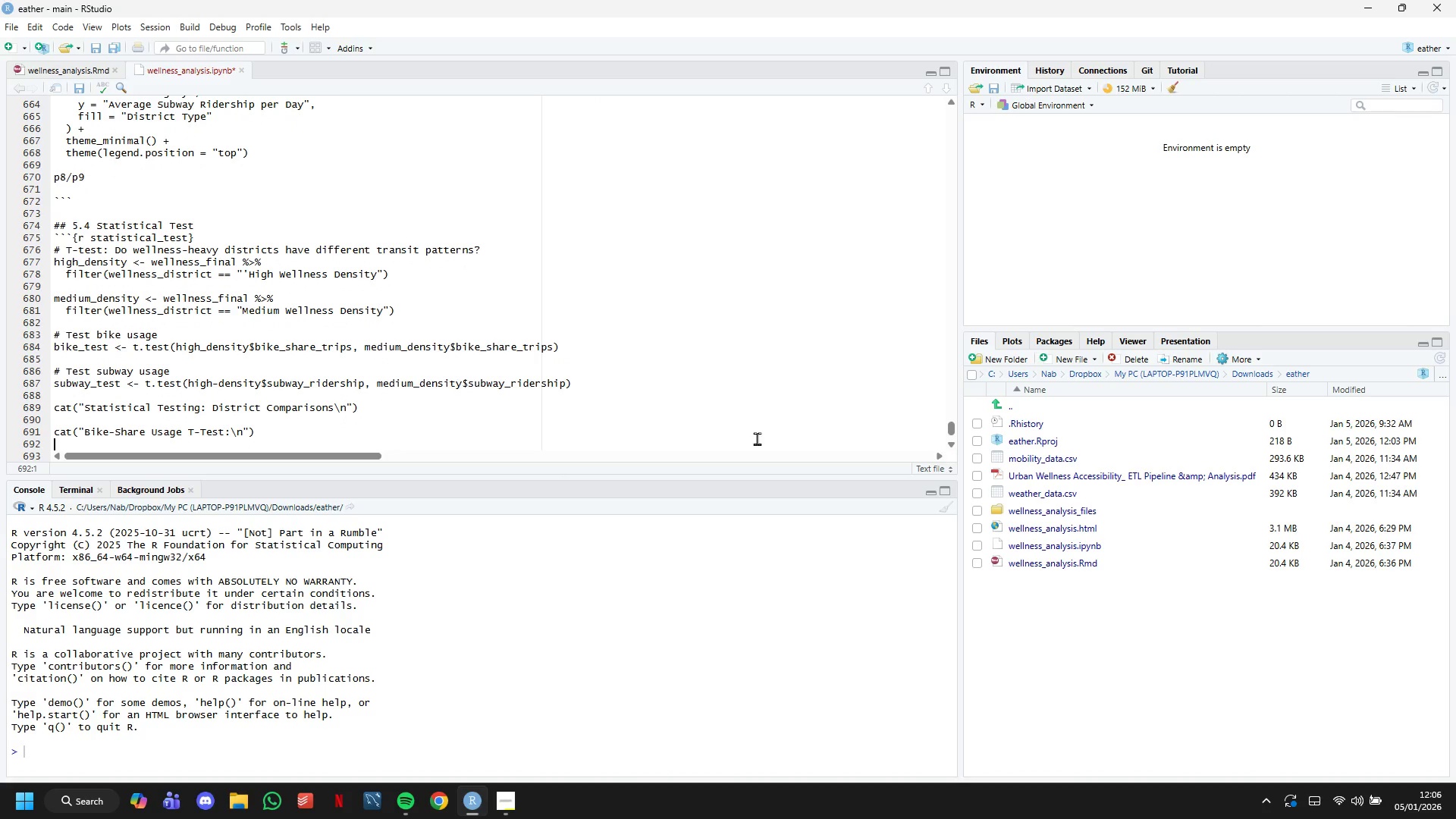 
scroll: coordinate [757, 438], scroll_direction: down, amount: 5.0
 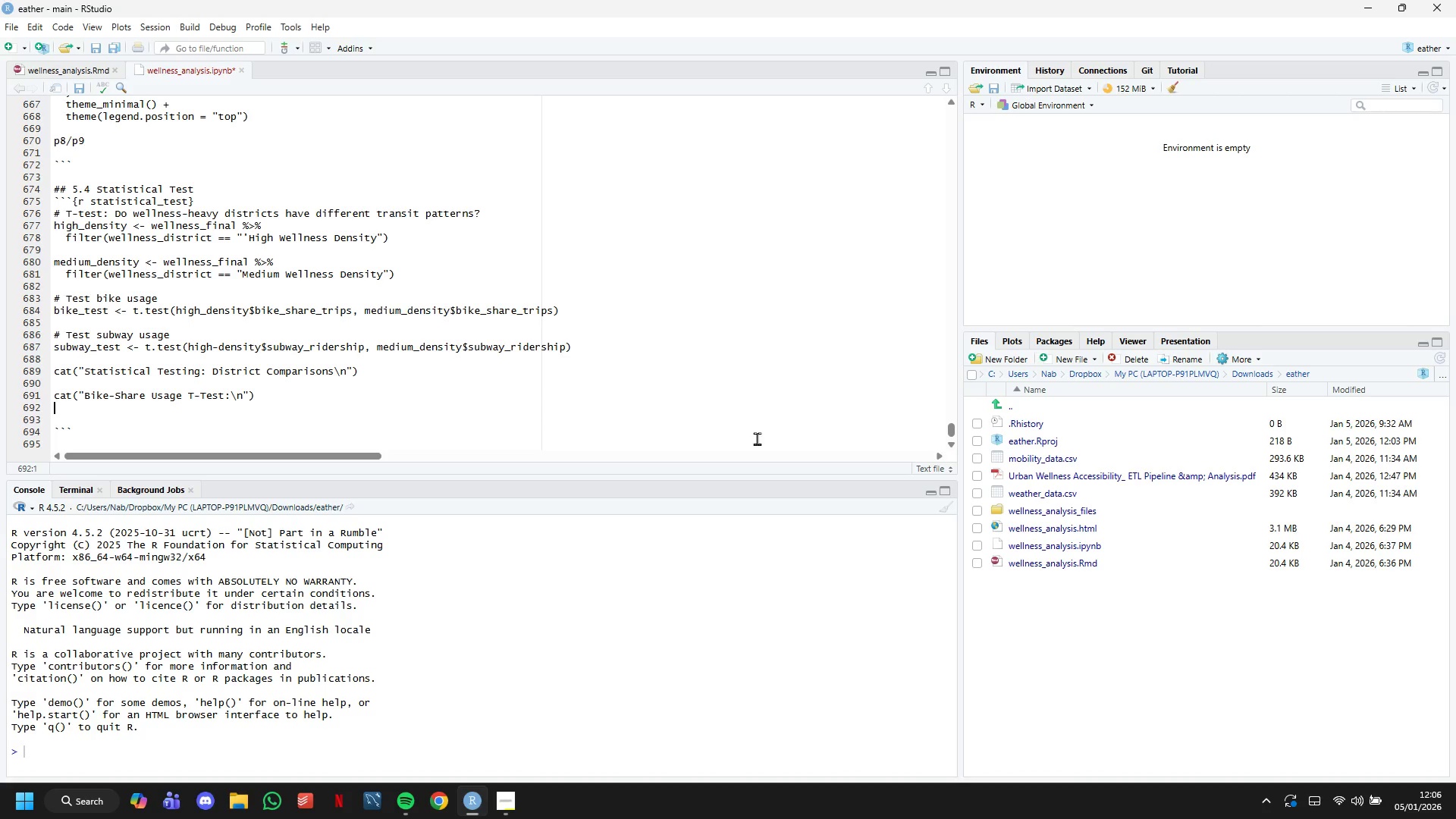 
wait(9.76)
 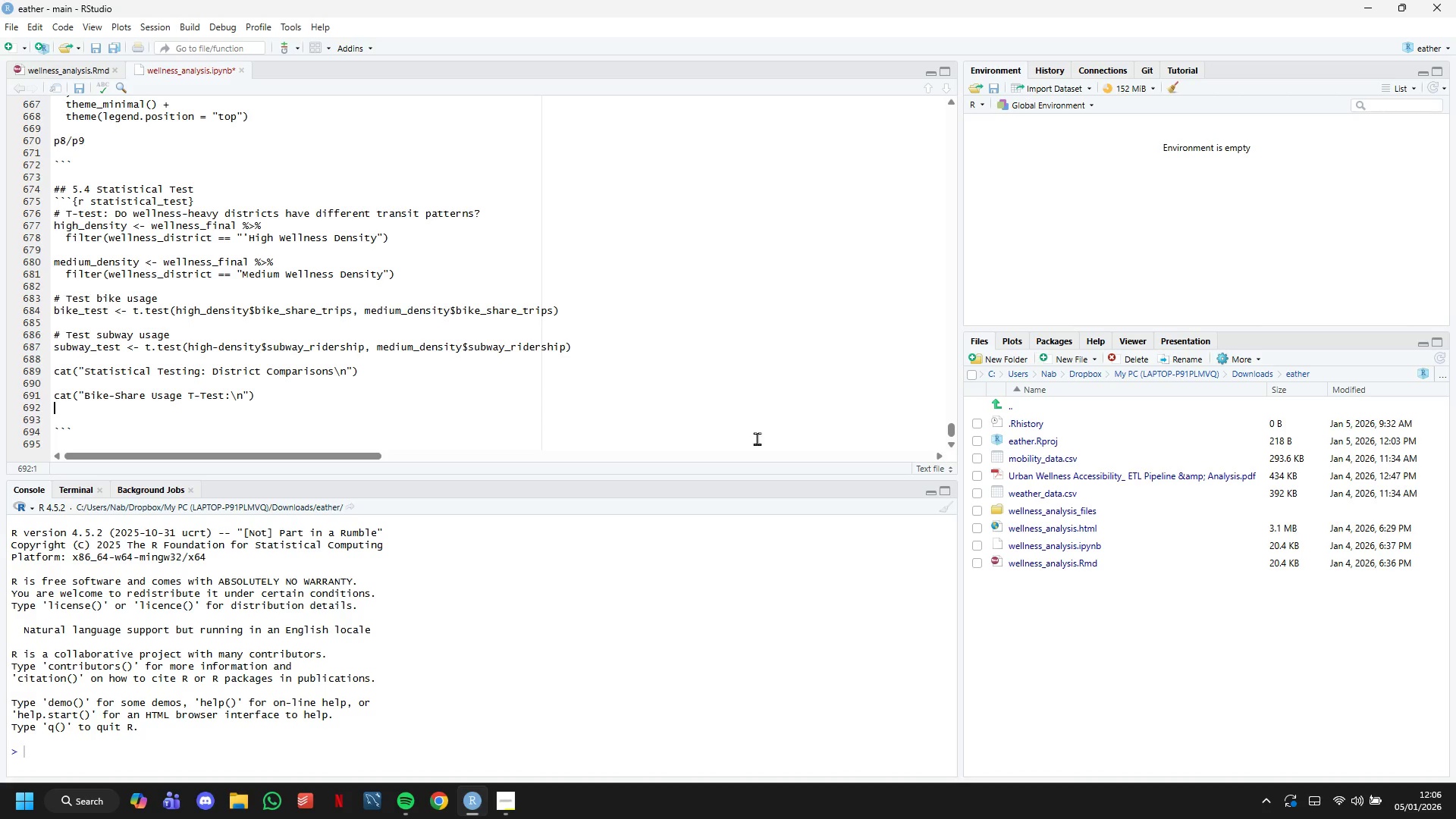 
mouse_move([25, 847])
 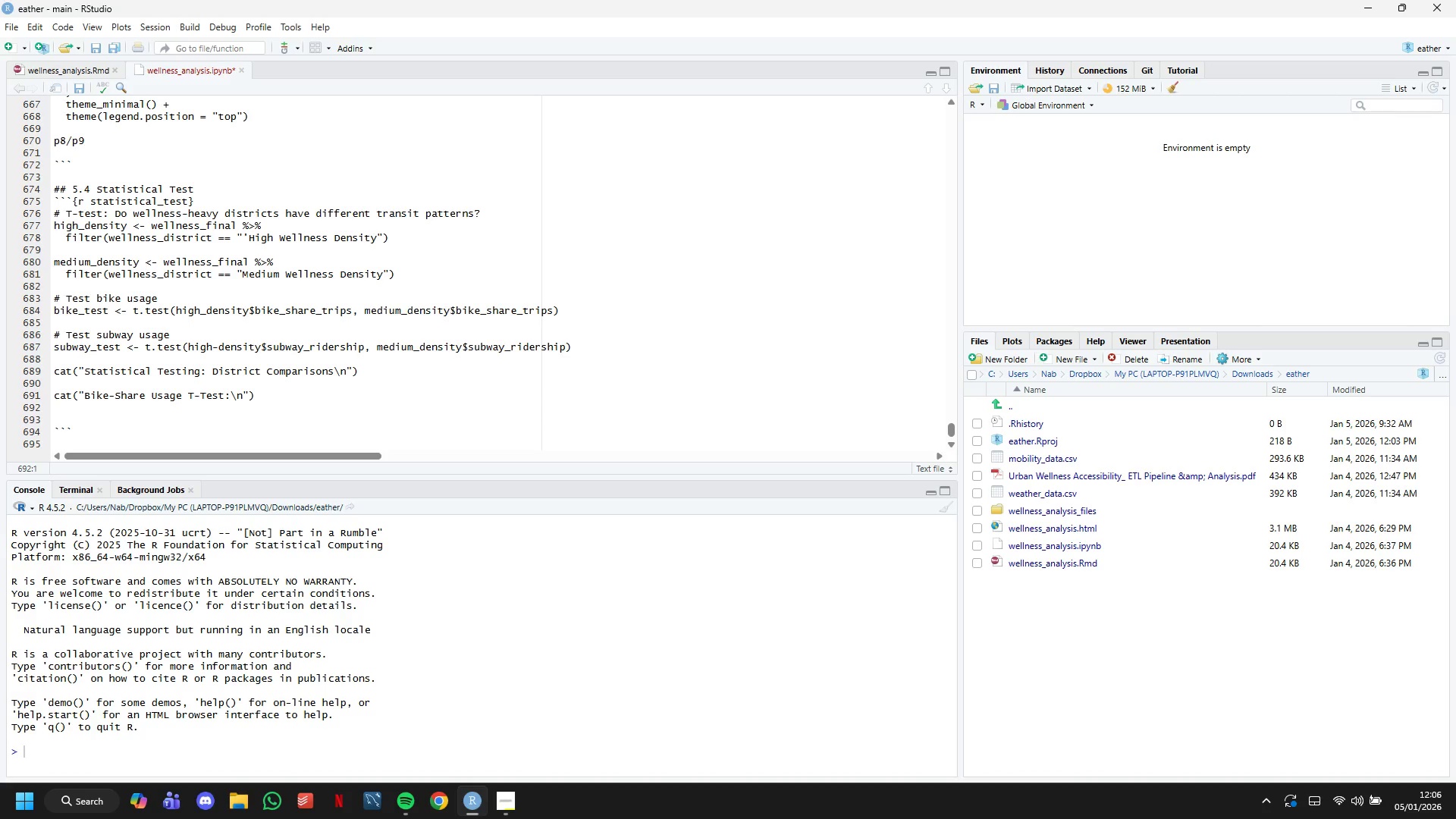 
type(cat(sprintf(" High Den)
 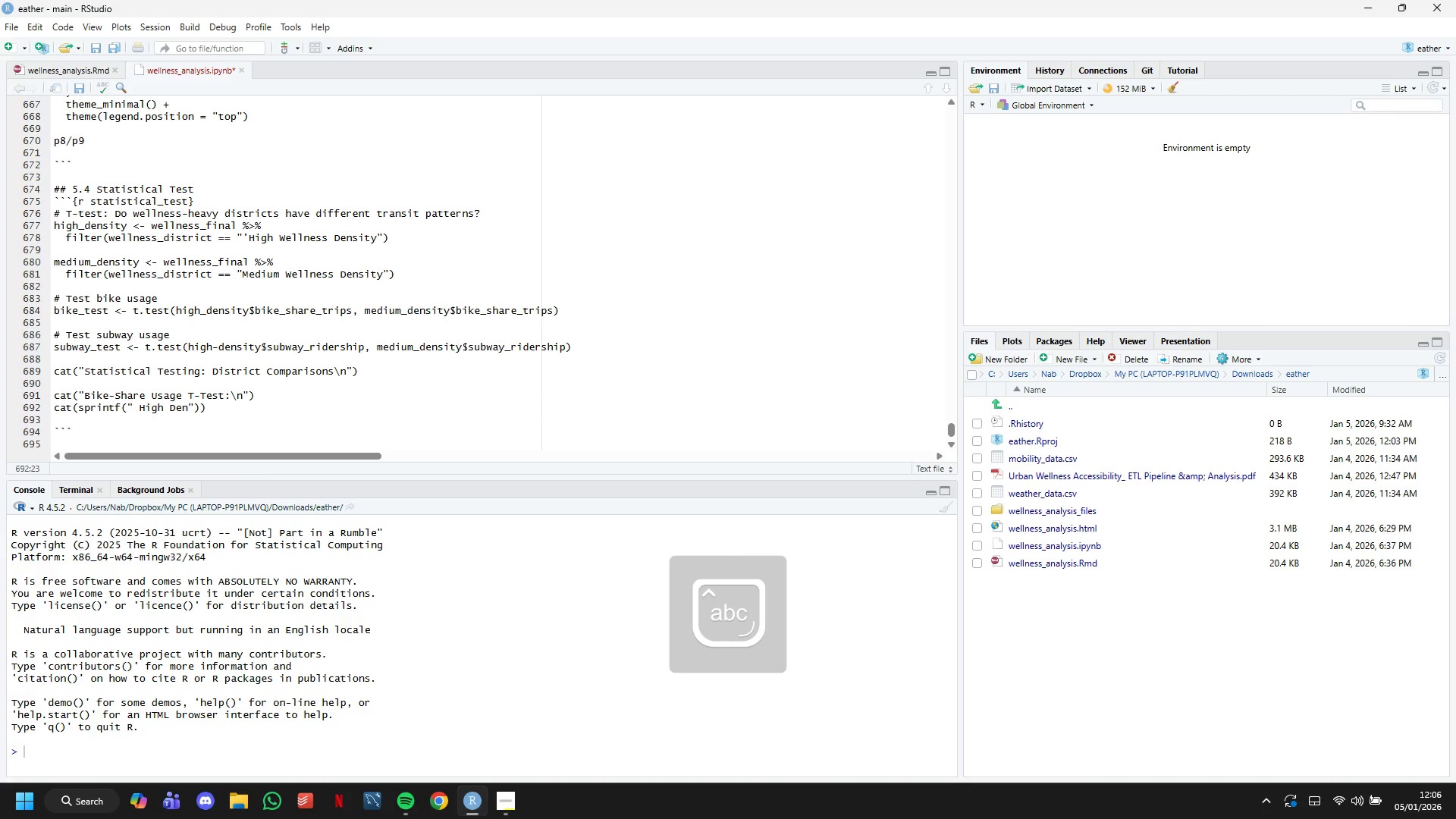 
wait(11.03)
 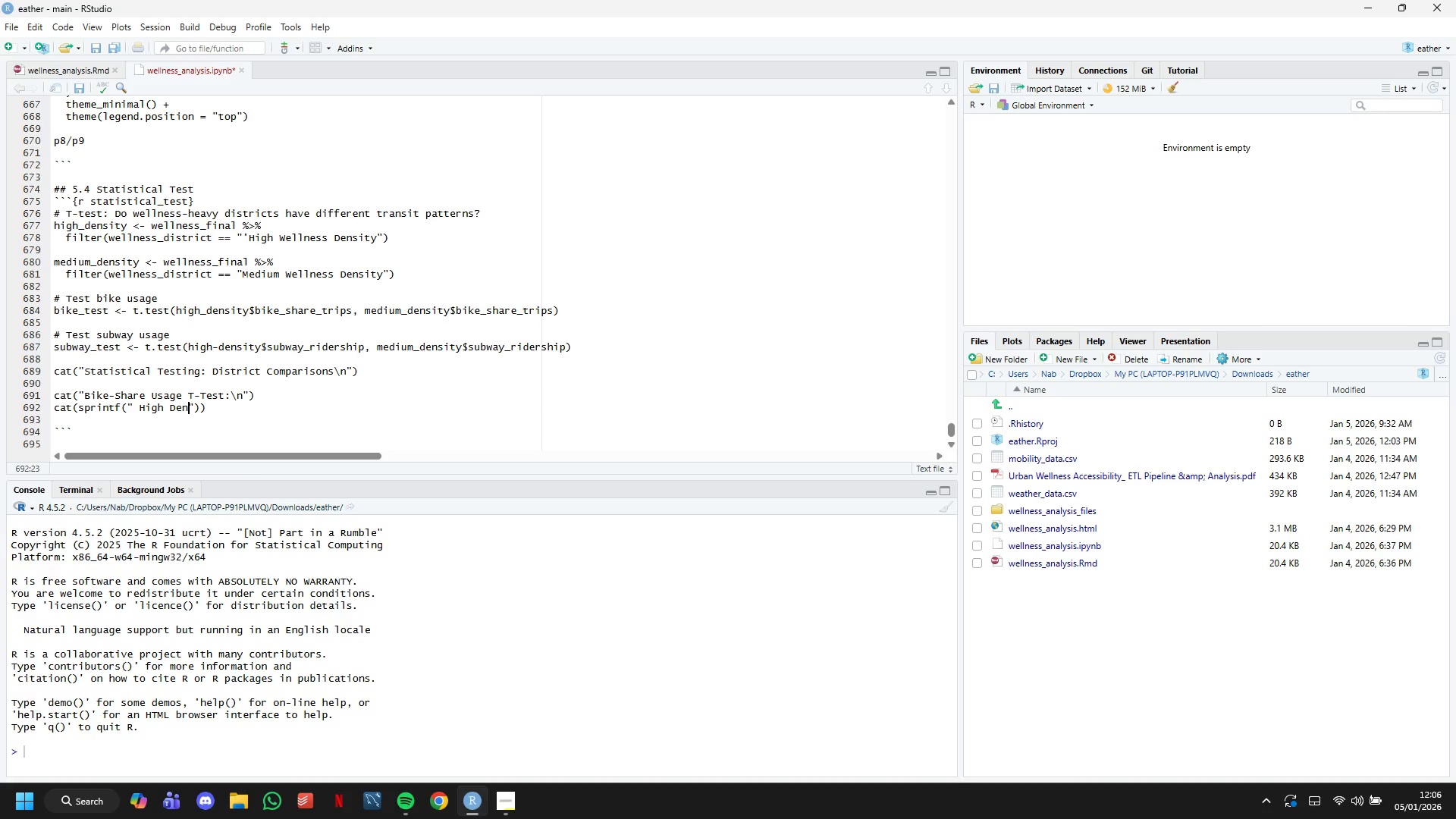 
type(sity Mean)
 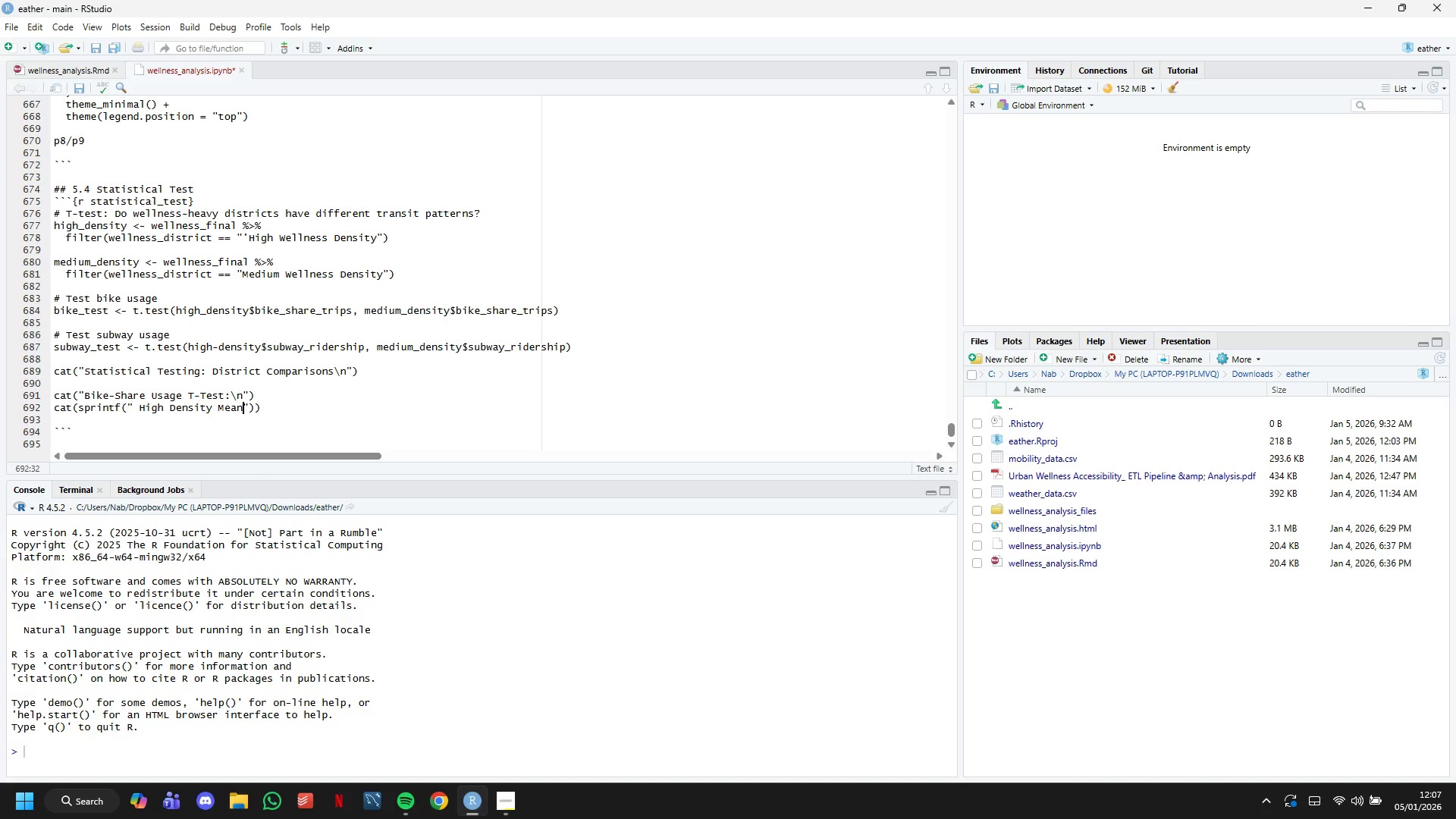 
wait(24.23)
 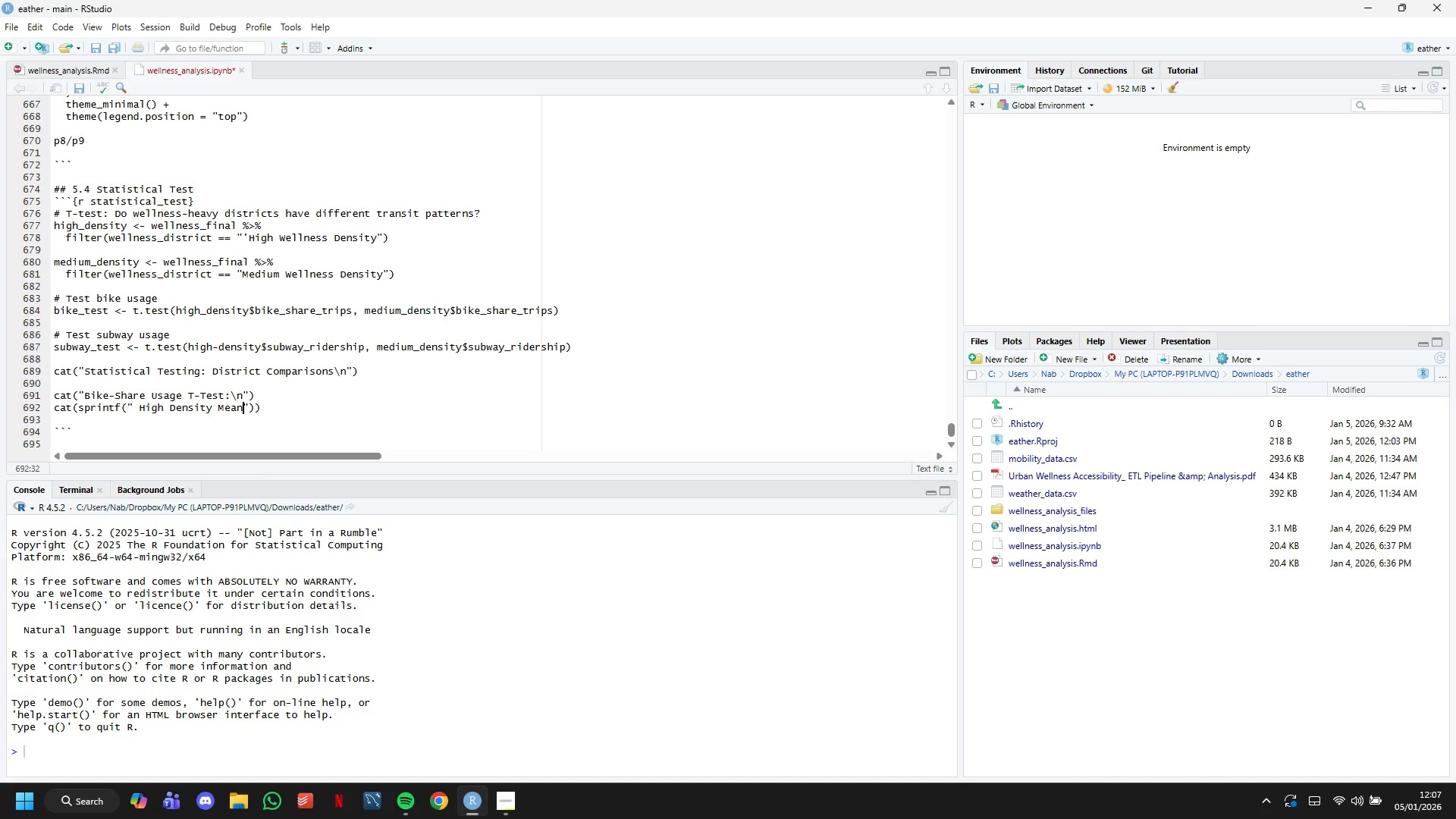 
key(Shift+ShiftLeft)
 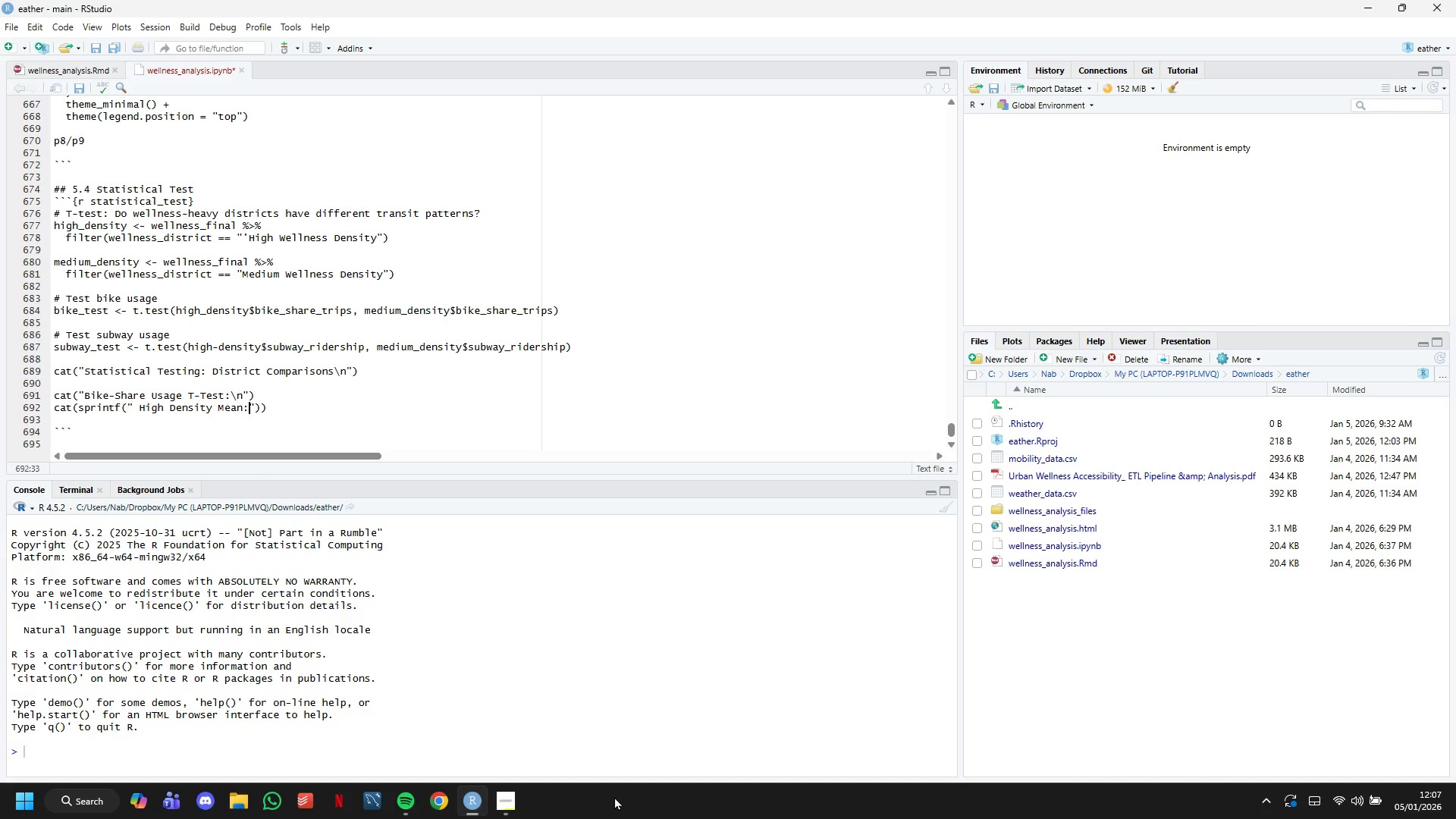 
key(Shift+Semicolon)
 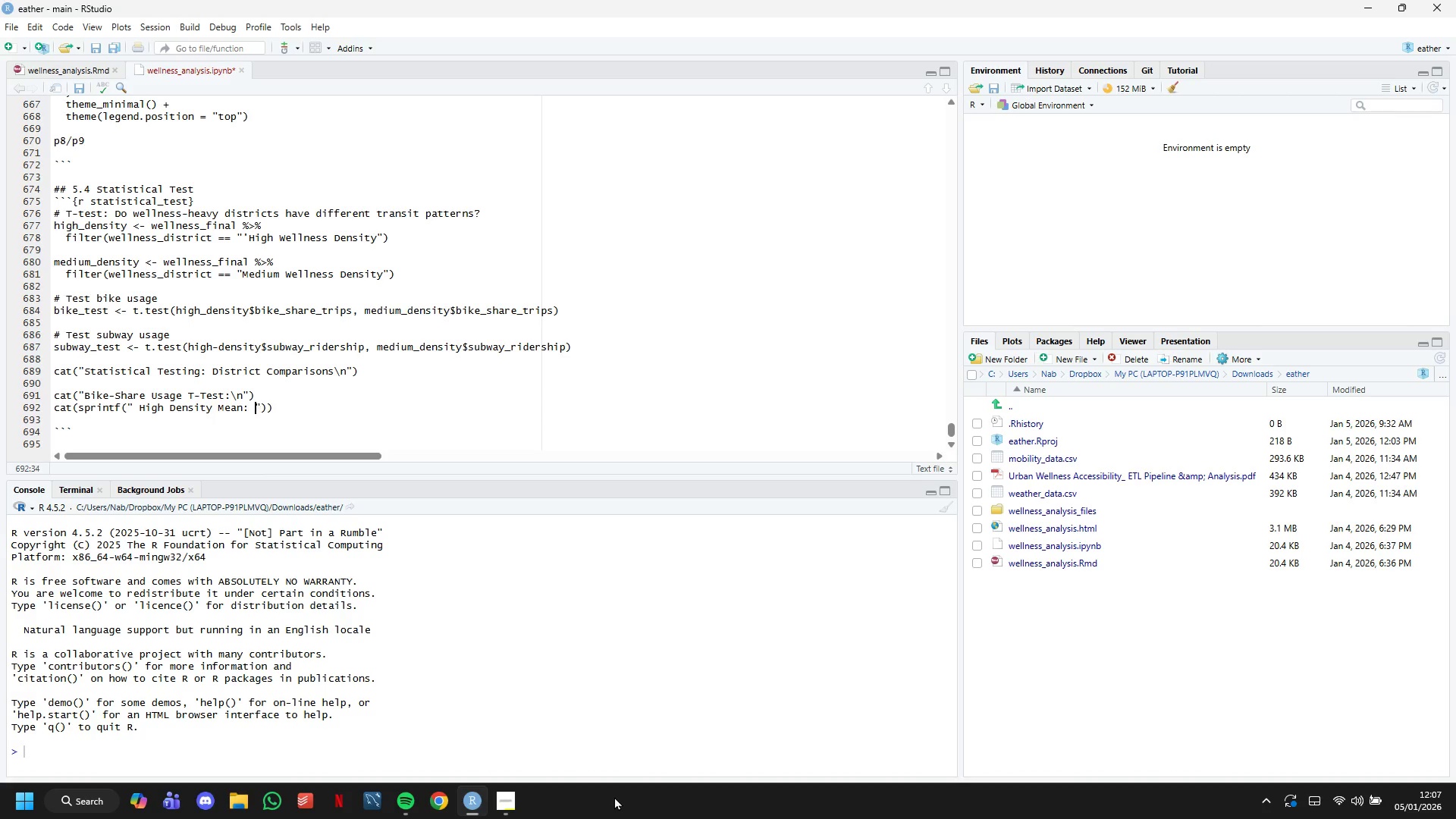 
key(Space)
 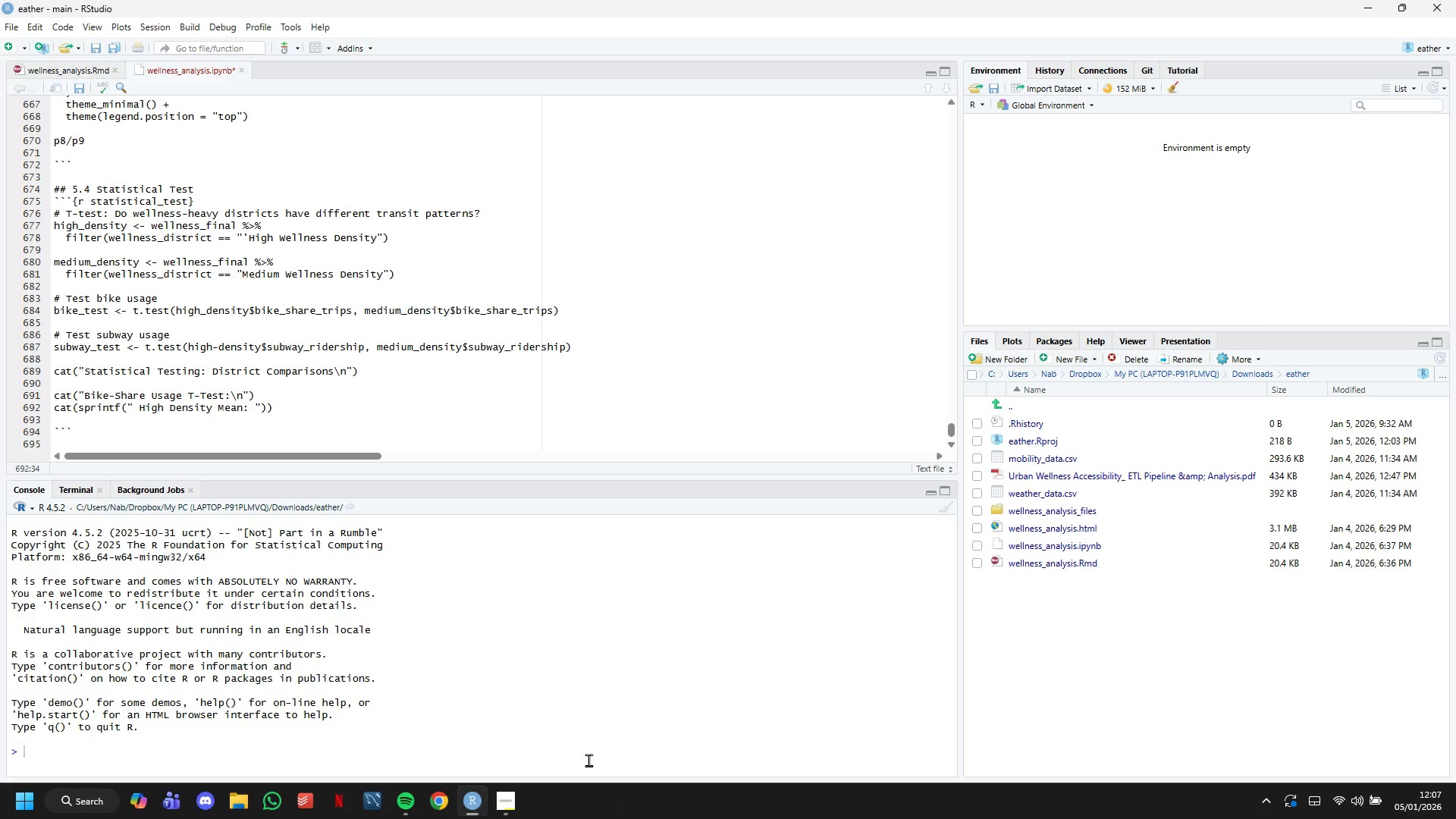 
wait(10.36)
 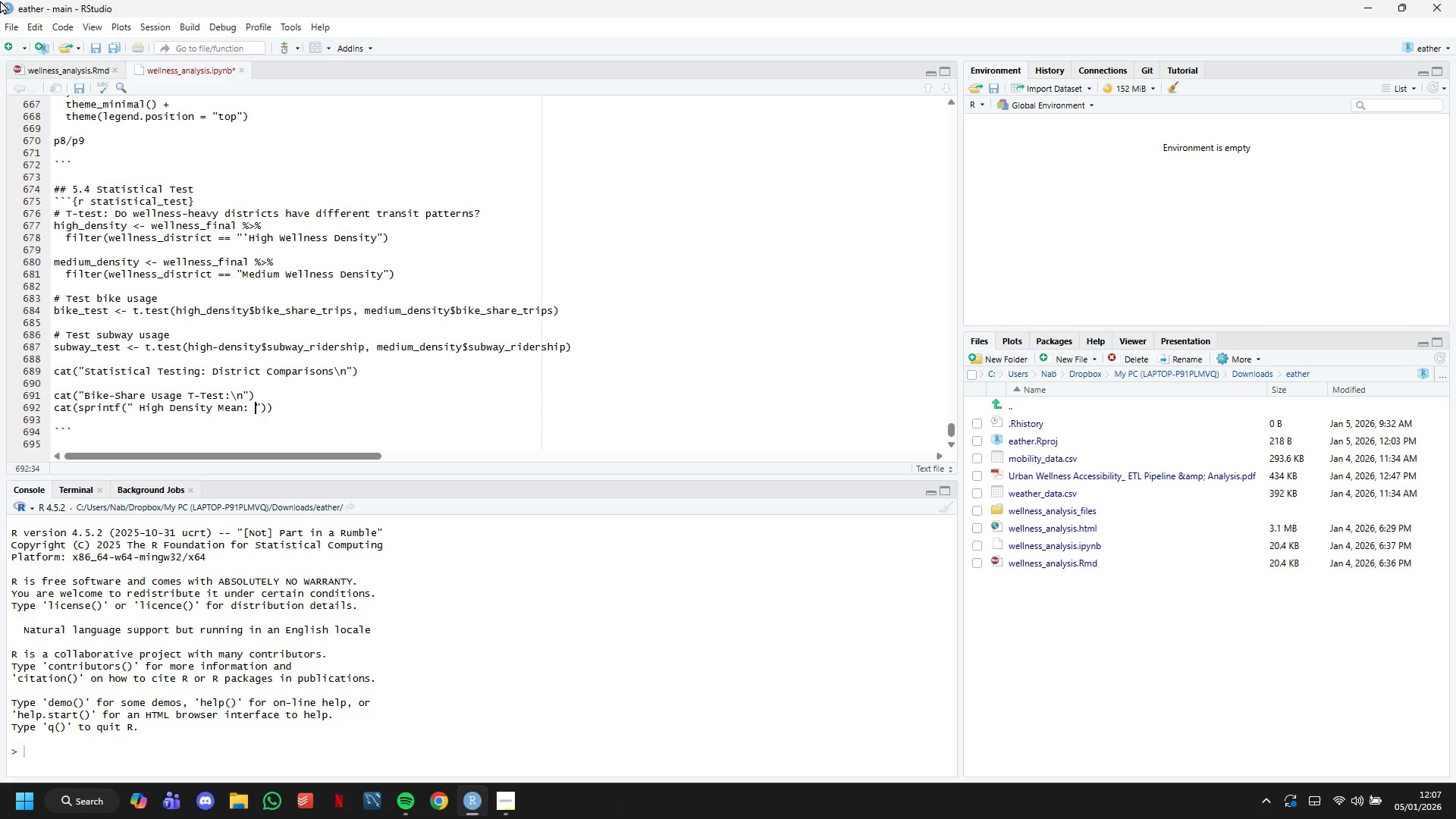 
type(%.1f)
 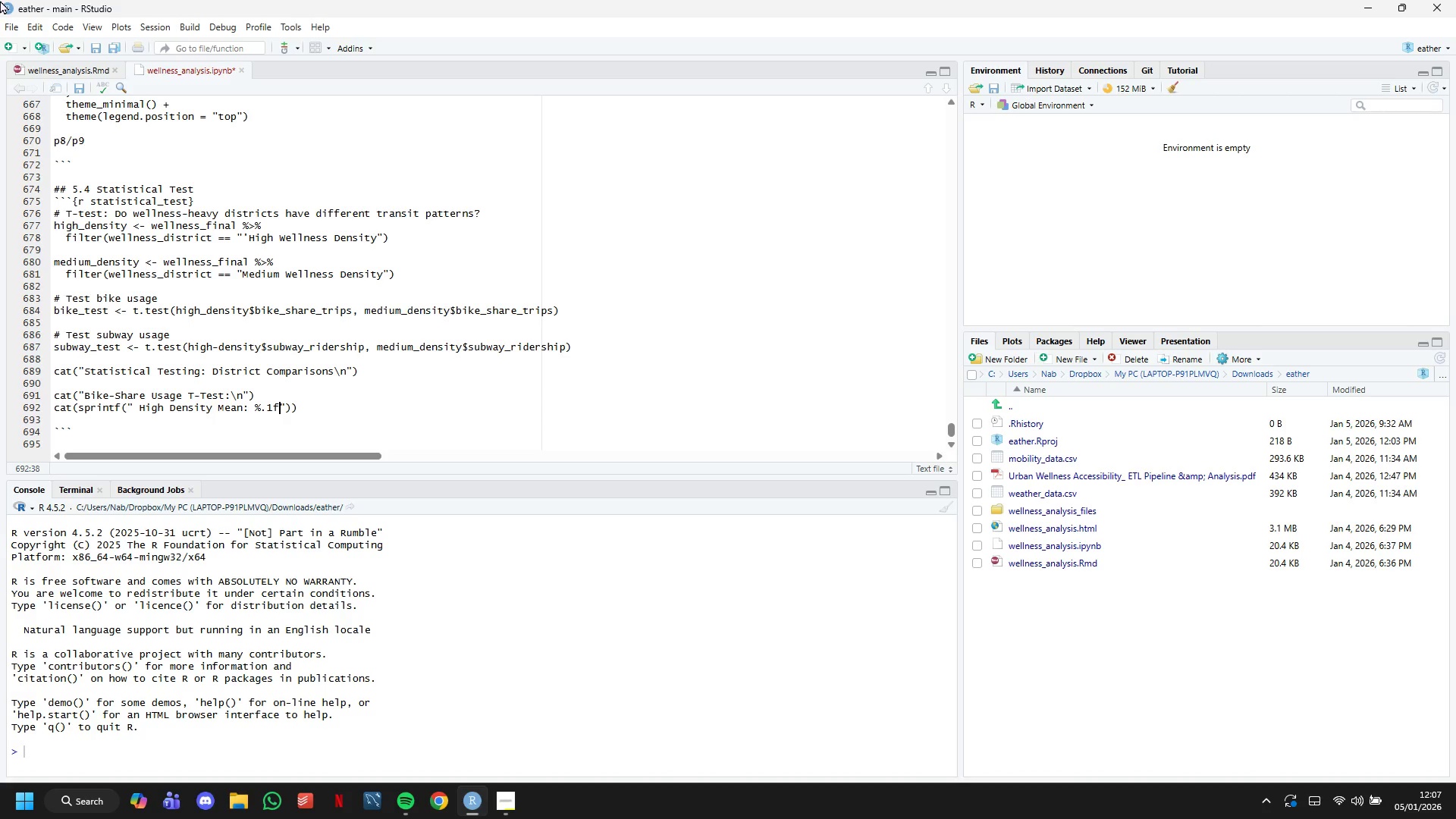 
key(Space)
 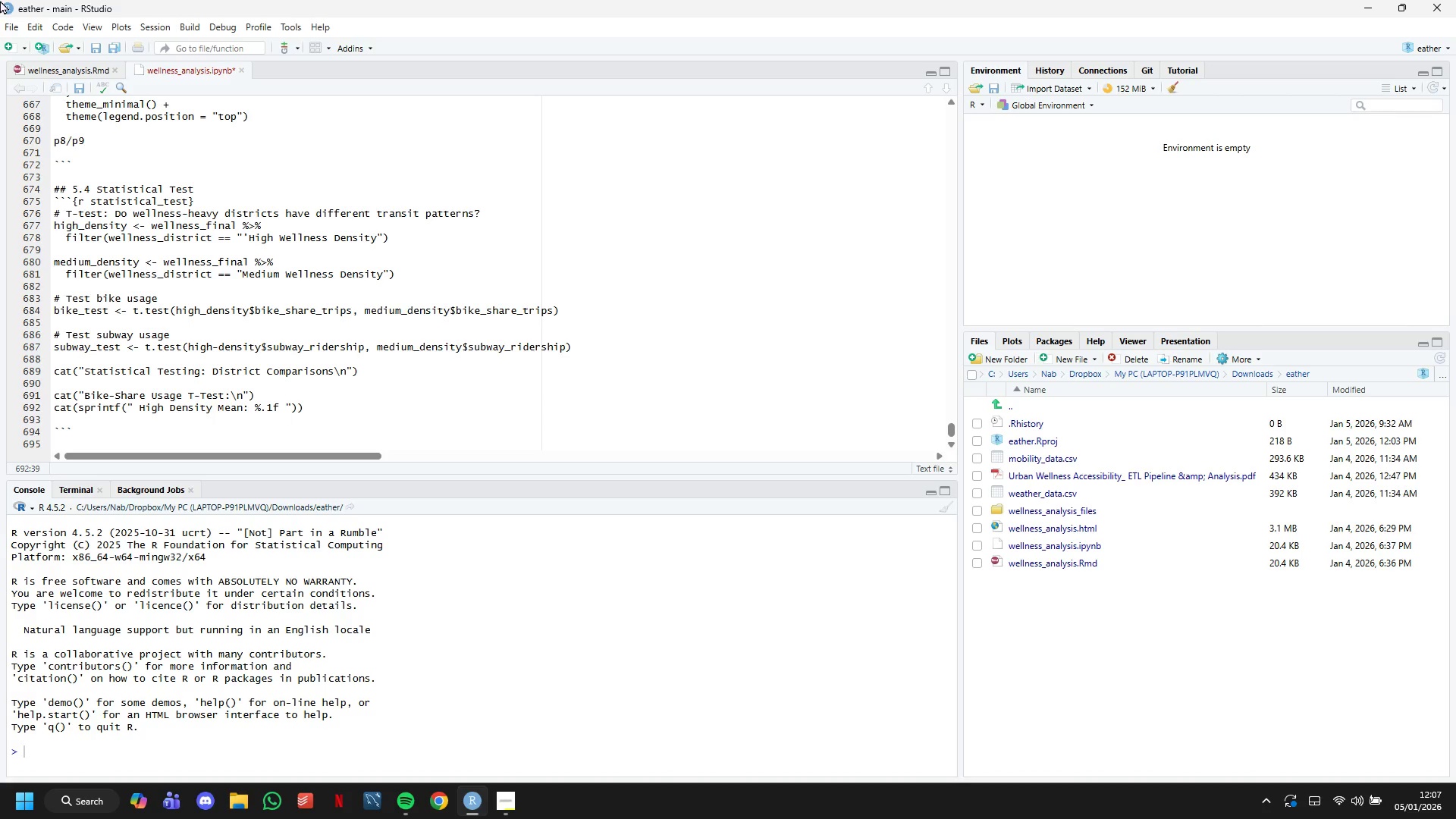 
type(trips/ay)
key(Backspace)
key(Backspace)
type(day)
 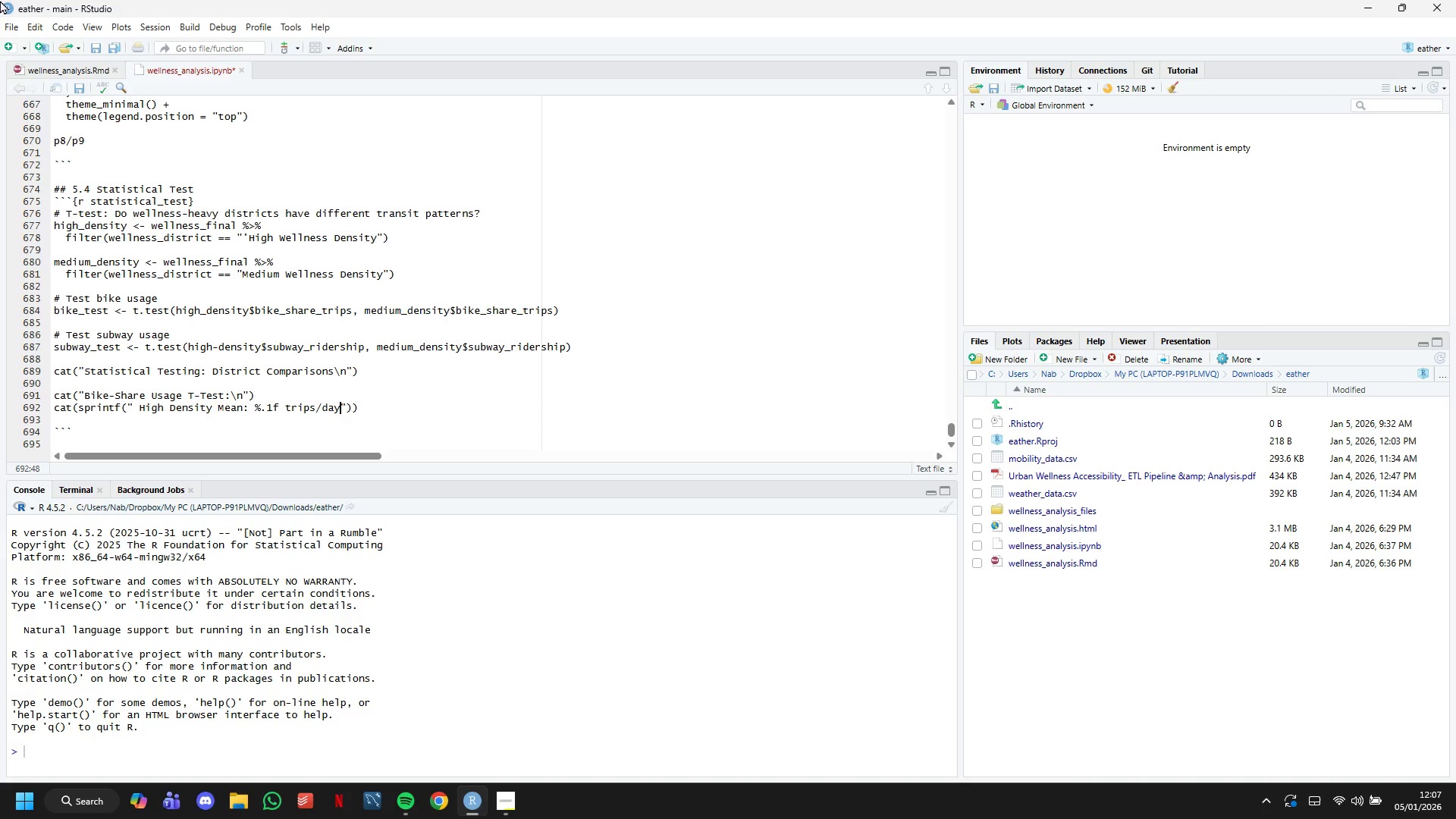 
key(Backslash)
 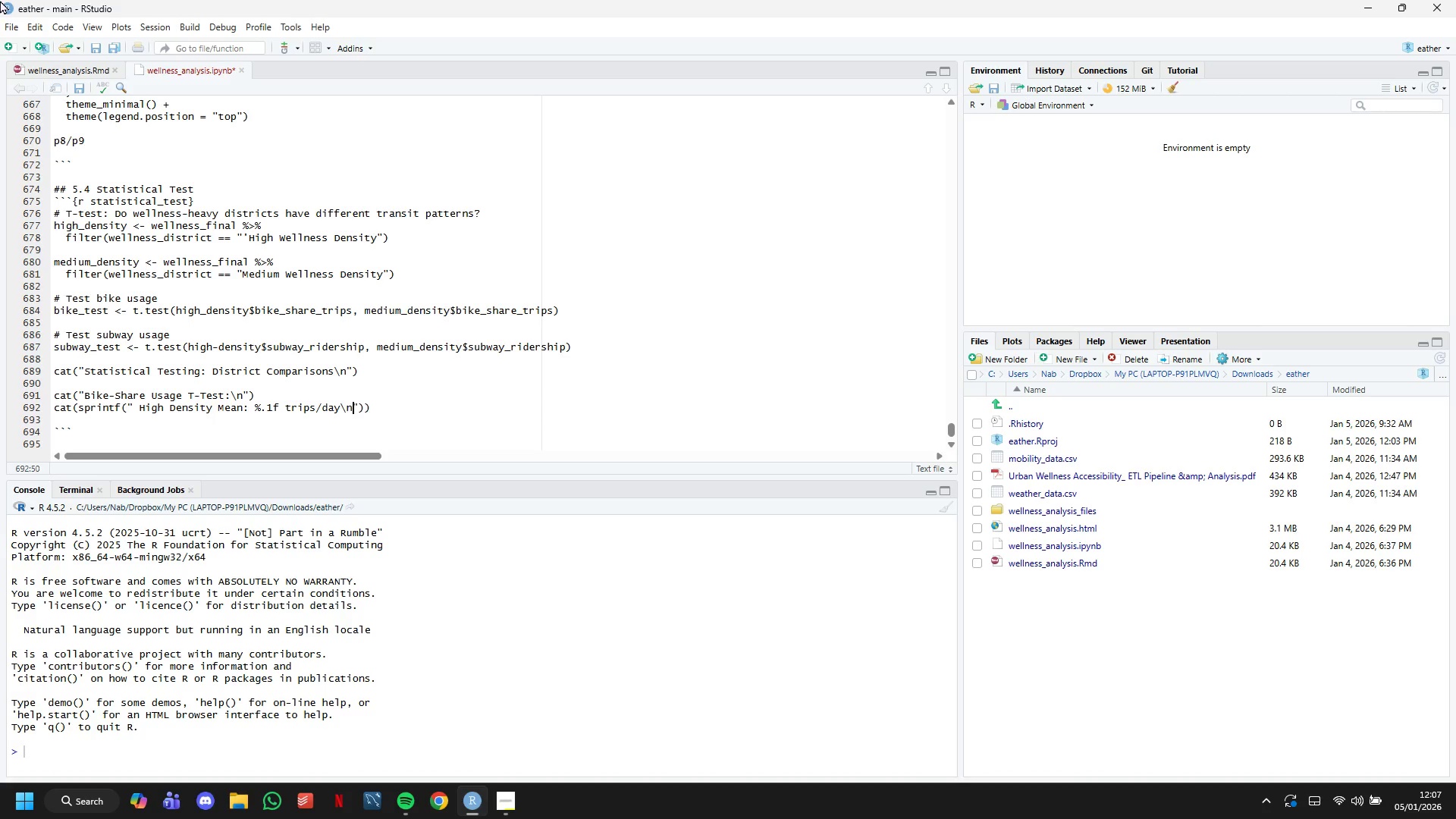 
key(N)
 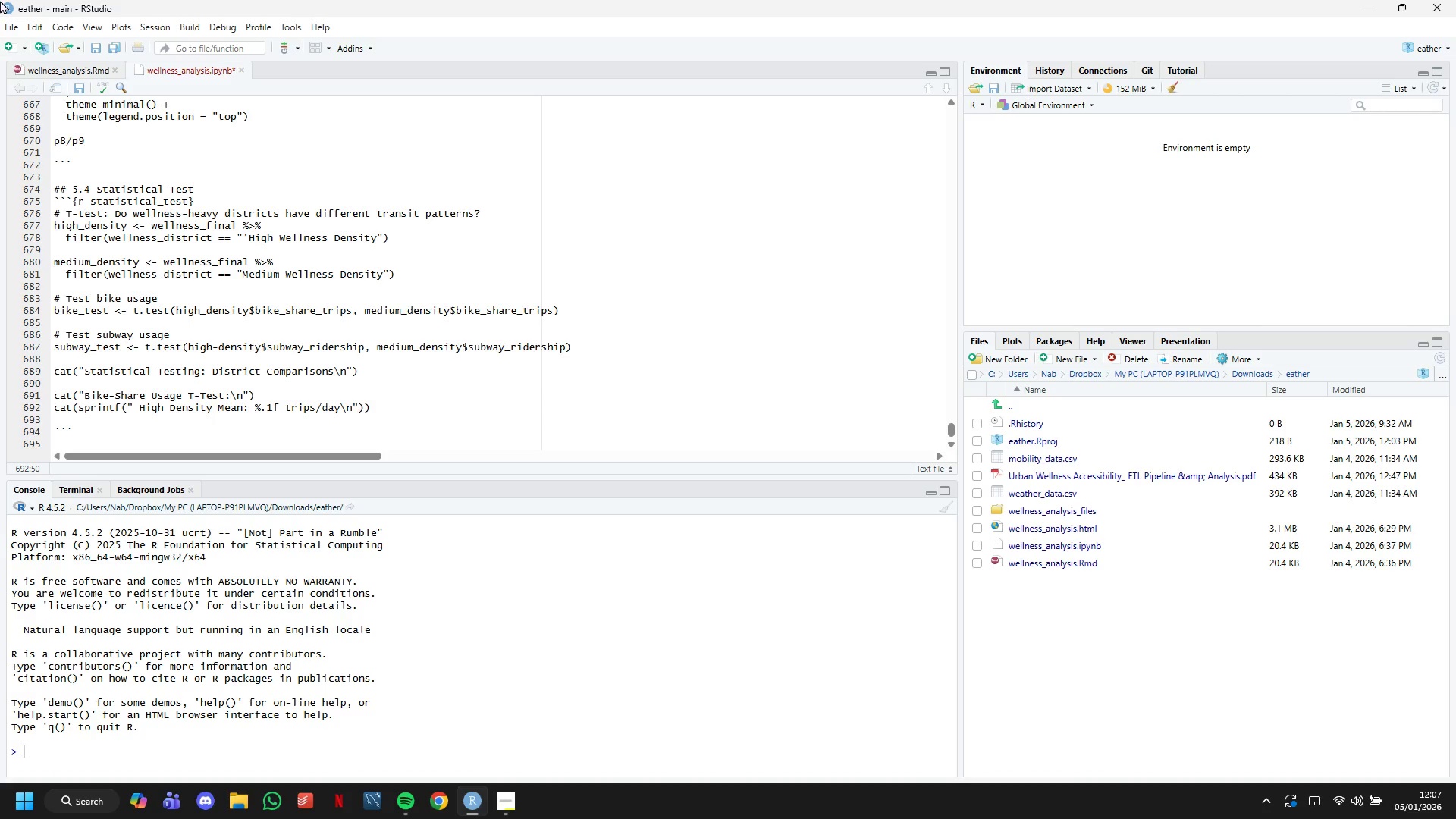 
key(ArrowRight)
 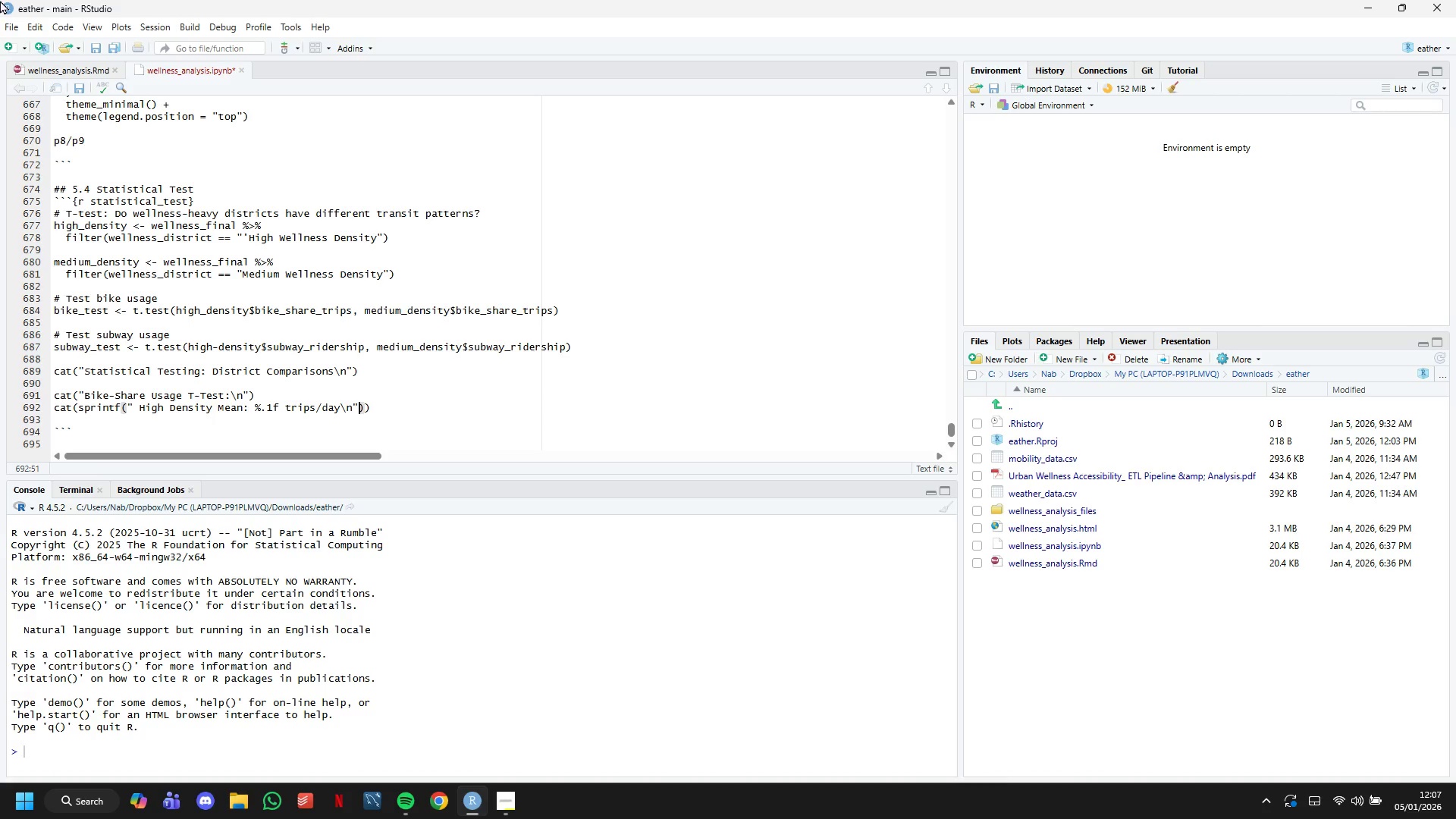 
key(ArrowRight)
 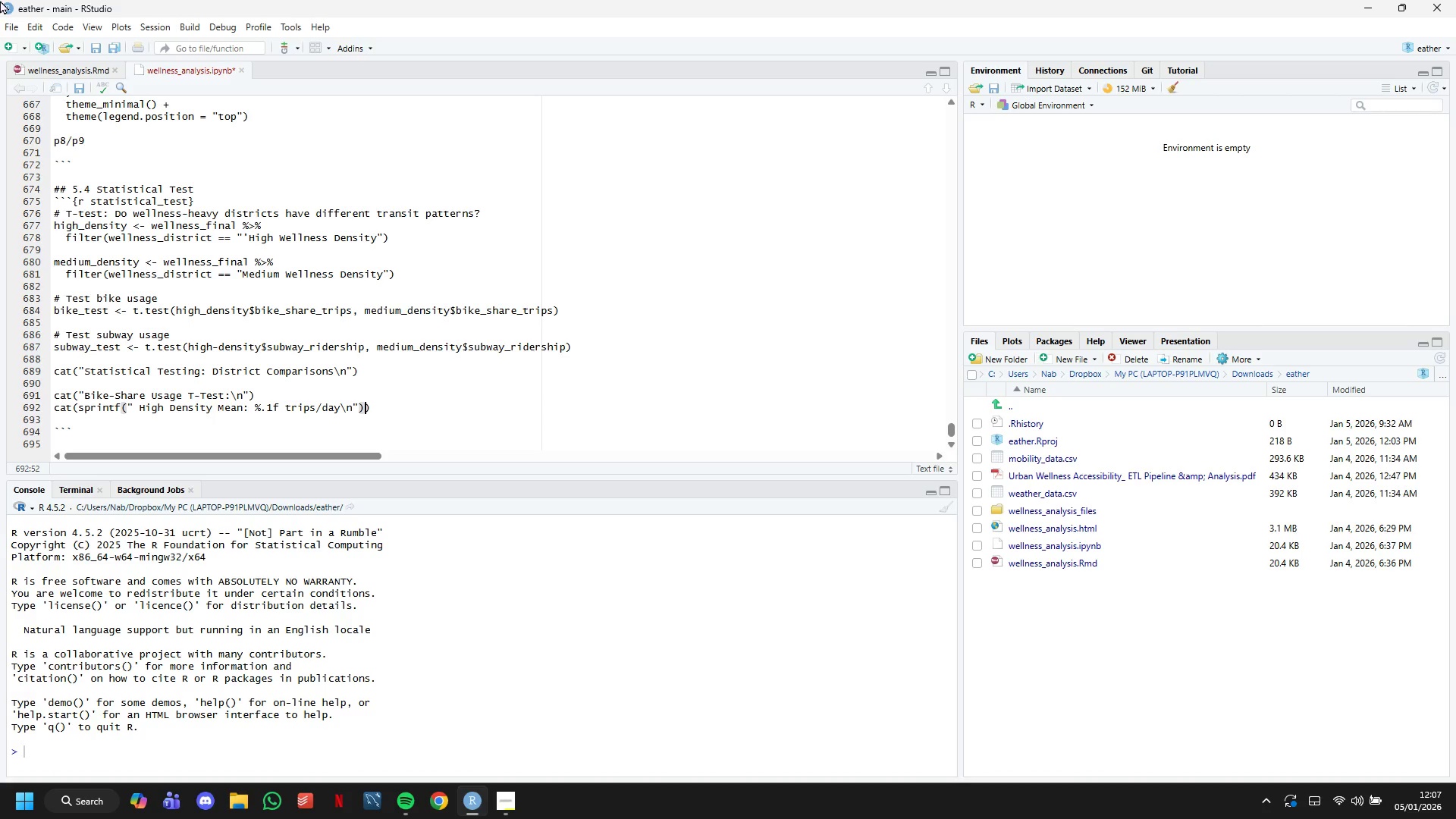 
key(ArrowLeft)
 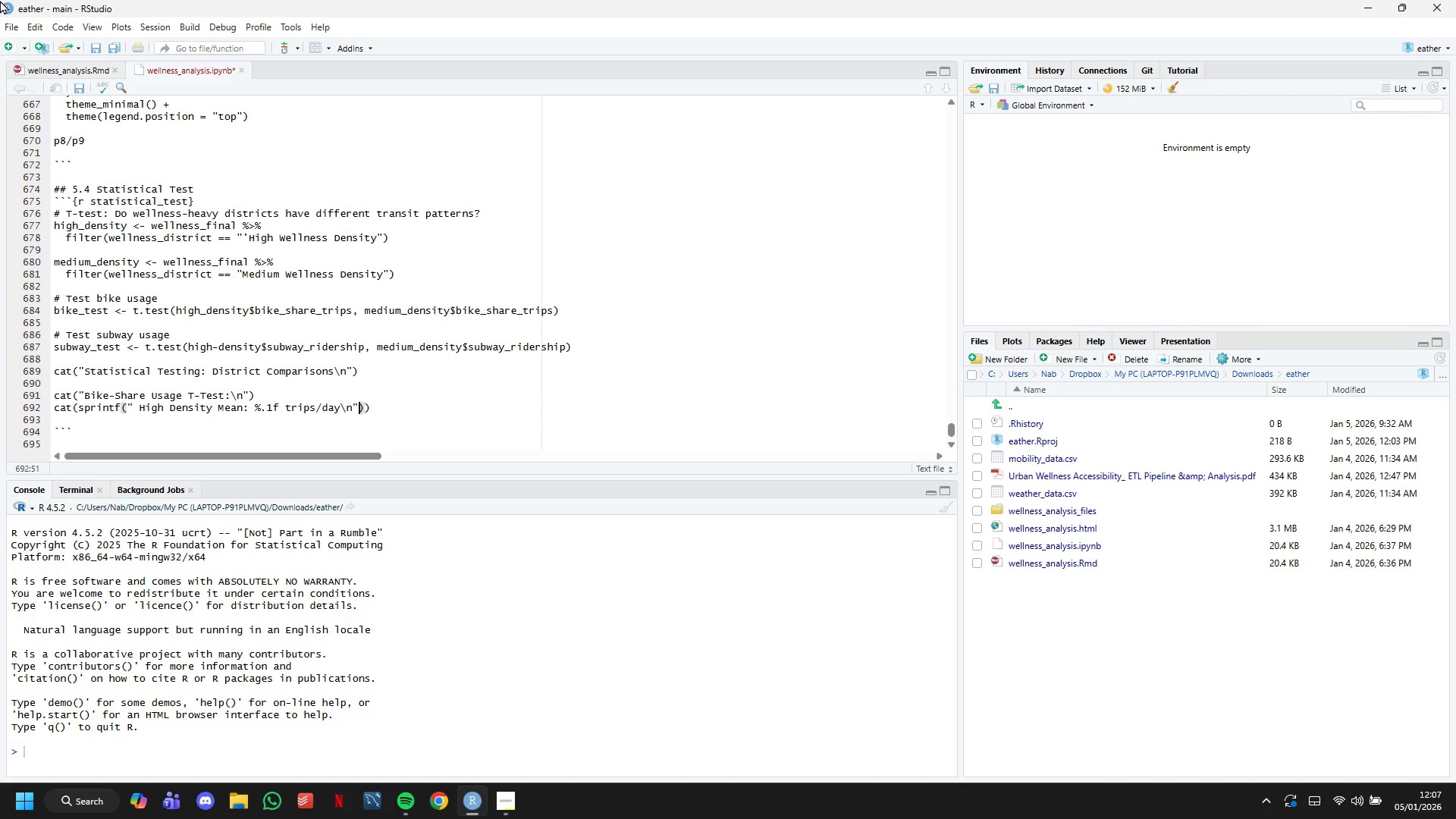 
key(Comma)
 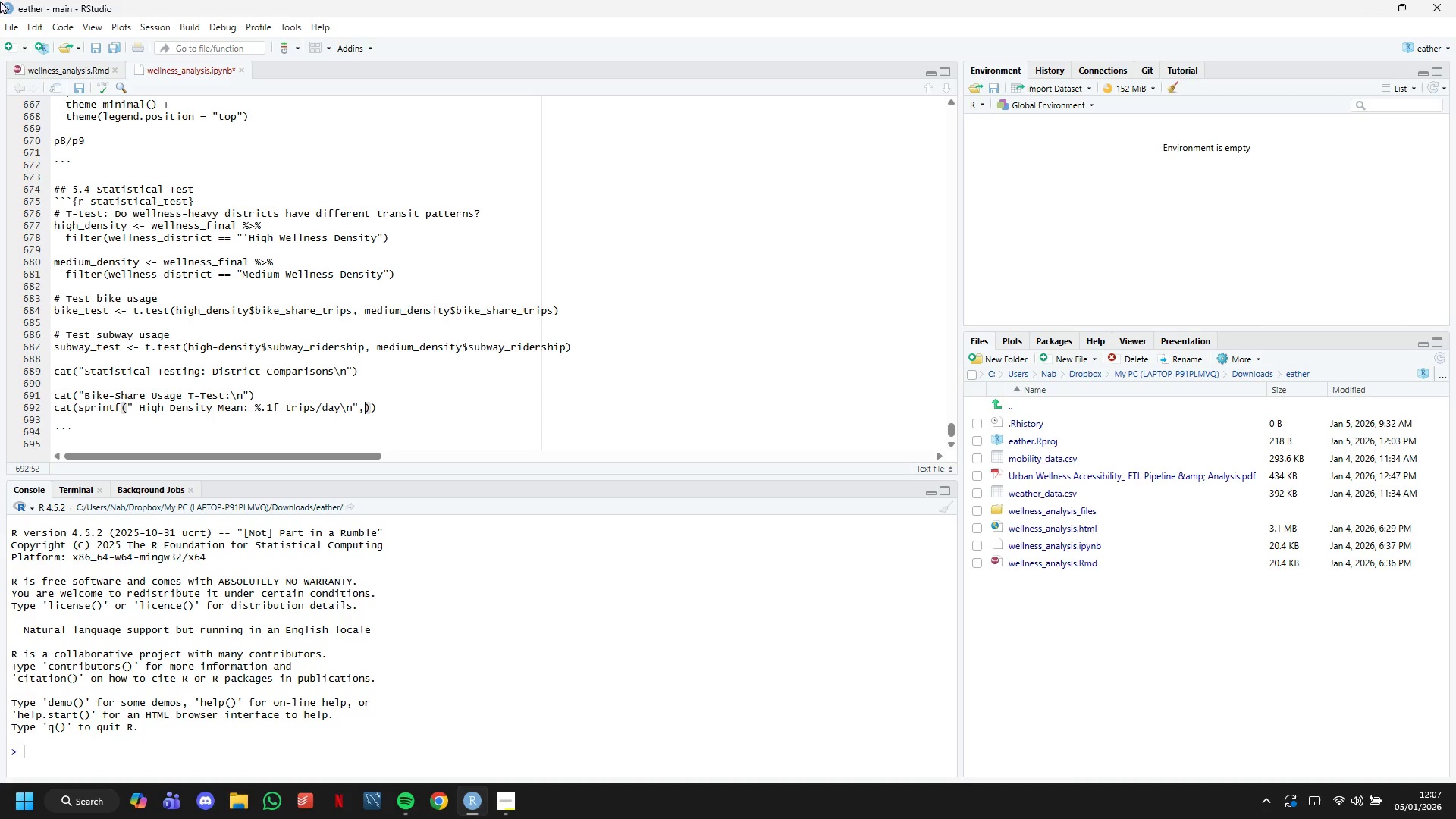 
key(Enter)
 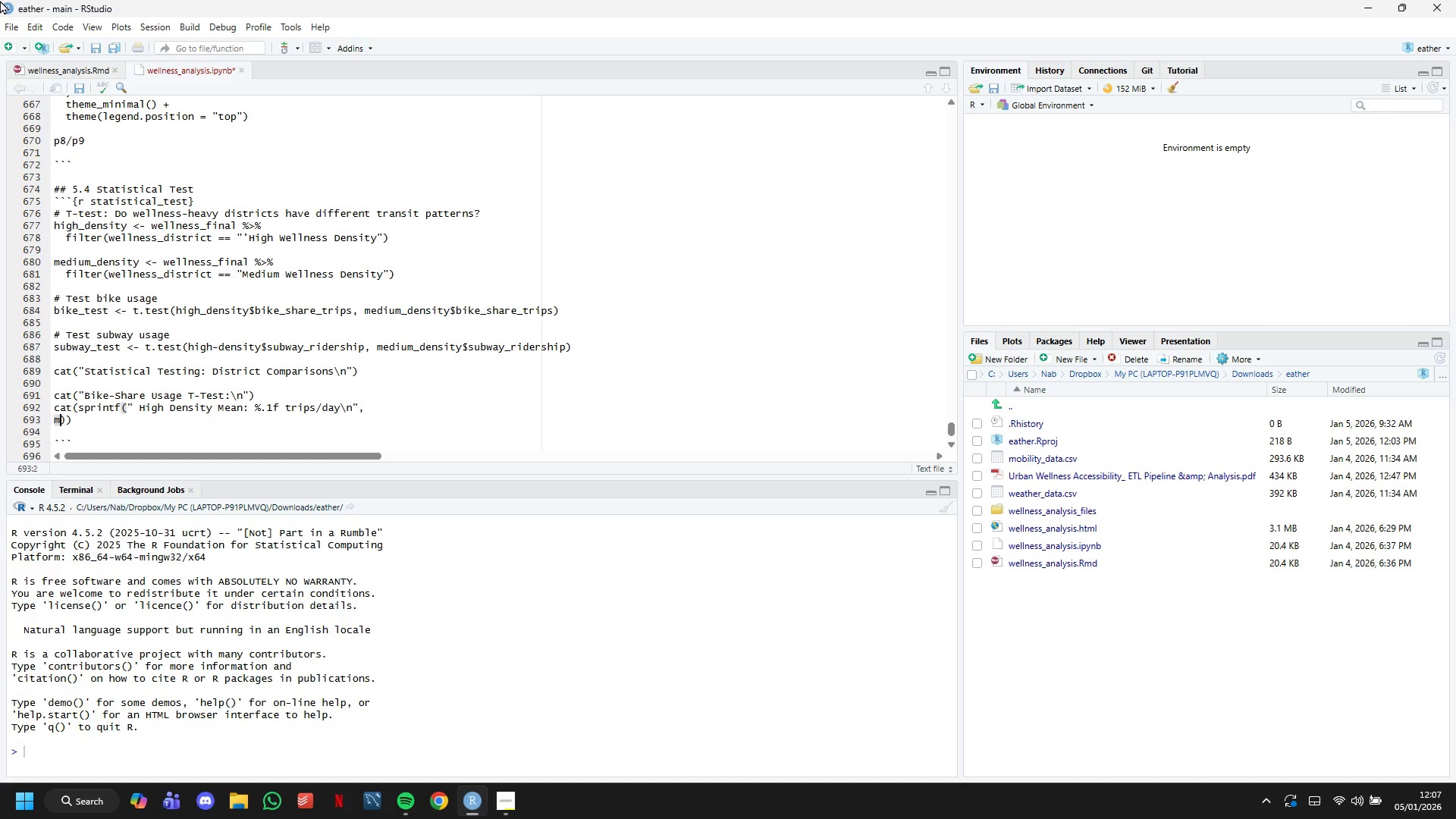 
type(mea)
 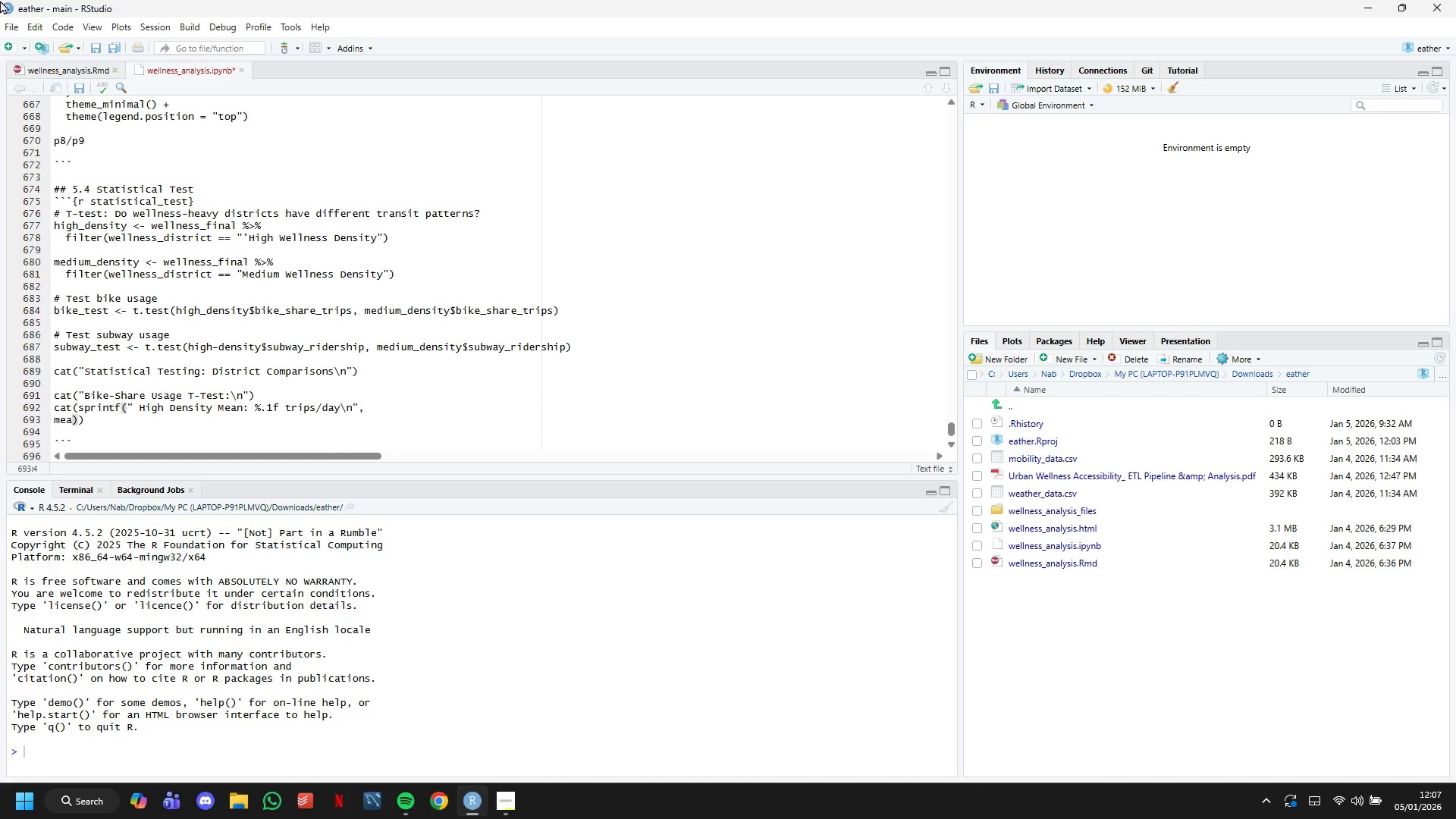 
left_click([190, 75])
 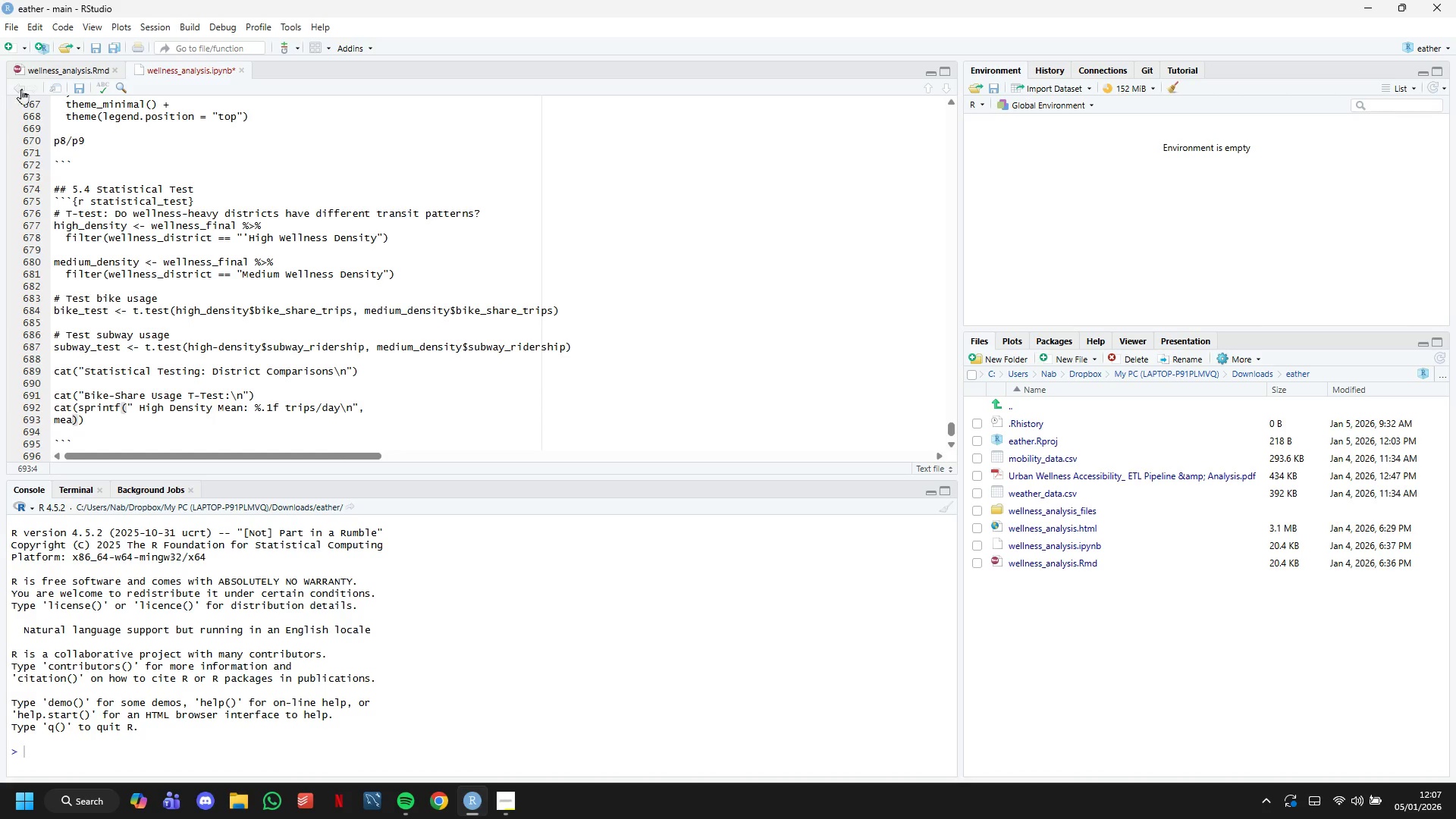 
left_click([44, 73])
 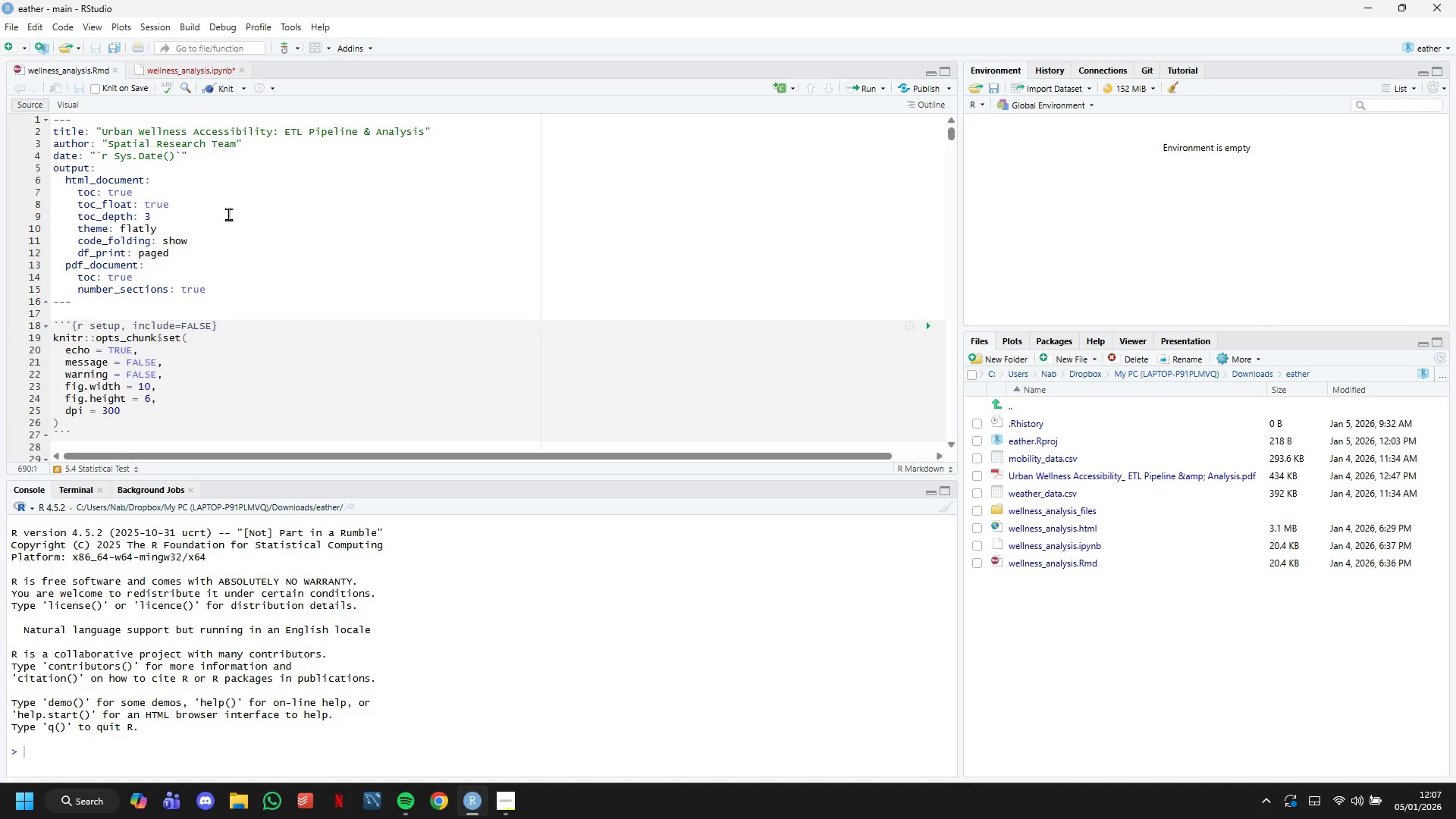 
scroll: coordinate [265, 275], scroll_direction: down, amount: 176.0
 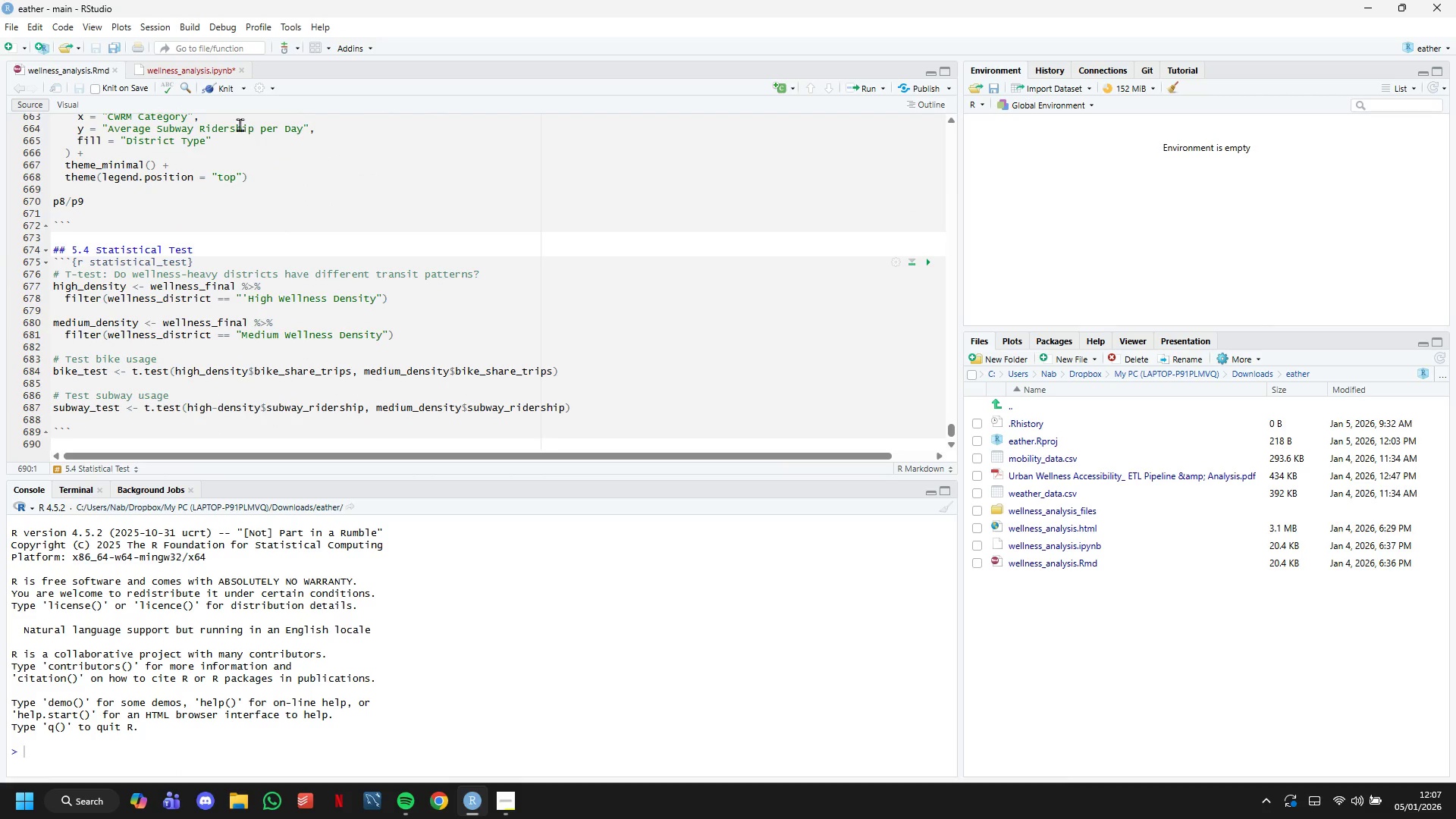 
left_click([222, 86])
 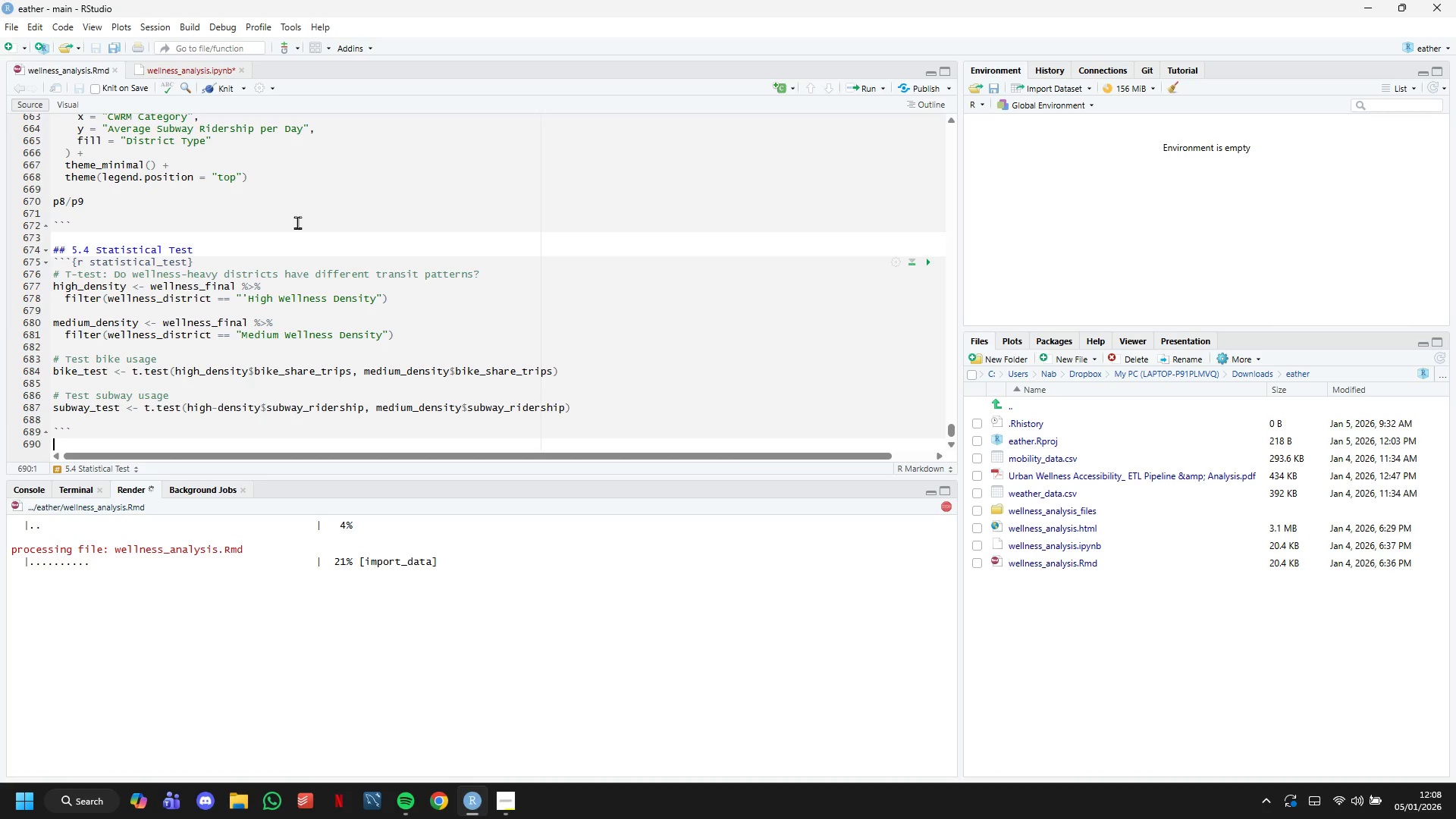 
wait(15.94)
 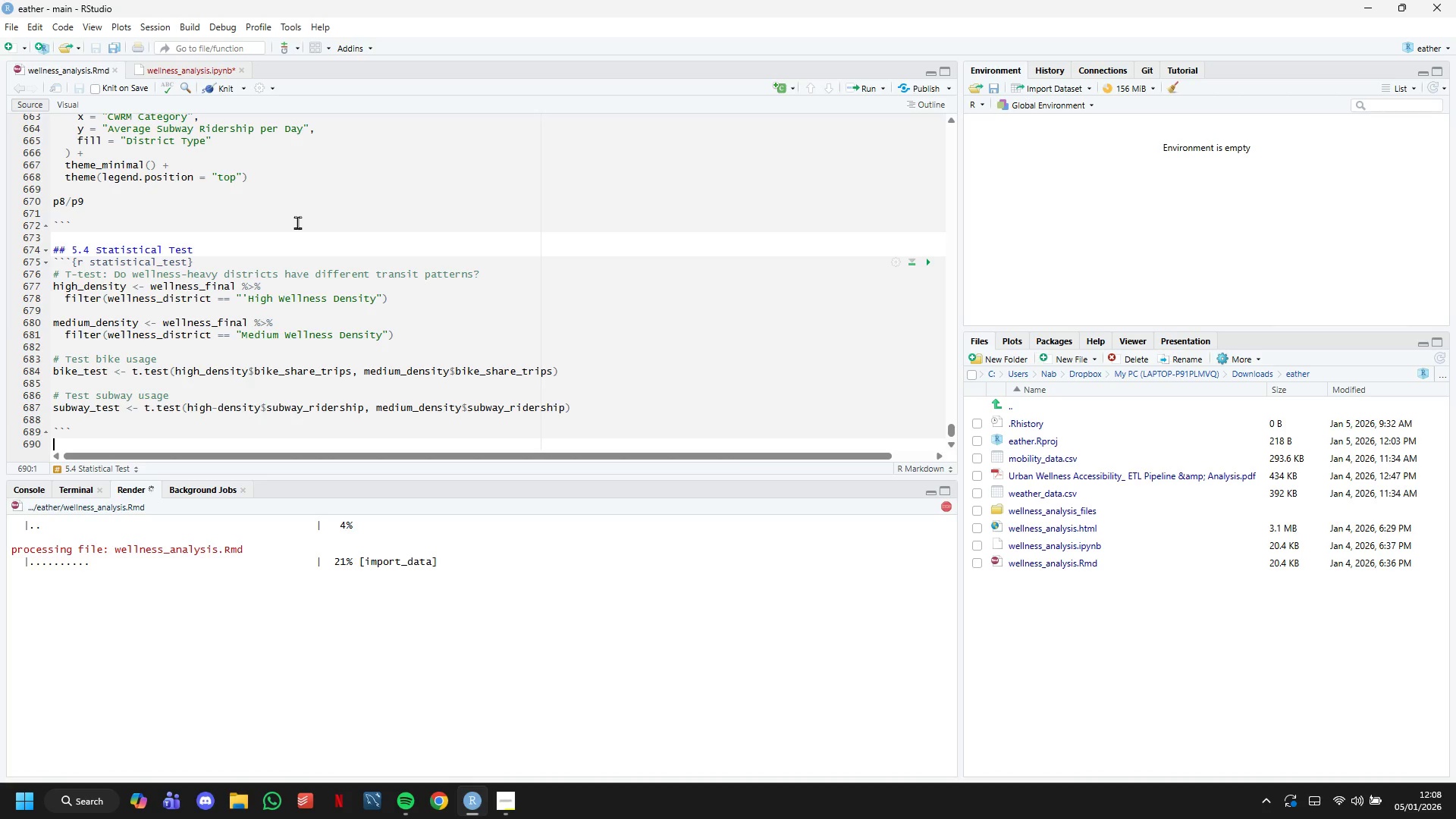 
left_click([613, 406])
 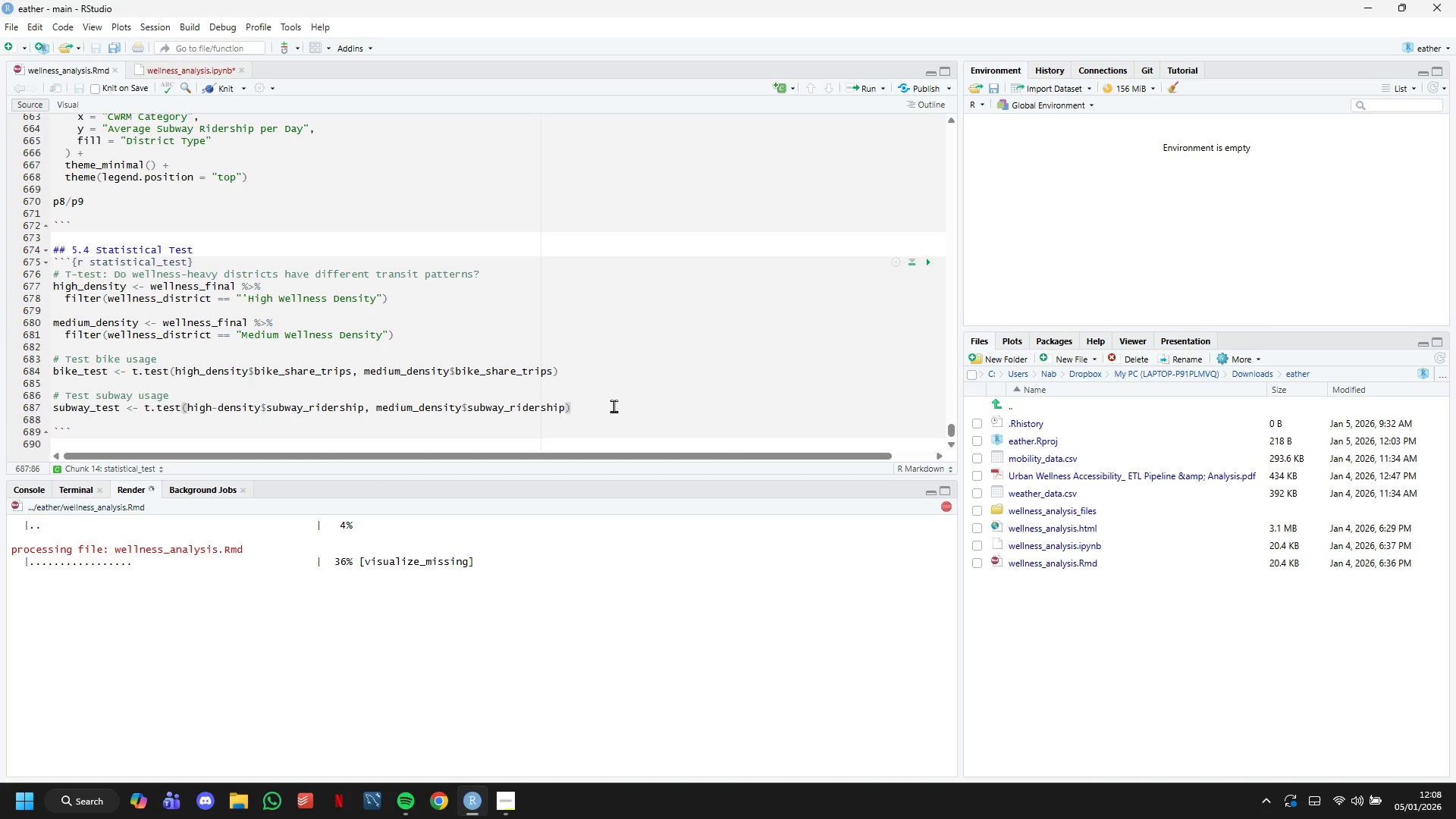 
key(Enter)
 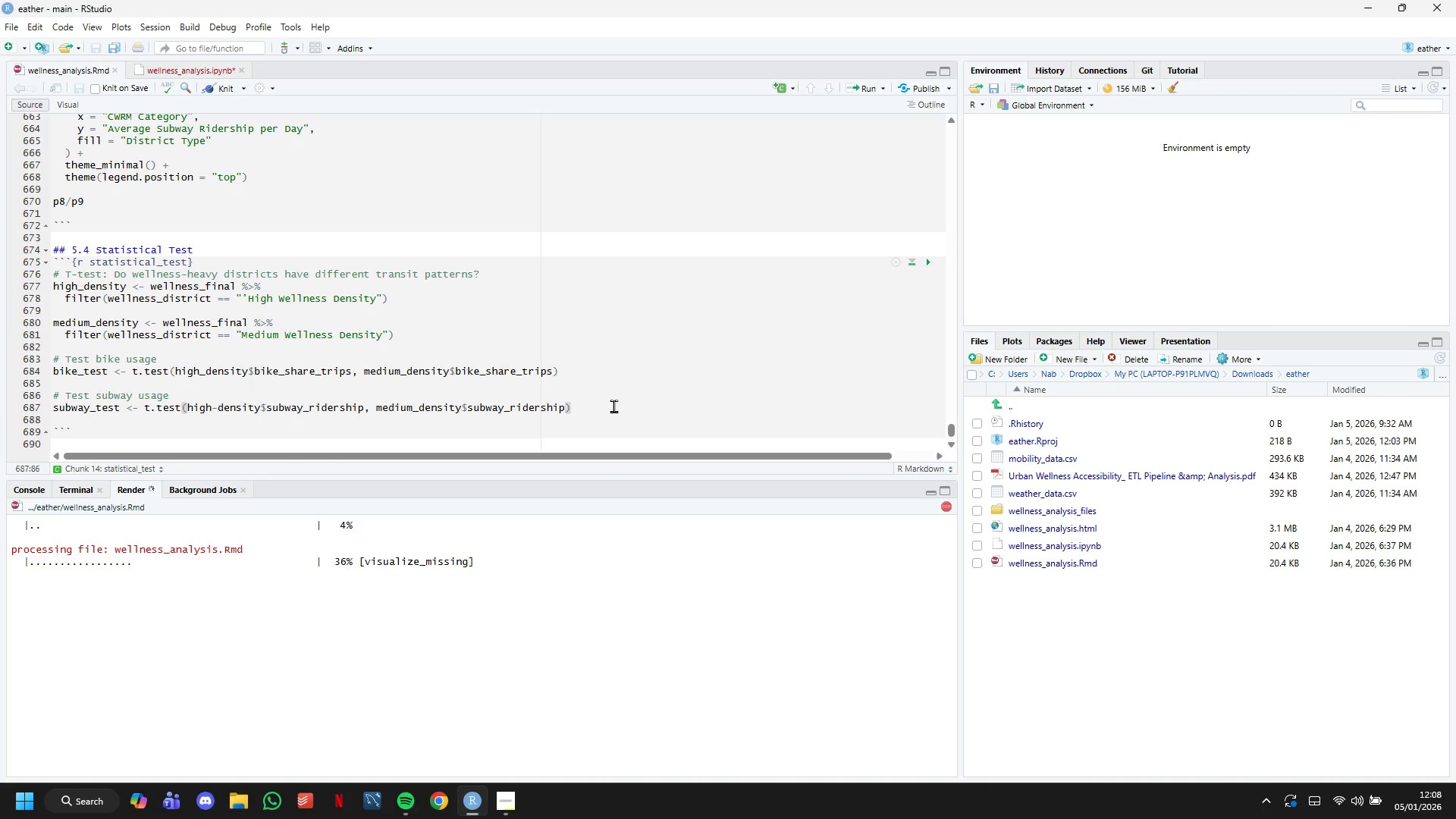 
key(Enter)
 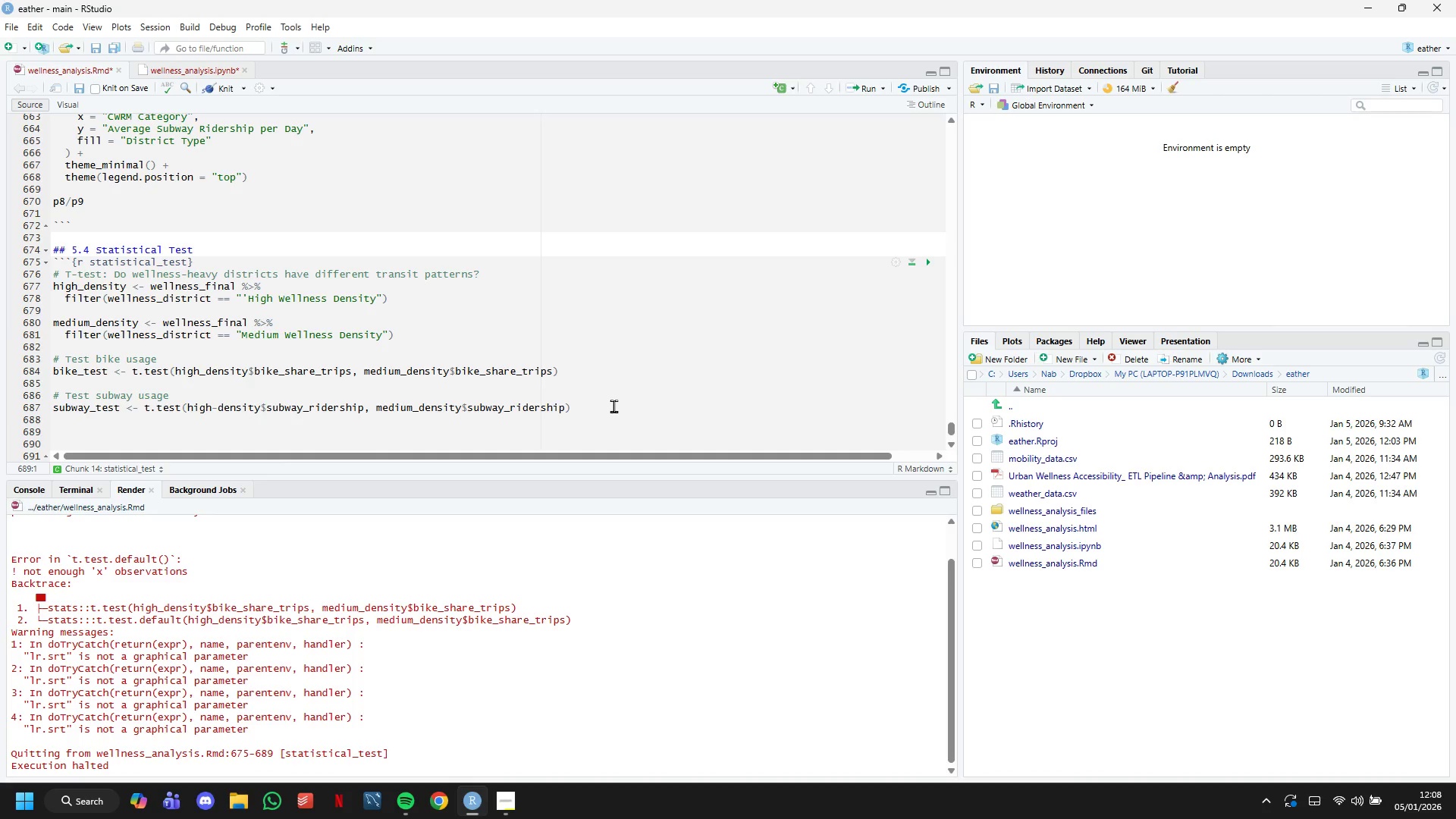 
wait(38.94)
 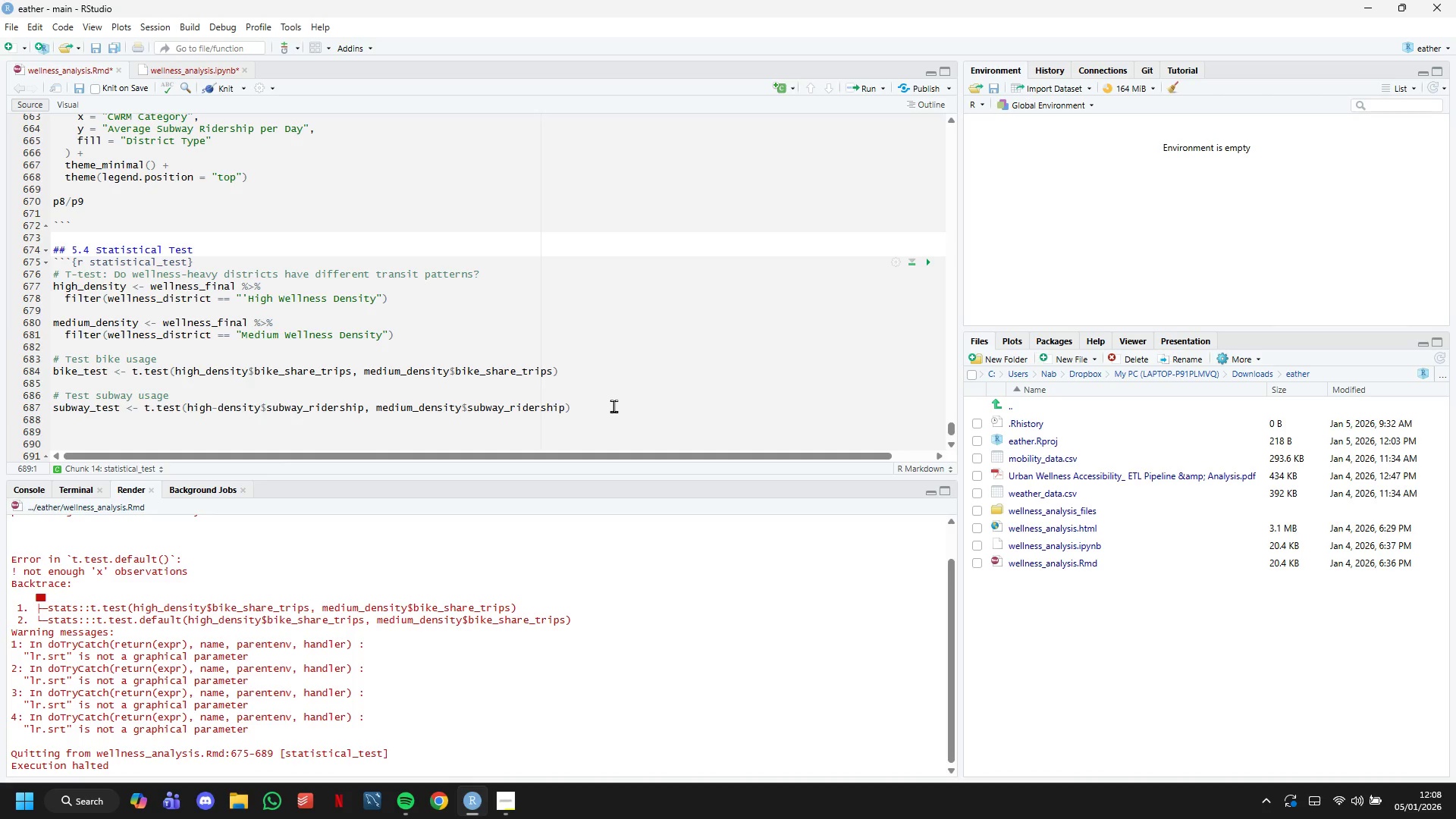 
type(cat("Statistical)
 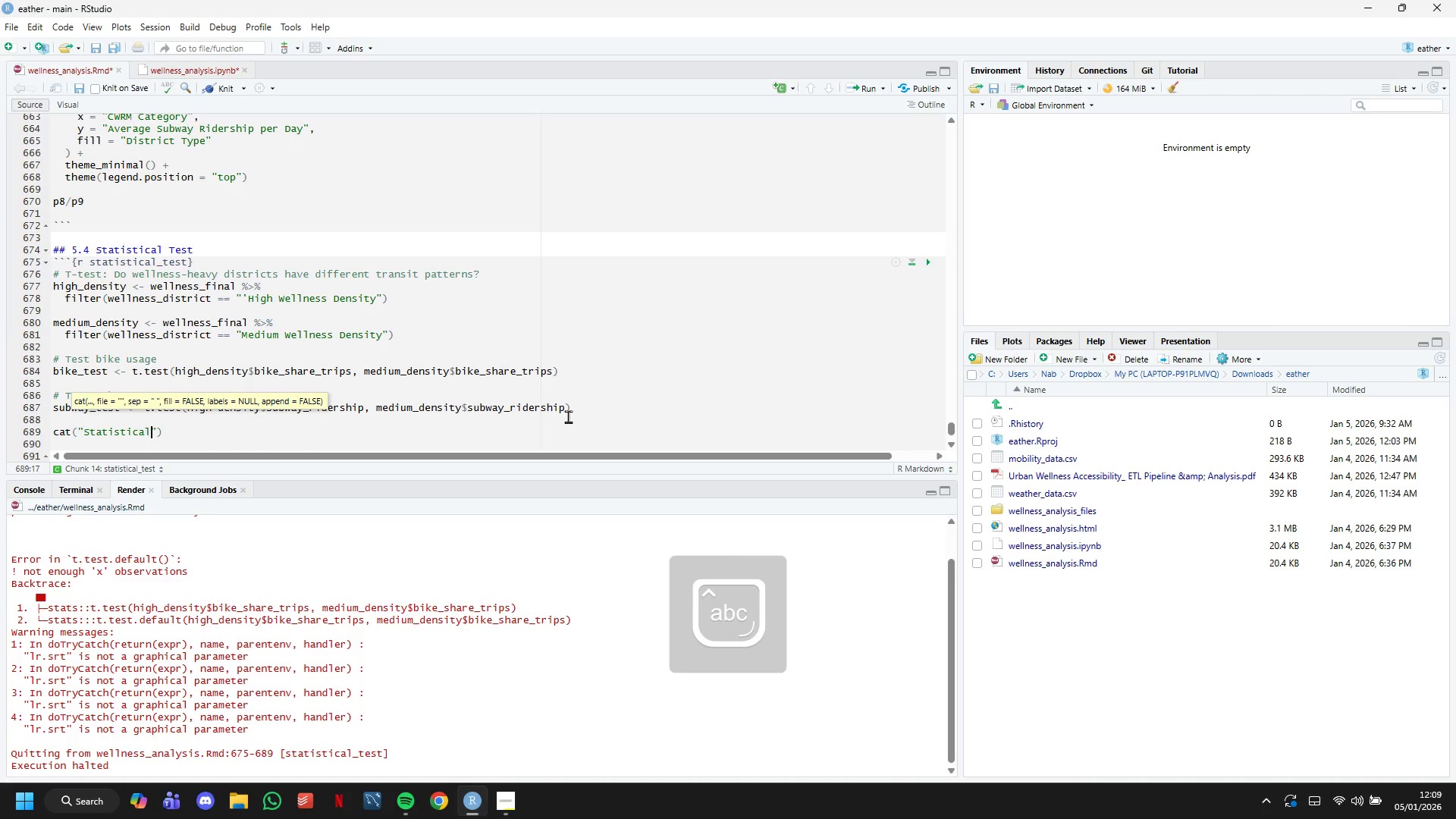 
wait(8.02)
 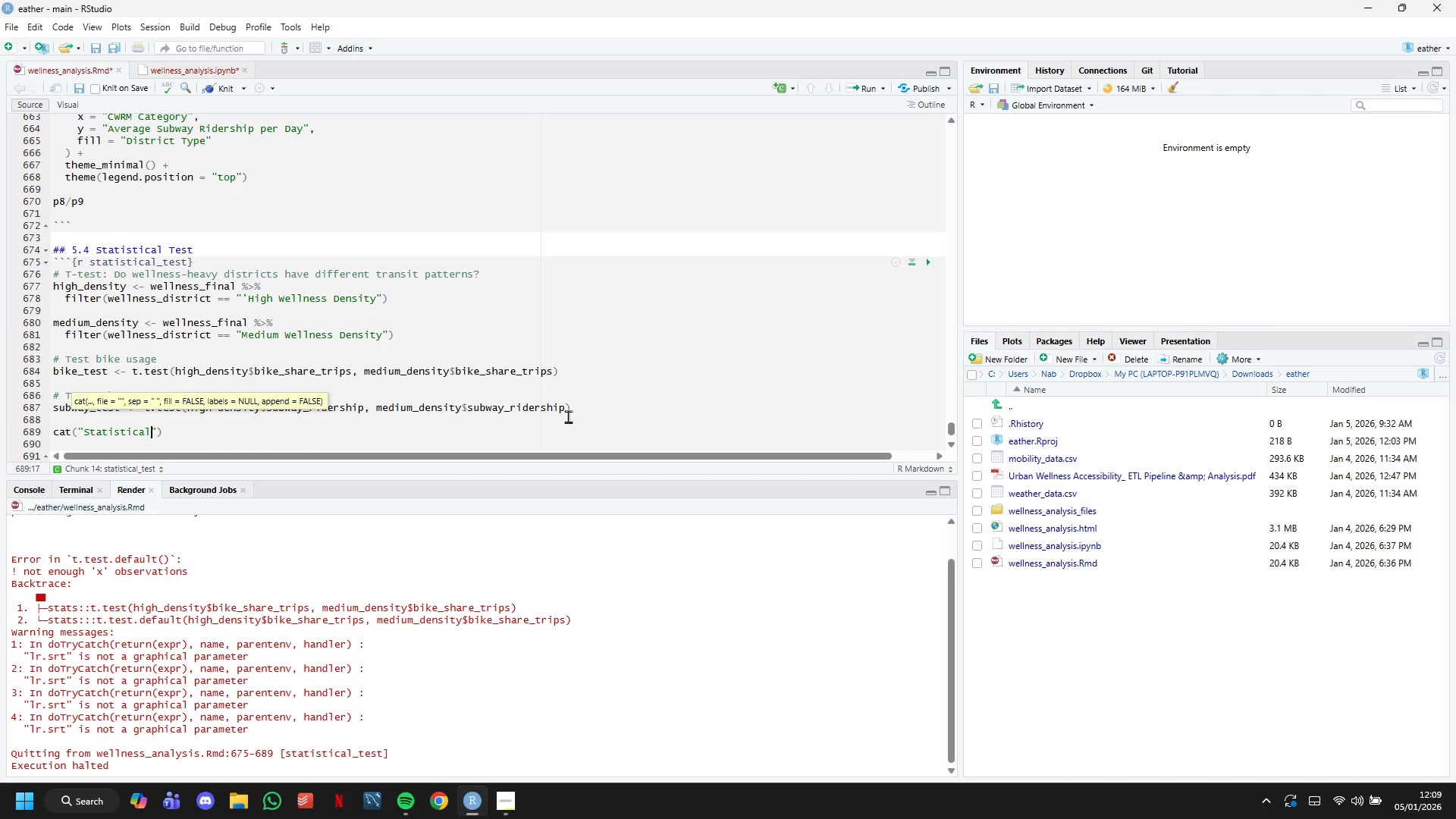 
type( TestingL )
key(Backspace)
key(Backspace)
type(: District Coma)
key(Backspace)
type(parisons\n)
 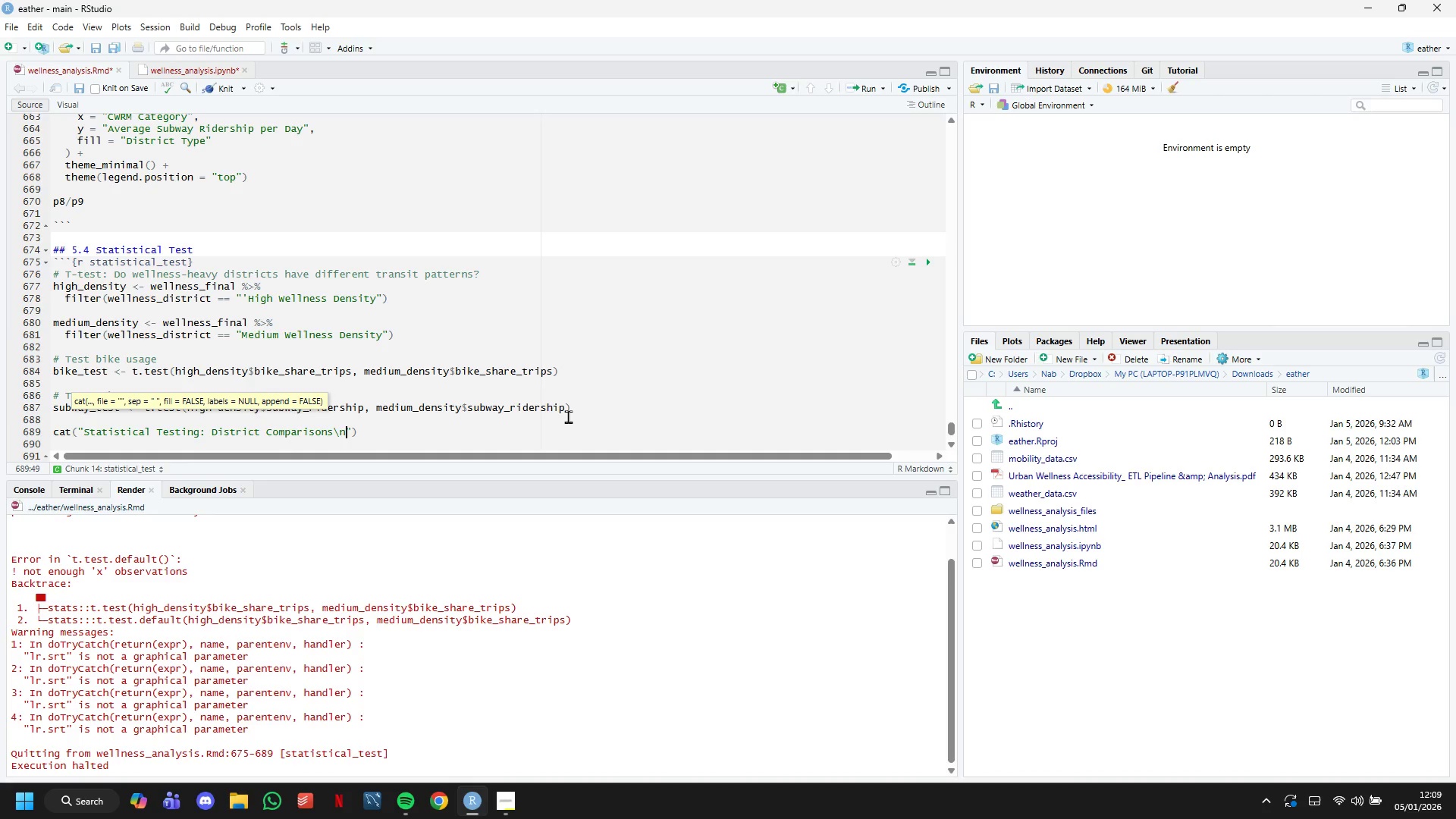 
 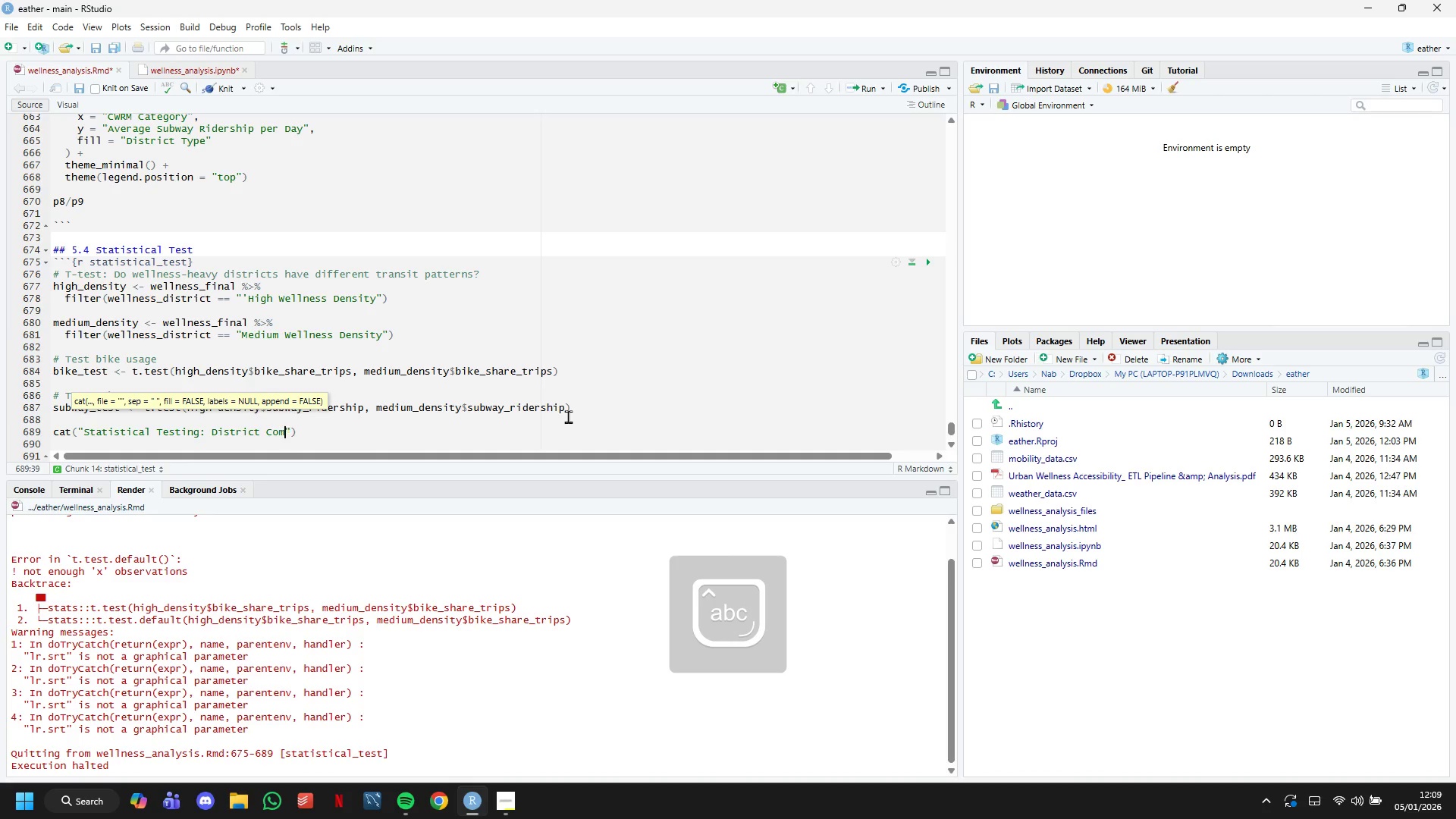 
key(ArrowRight)
 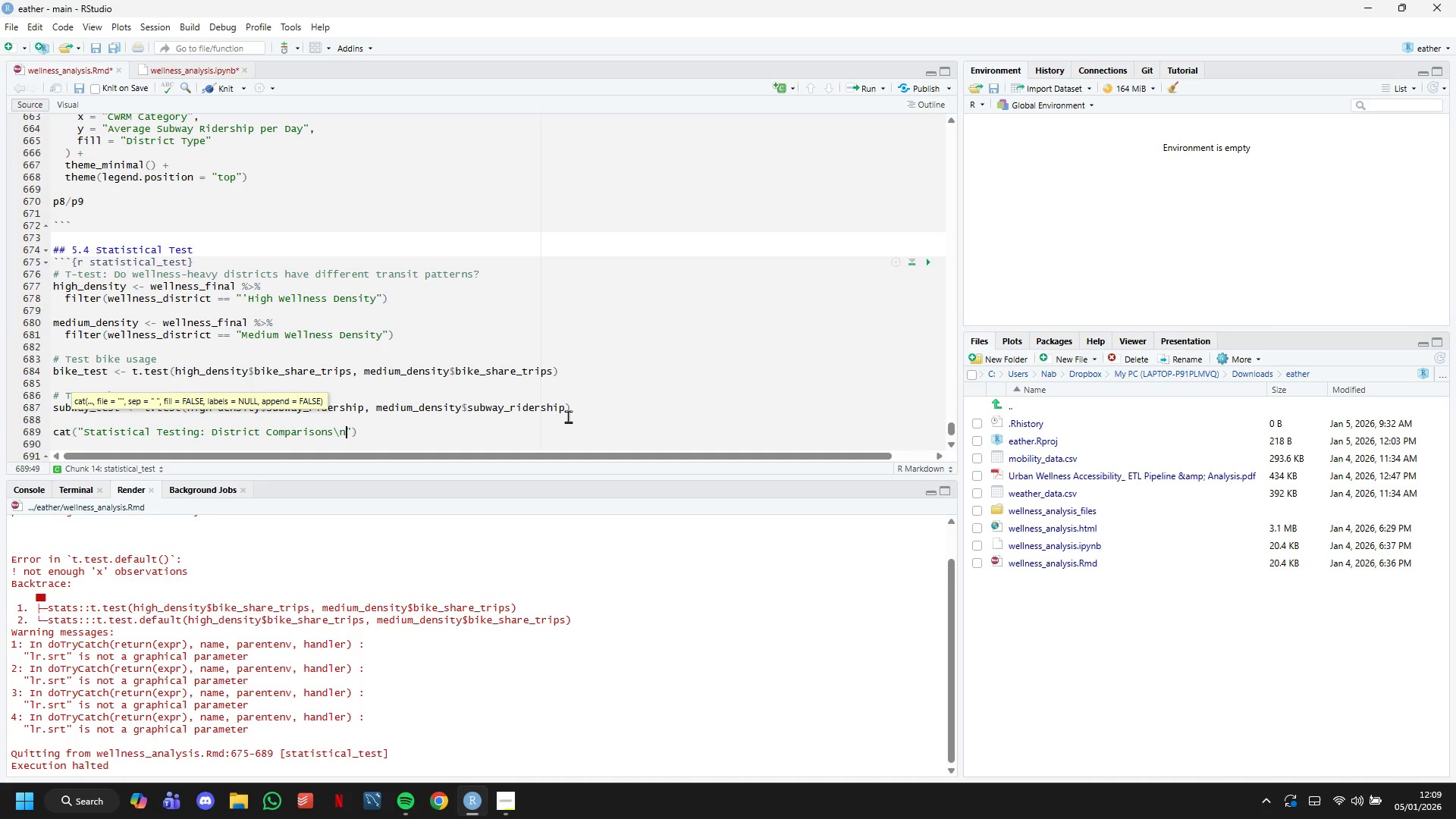 
key(ArrowRight)
 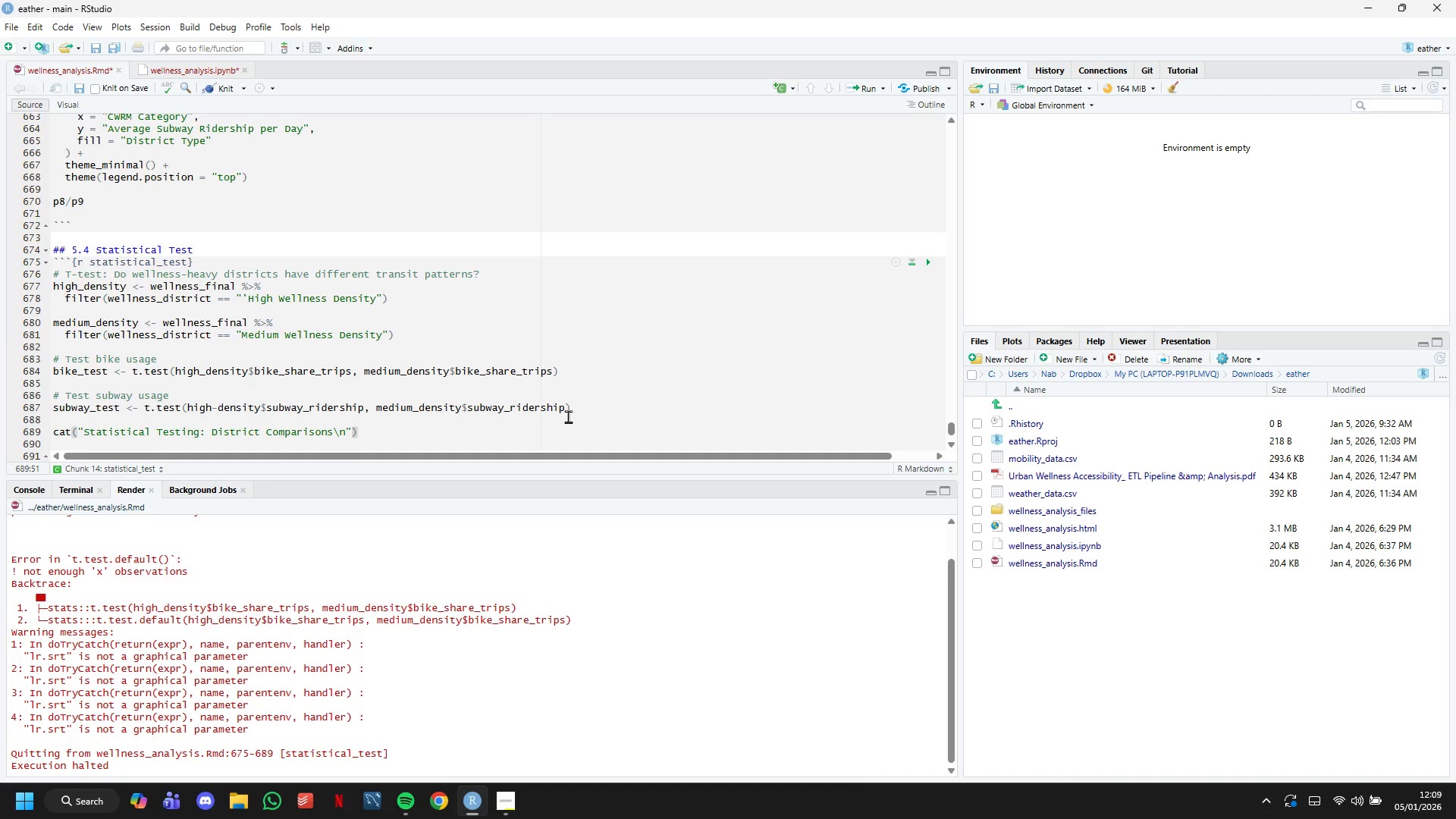 
key(Enter)
 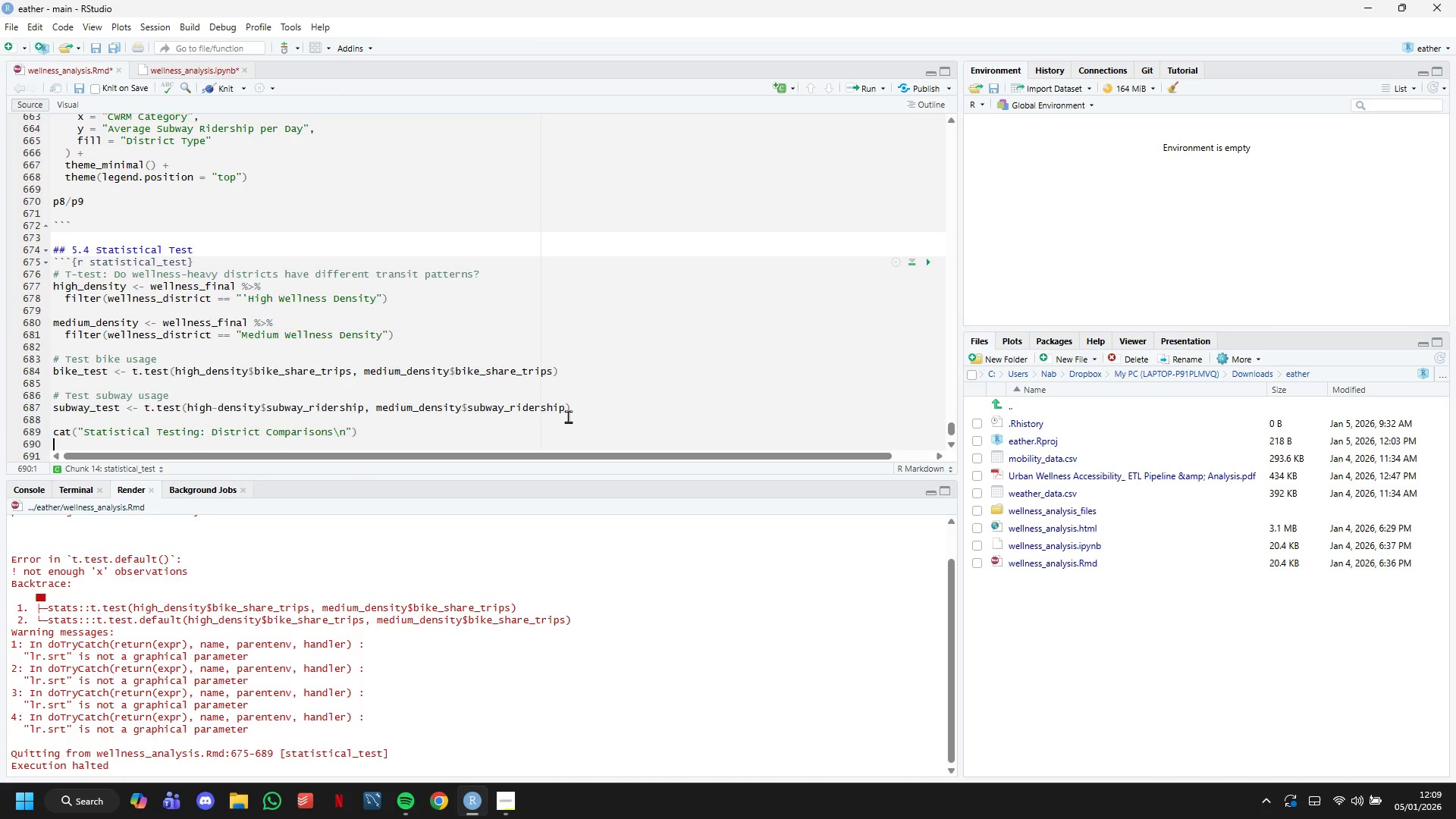 
key(Enter)
 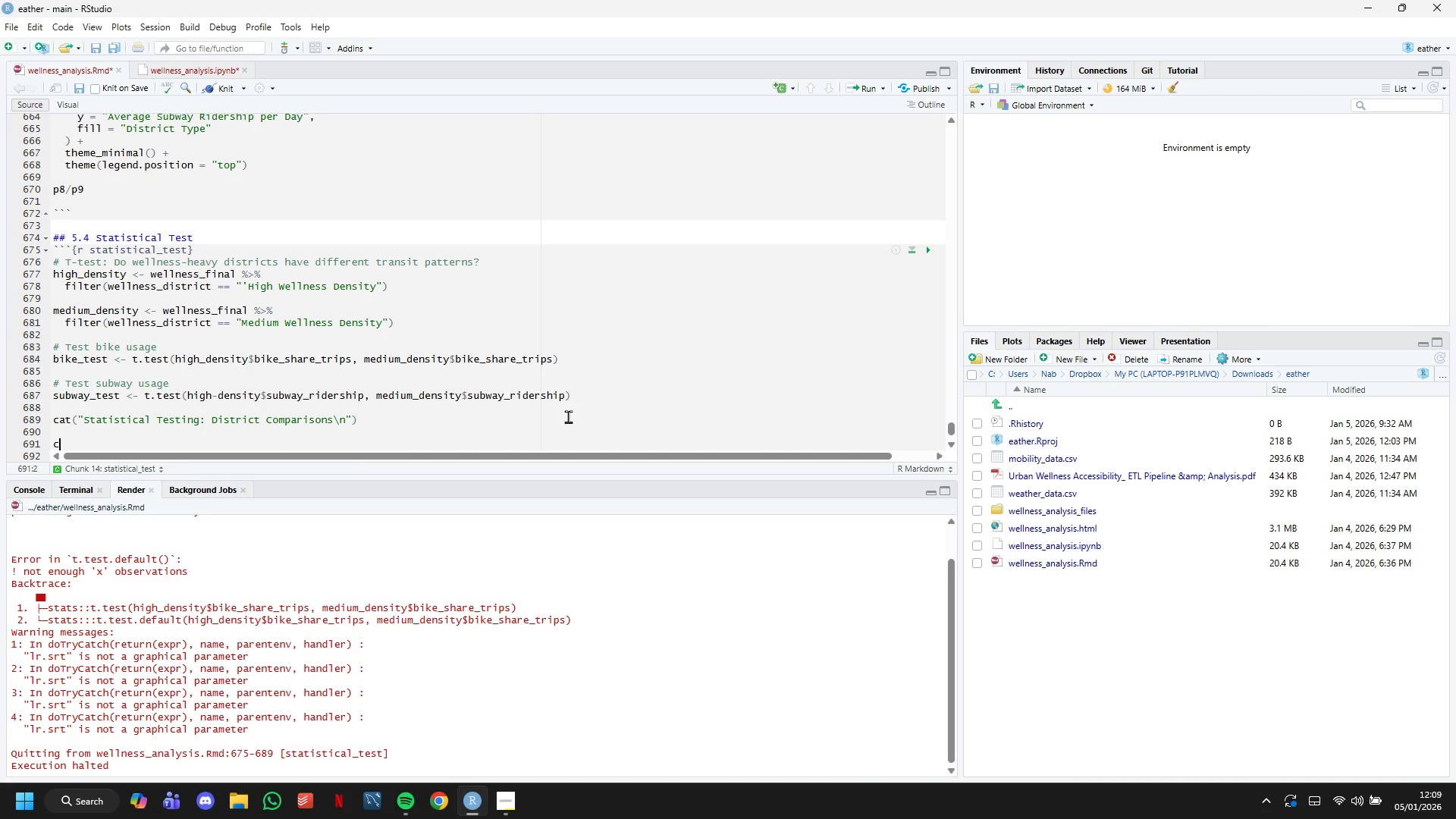 
type(cat("V)
key(Backspace)
type(V)
key(Backspace)
type(Bike-Share Usage T-Test:\n)
 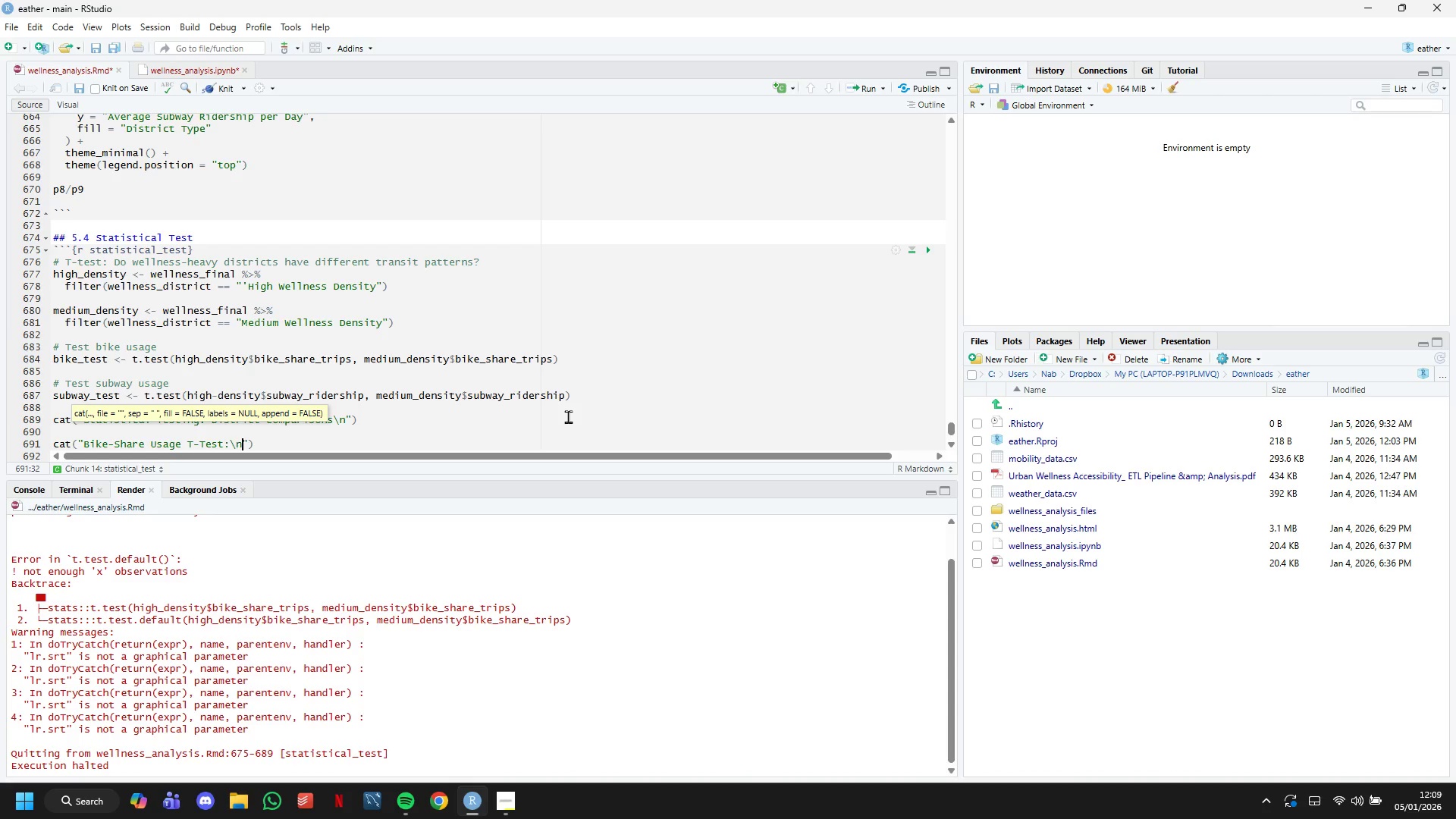 
key(ArrowRight)
 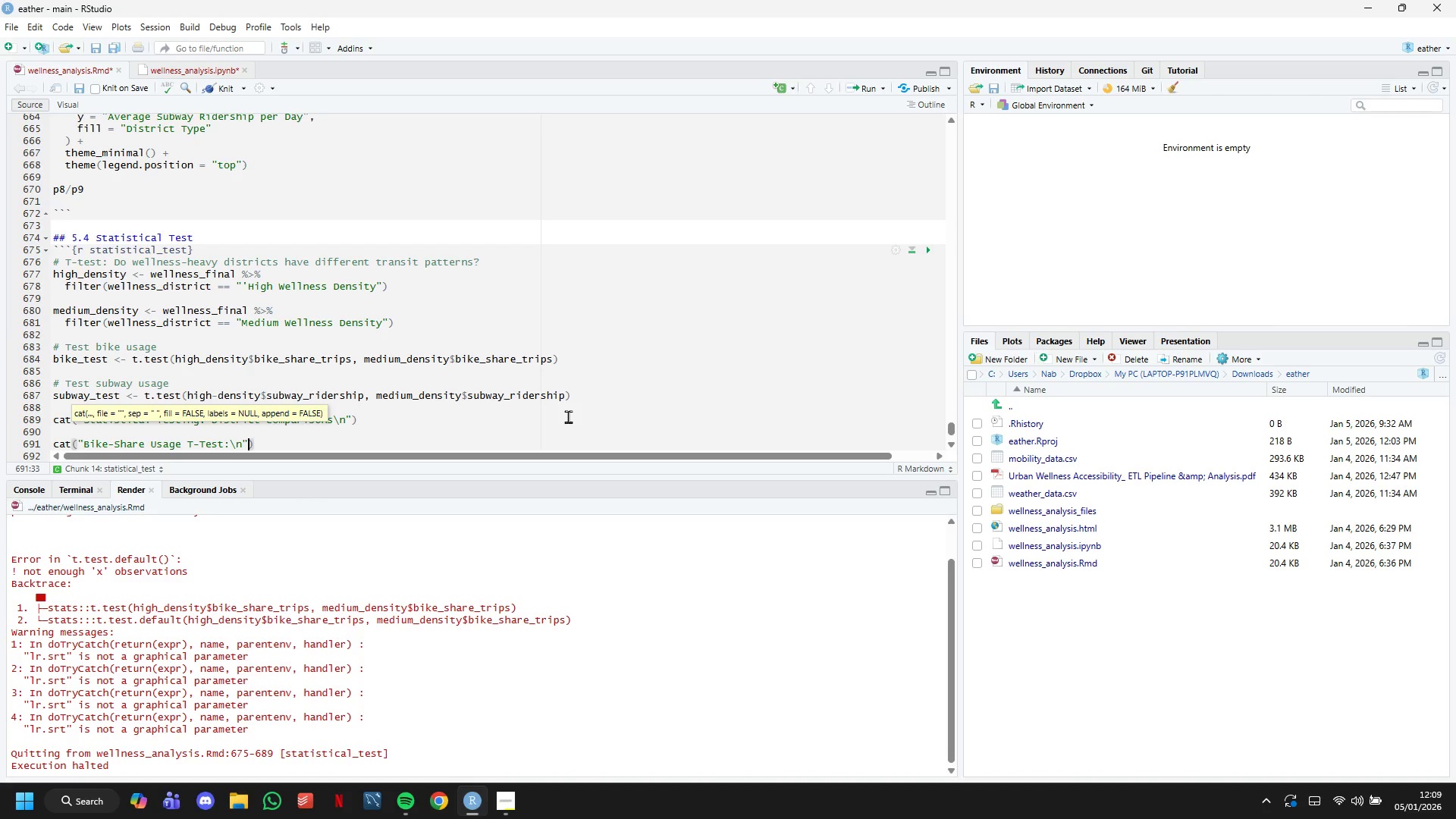 
key(ArrowRight)
 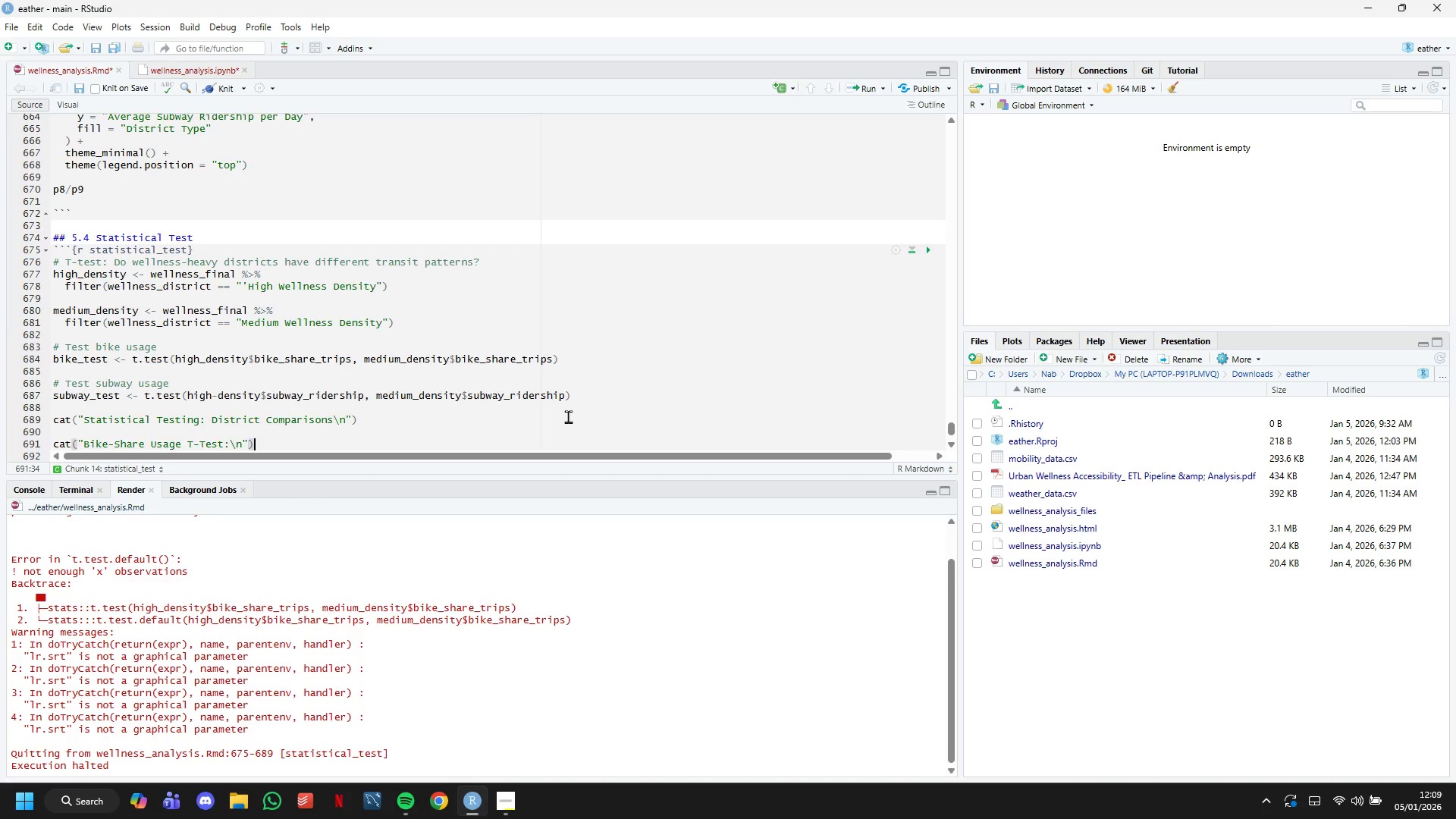 
key(Enter)
 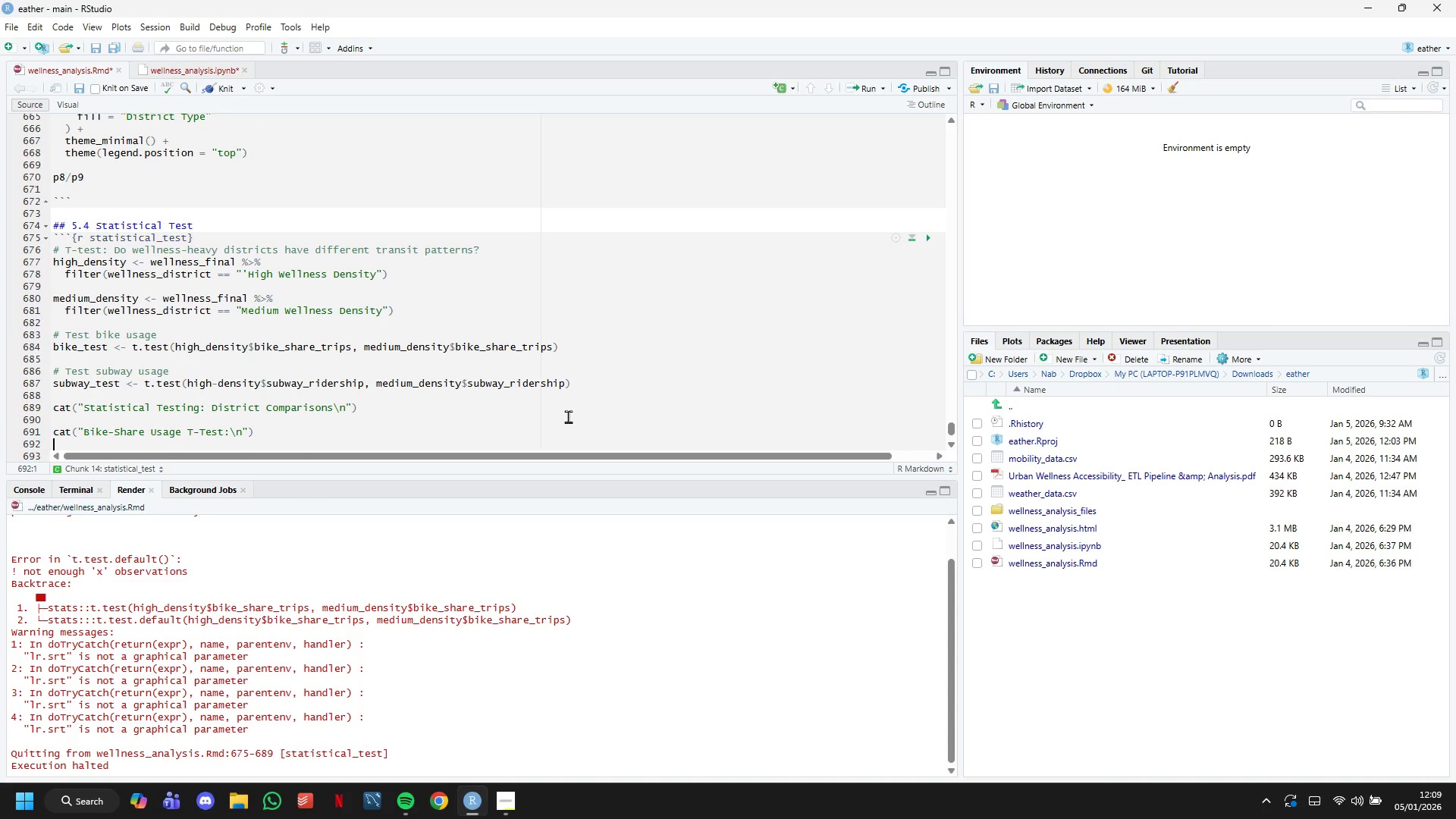 
key(C)
 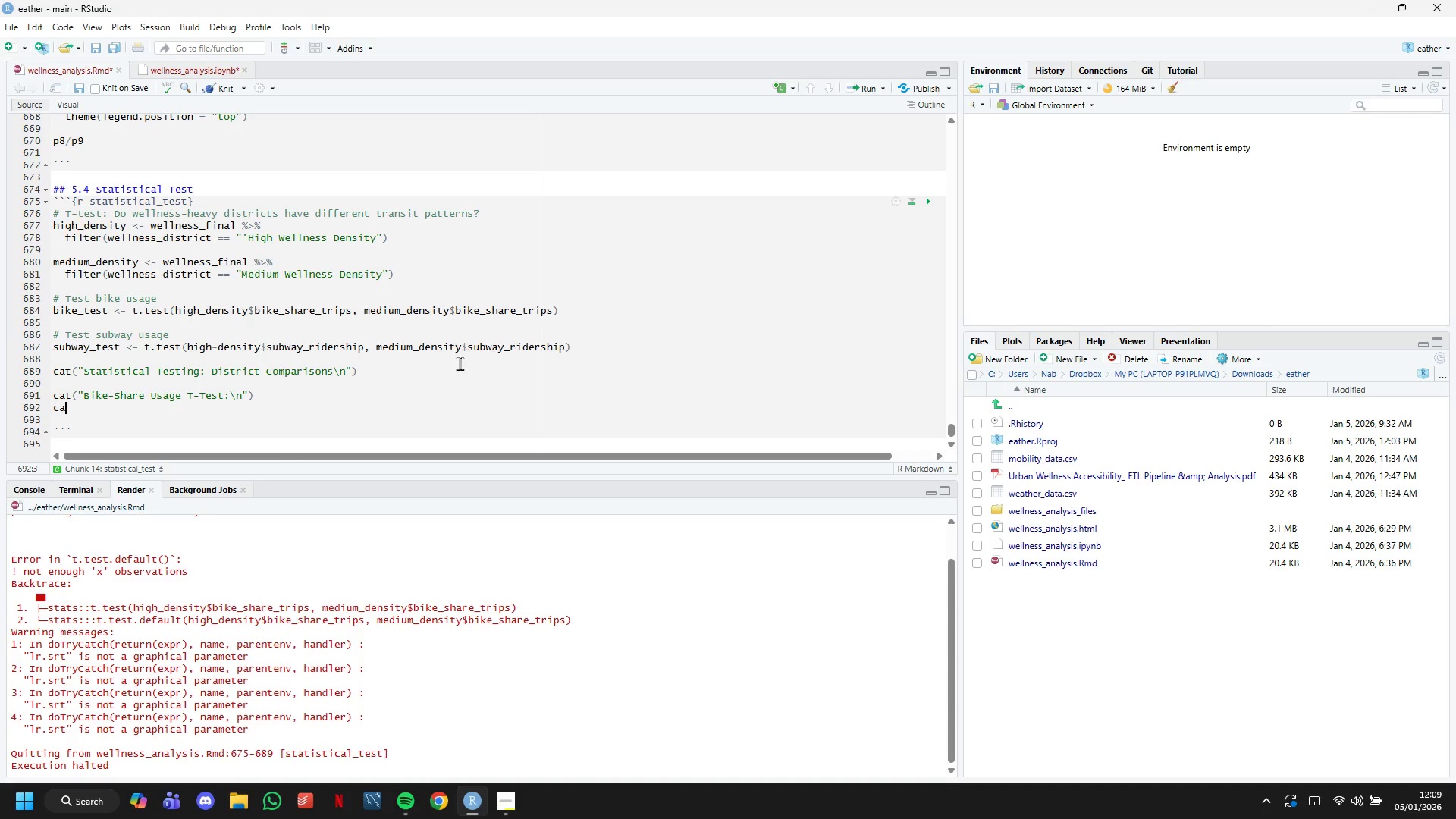 
scroll: coordinate [462, 363], scroll_direction: down, amount: 6.0
 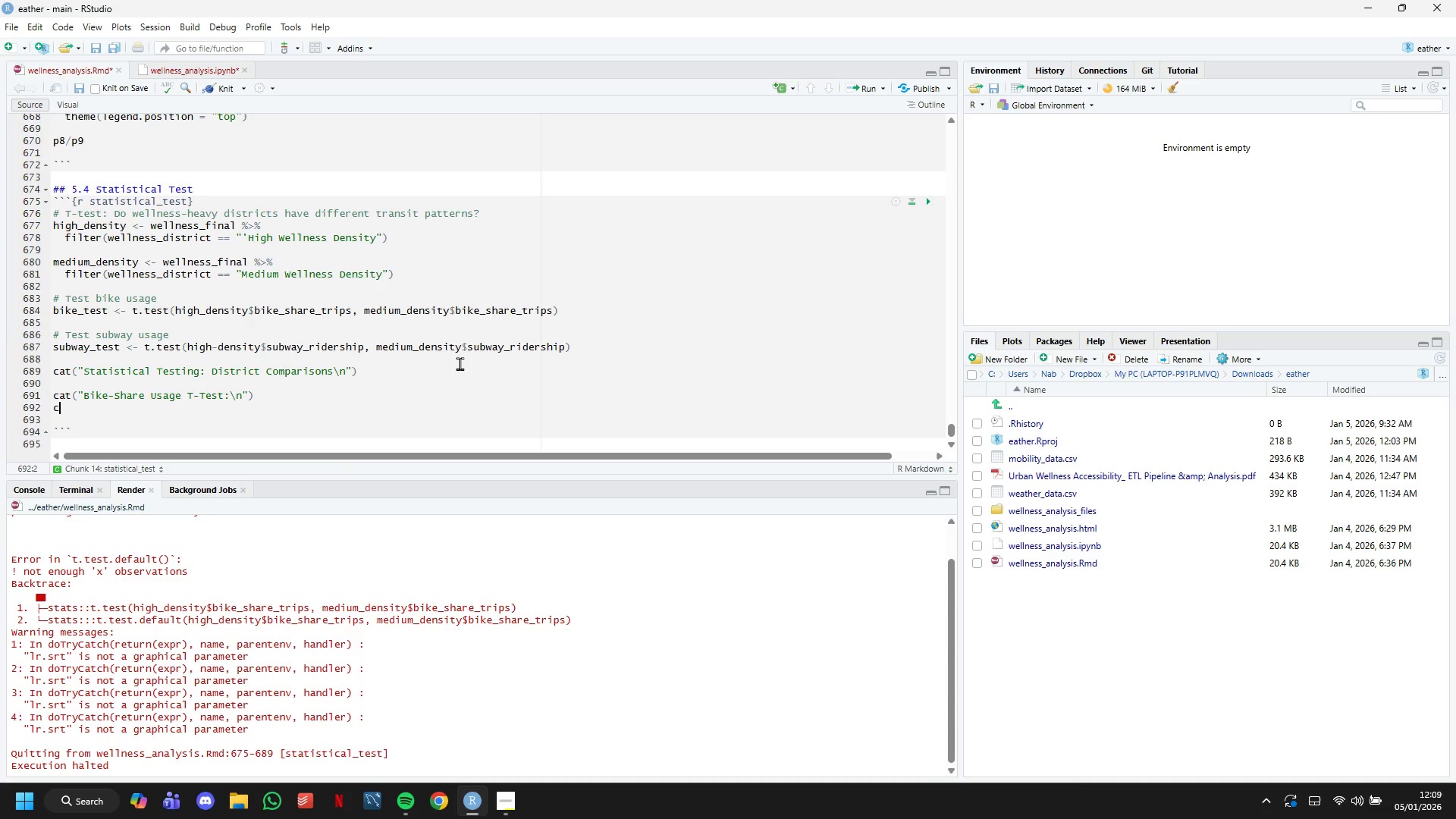 
type(at(sptin)
key(Backspace)
key(Backspace)
 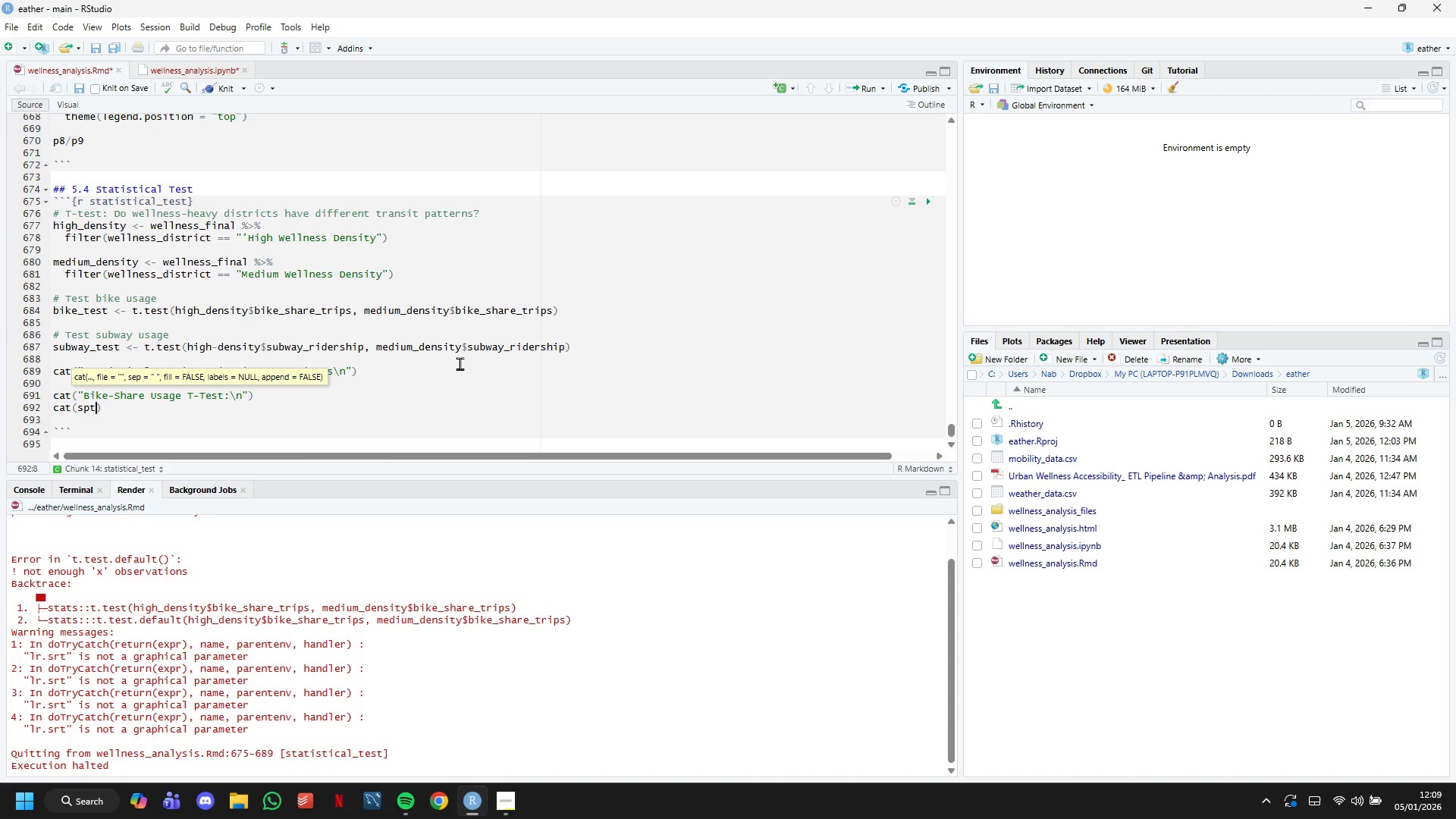 
wait(10.7)
 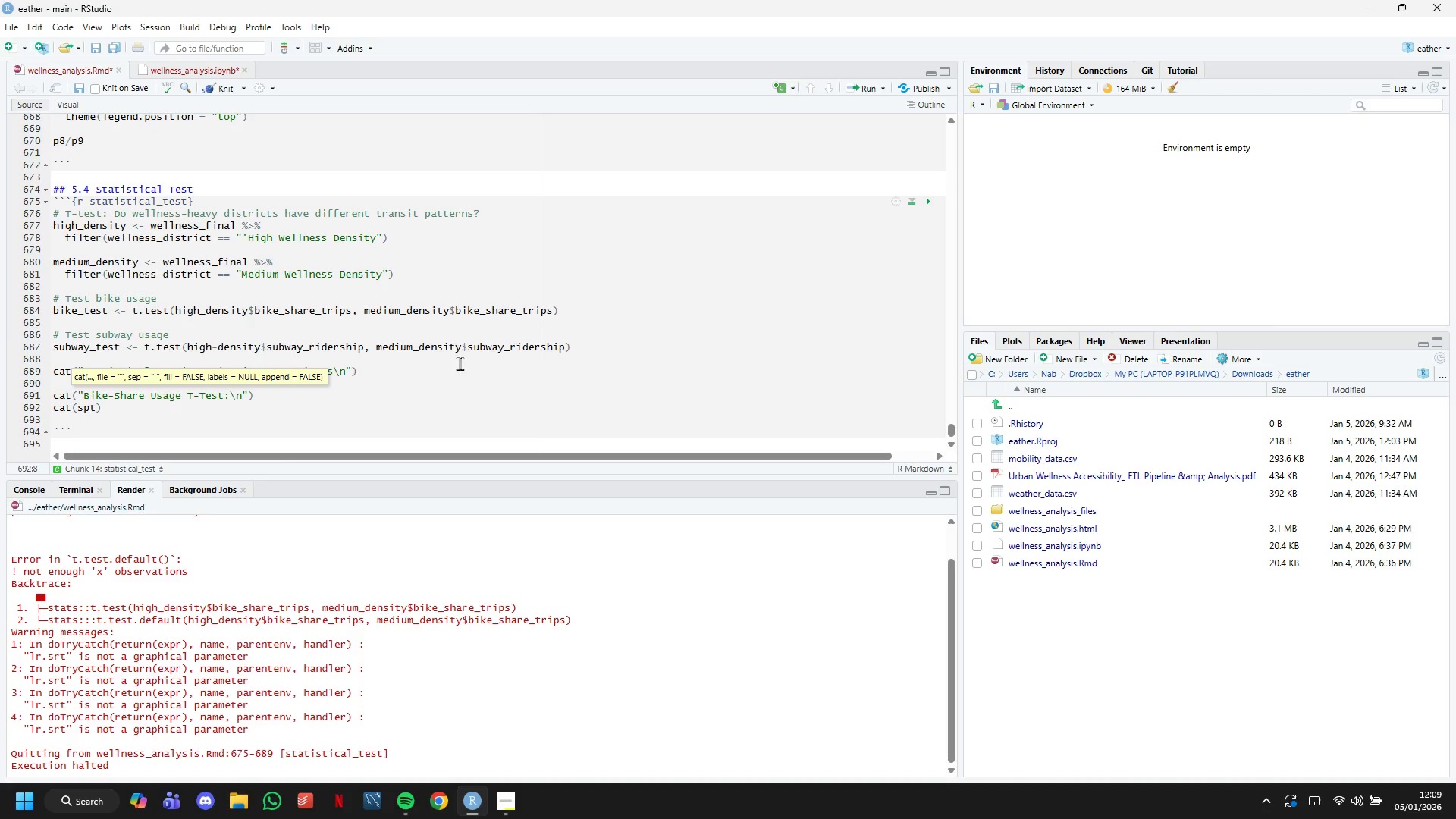 
key(Backspace)
type(rintf)
 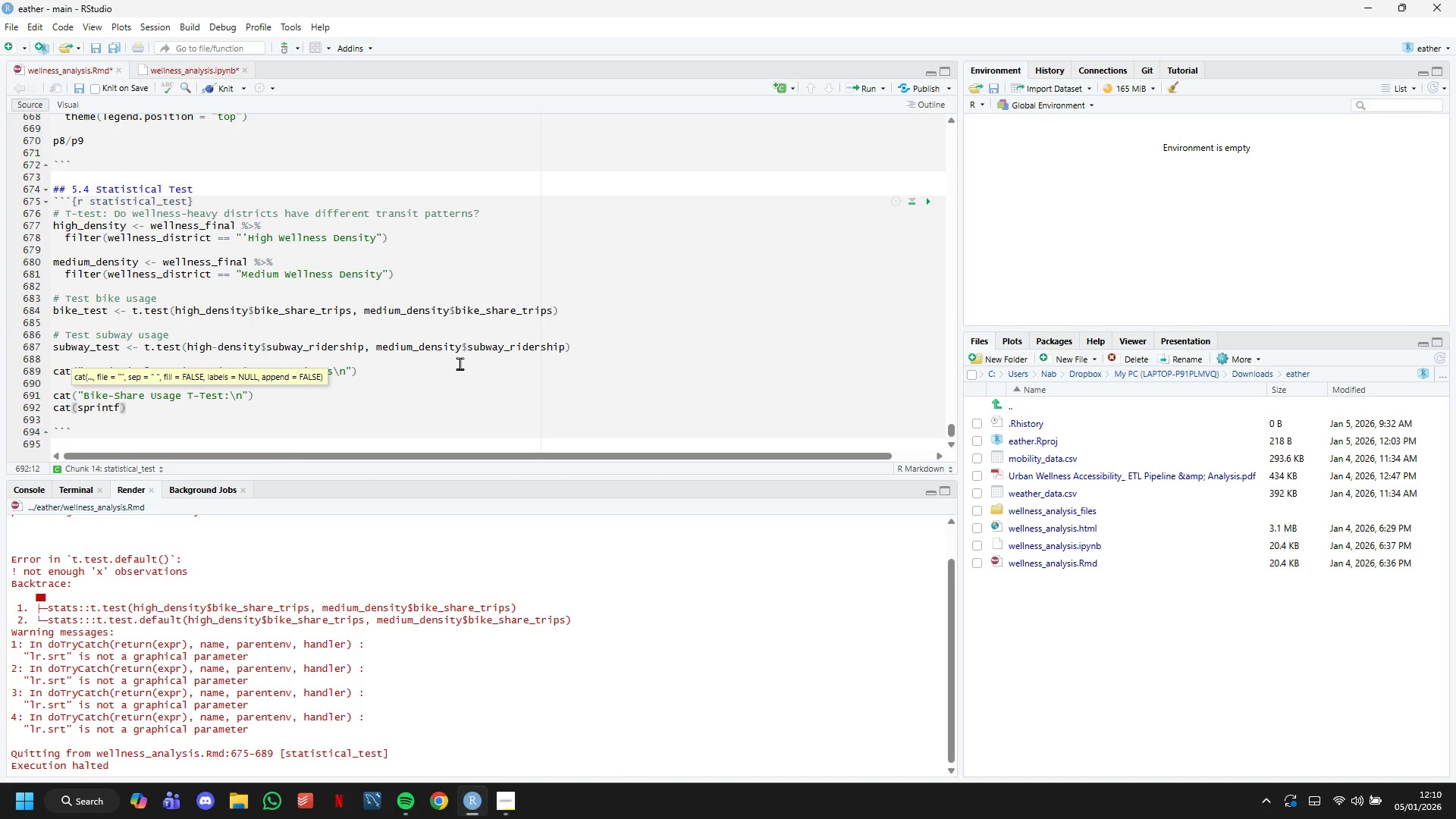 
type(("High Density Mean: &.1f trips/day\n)
 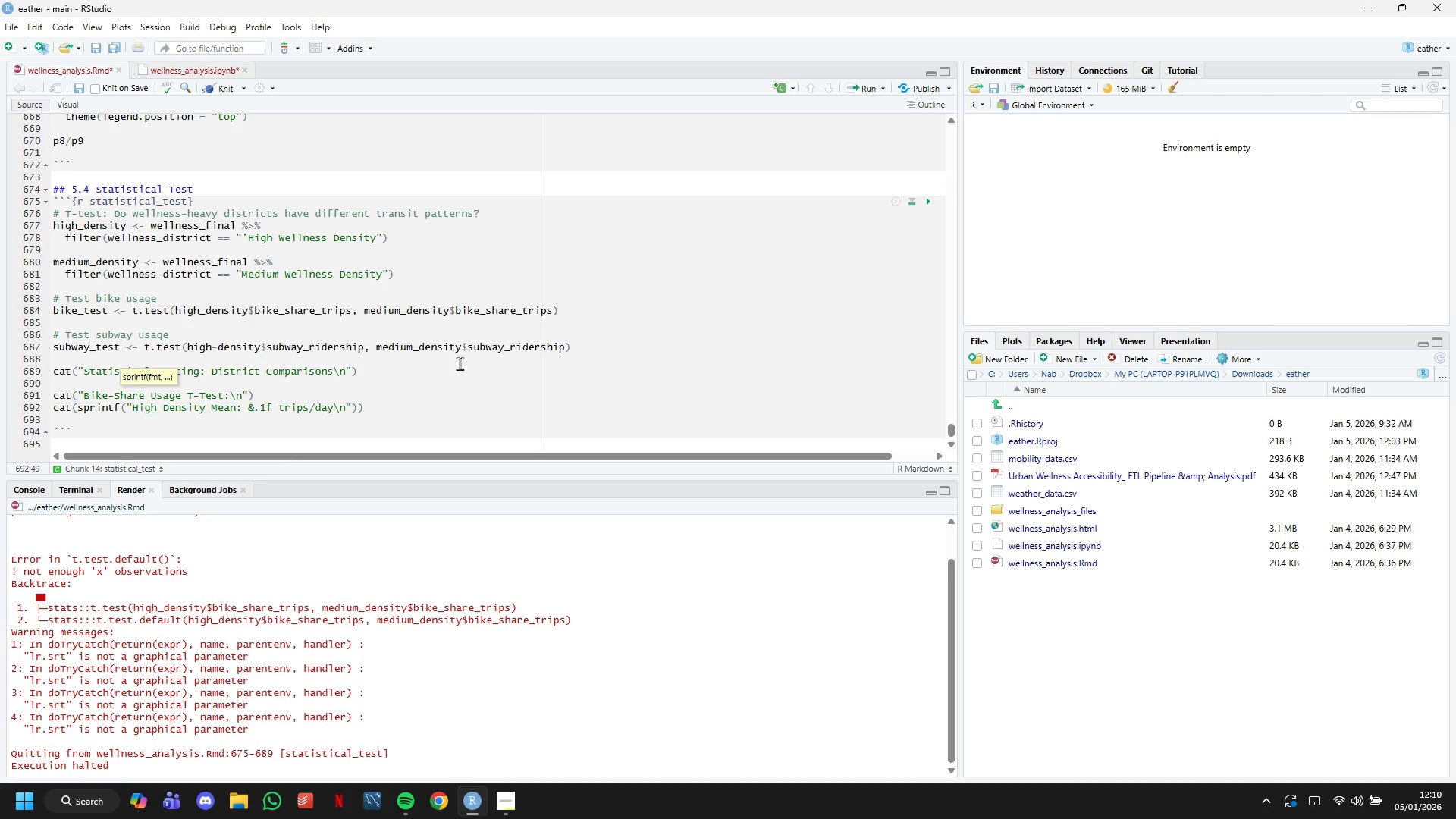 
key(ArrowRight)
 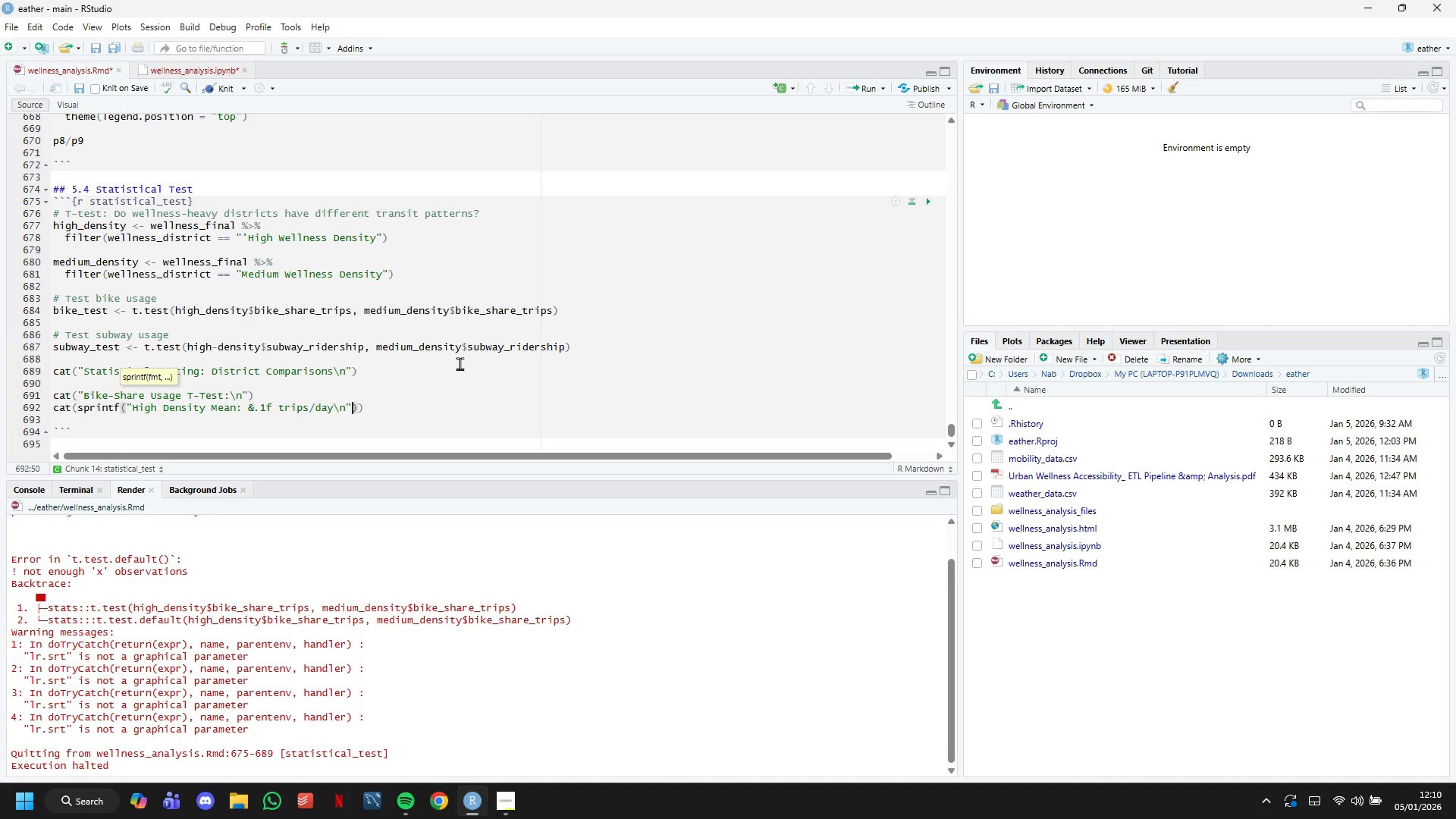 
key(ArrowRight)
 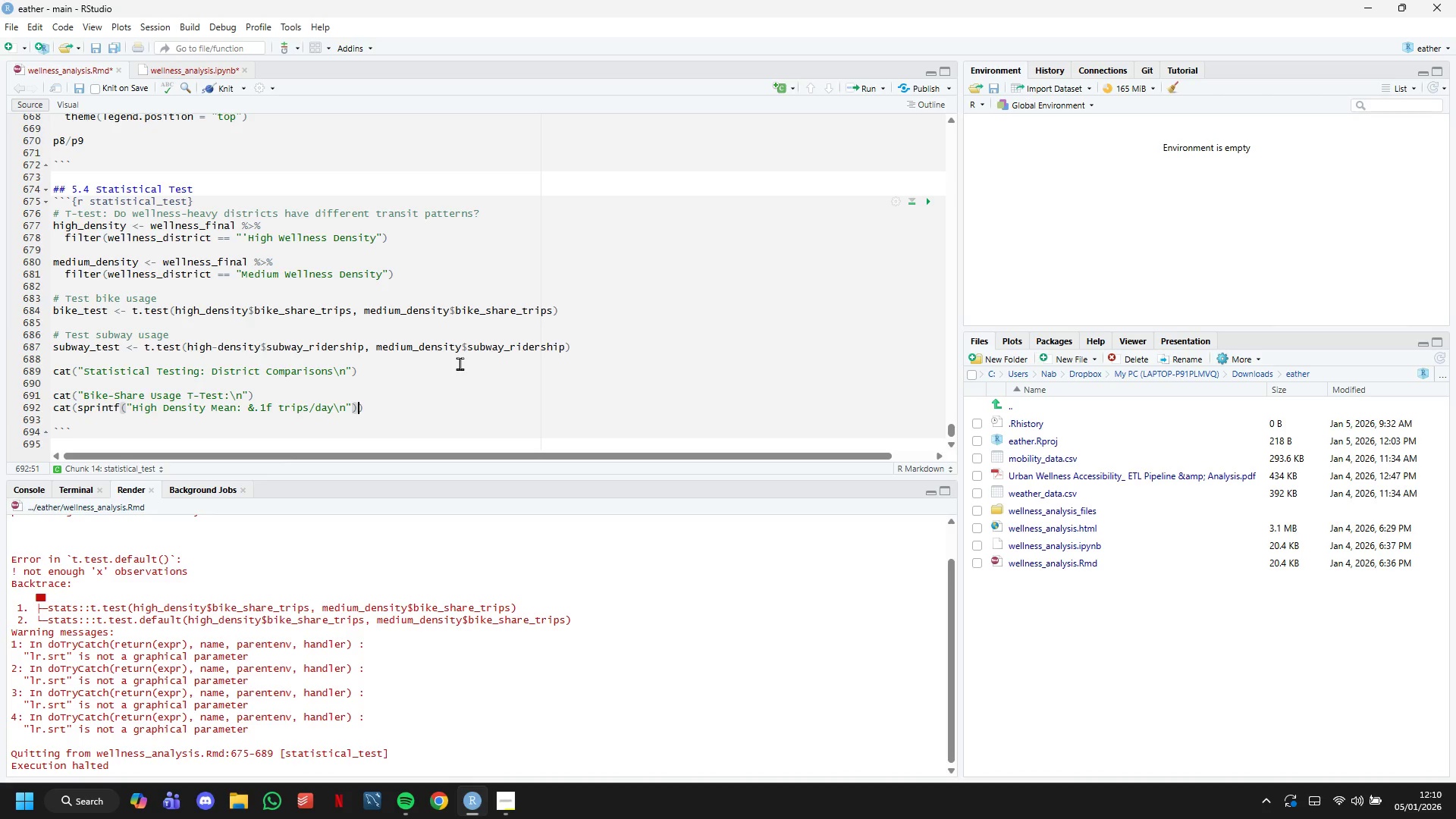 
key(ArrowLeft)
 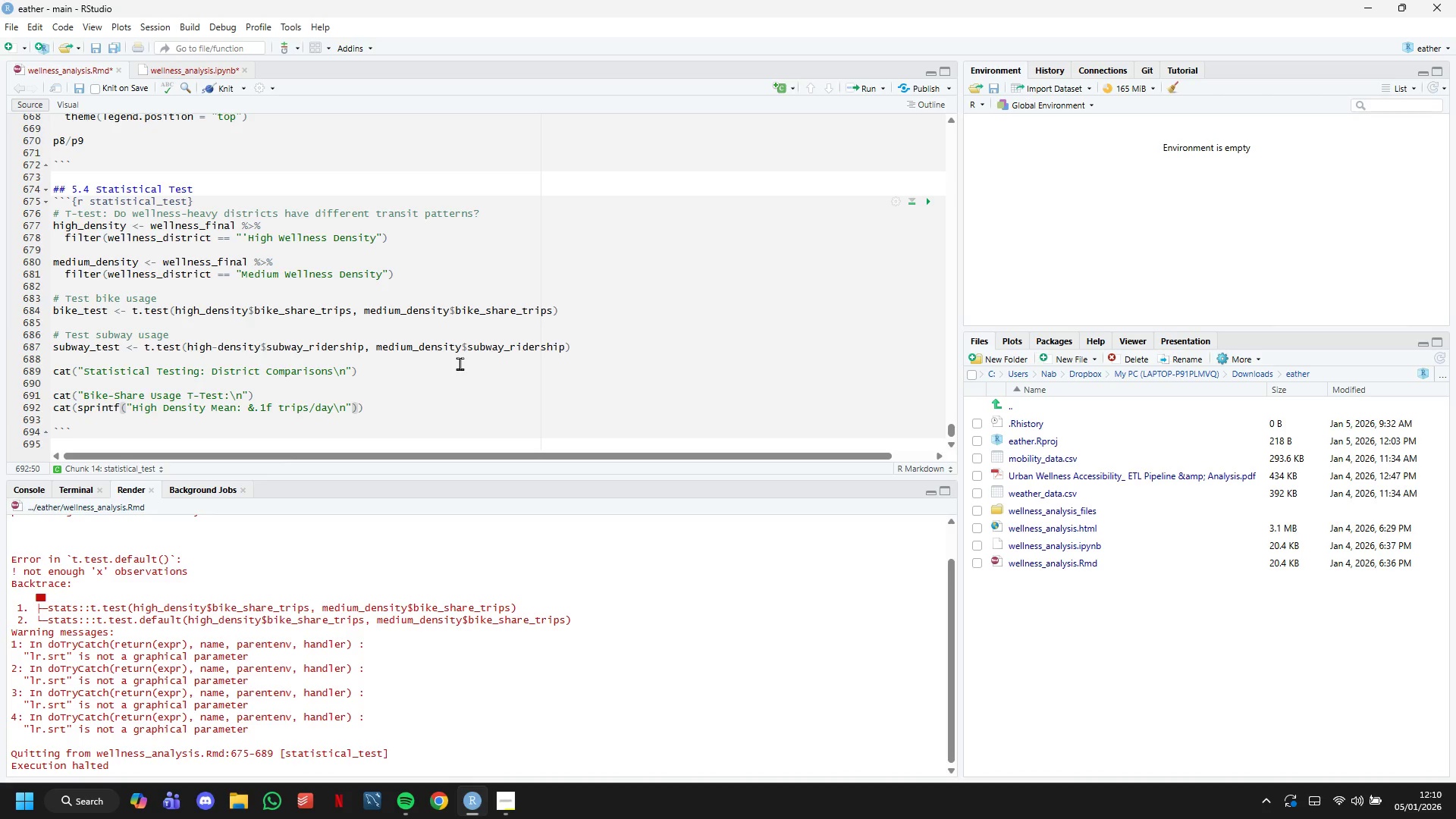 
key(Comma)
 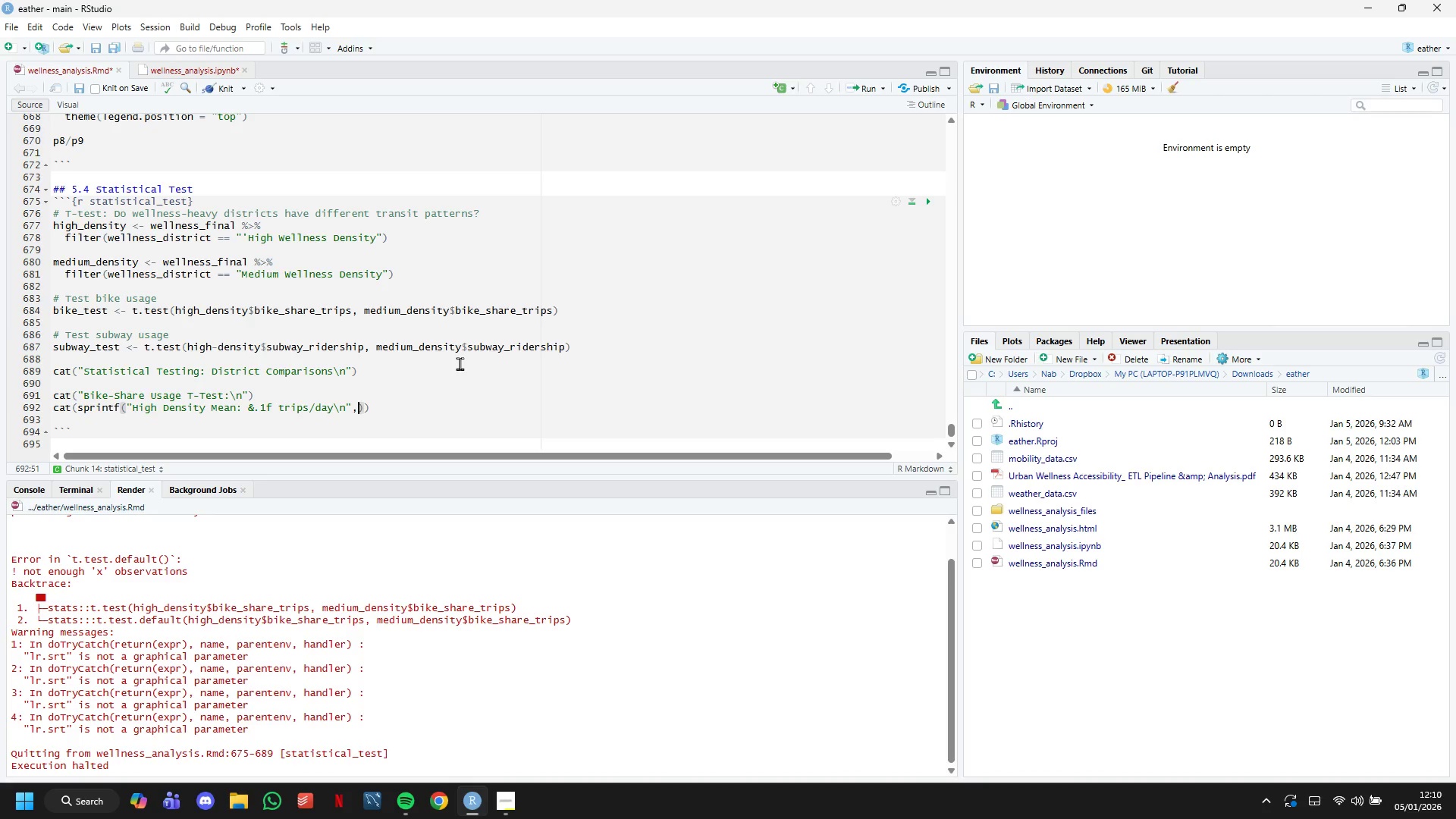 
key(Enter)
 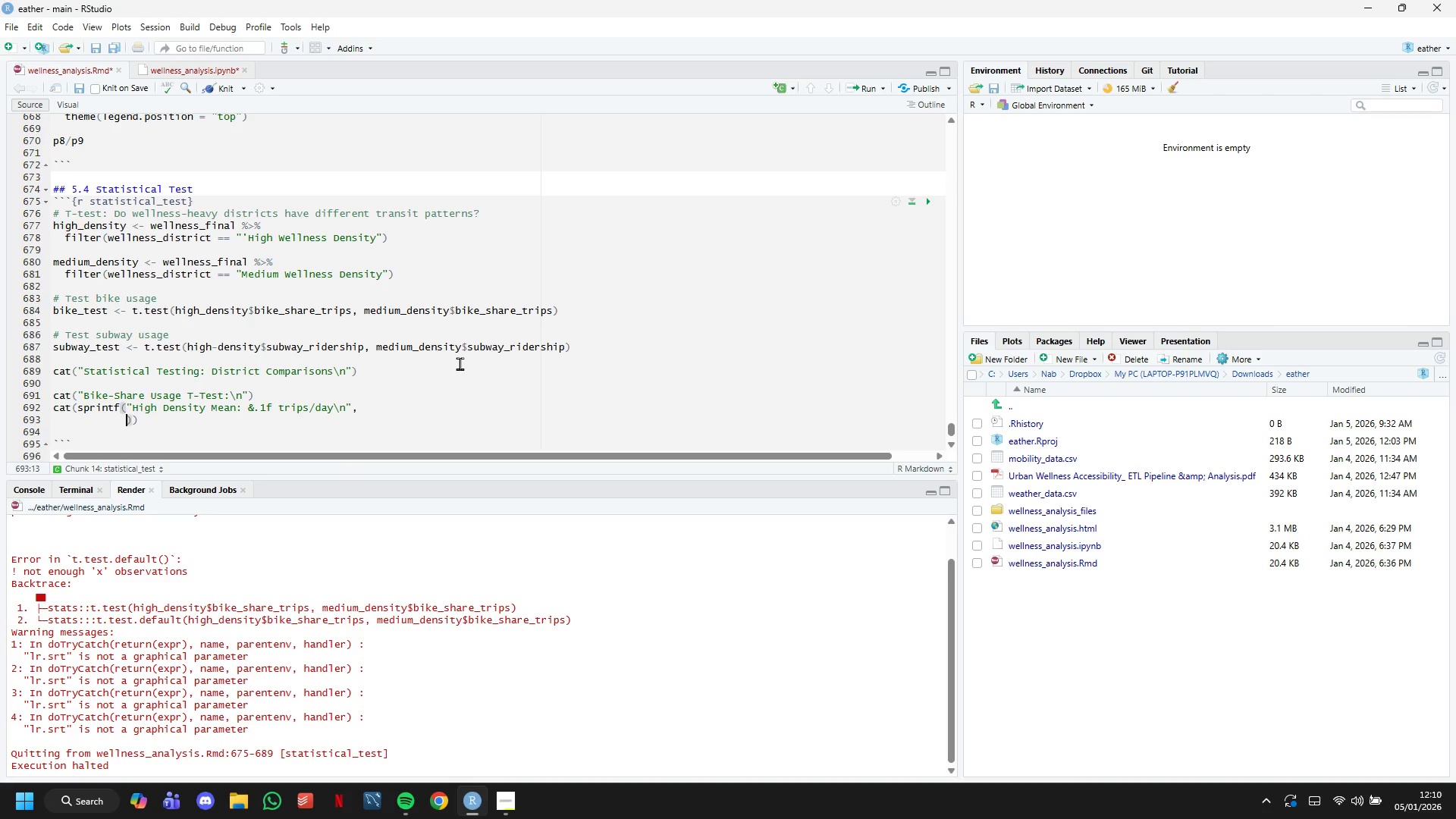 
type(mean(high))
key(Backspace)
type(_density$bike_share_trips)
 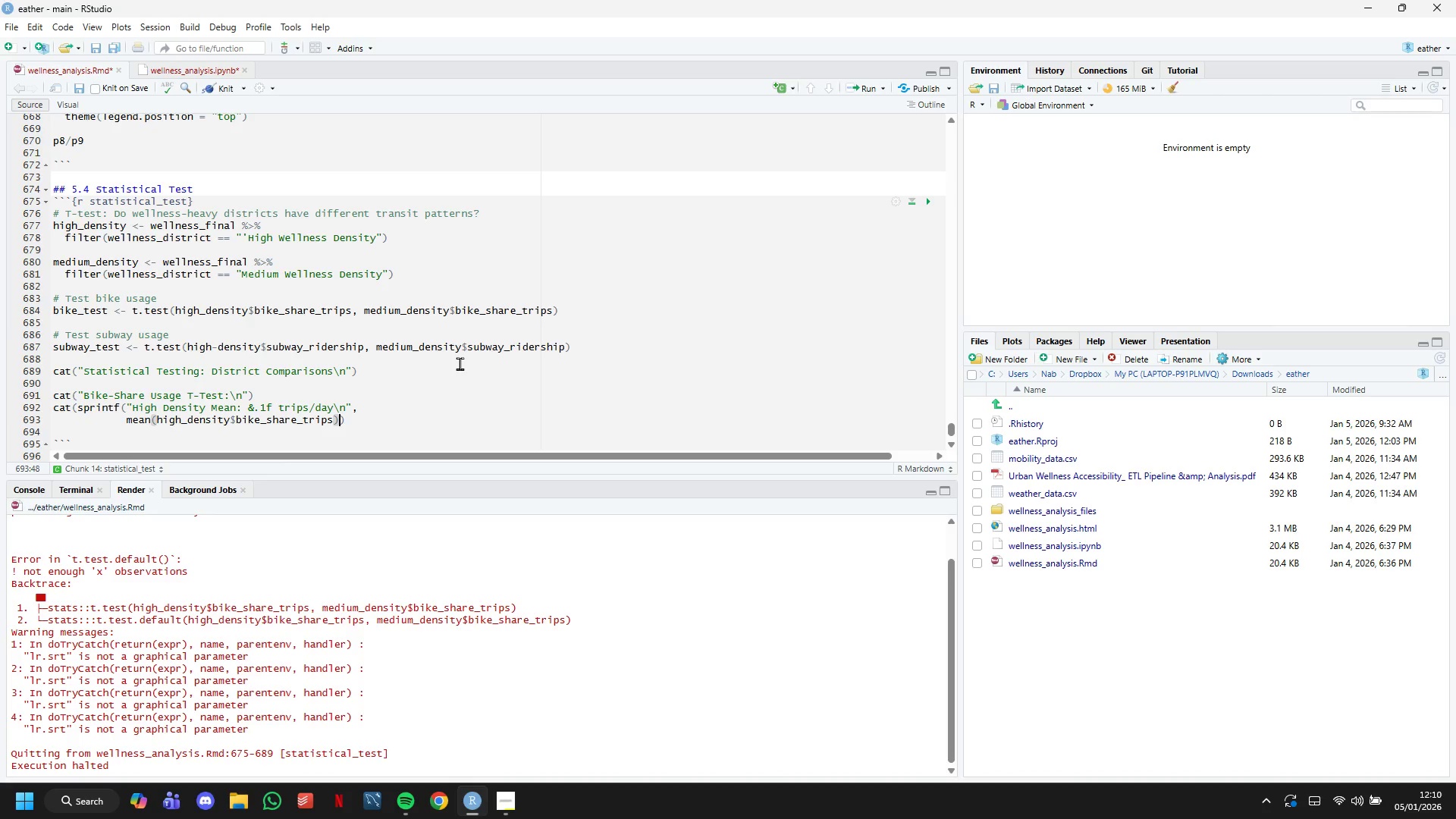 
 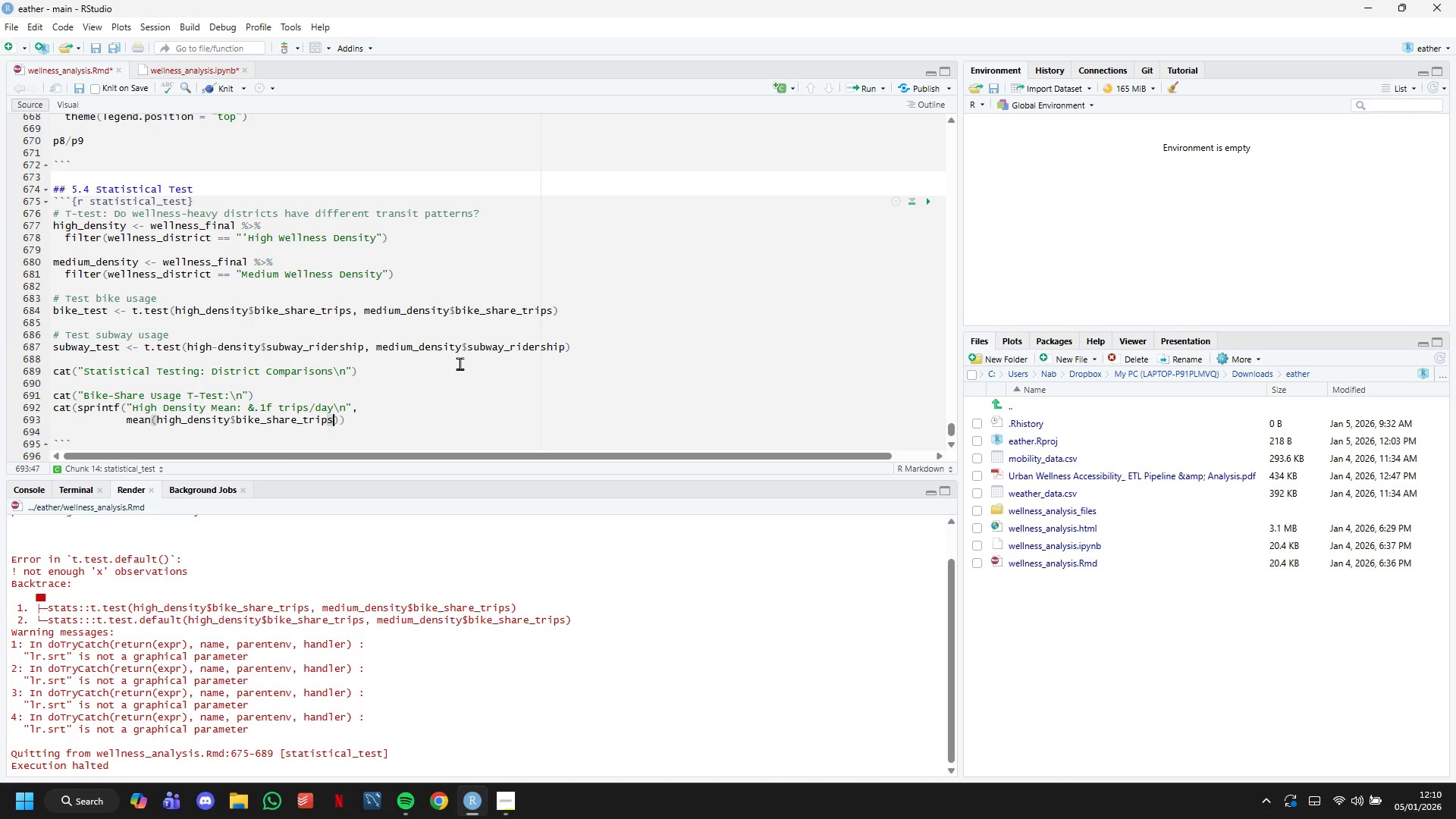 
key(ArrowRight)
 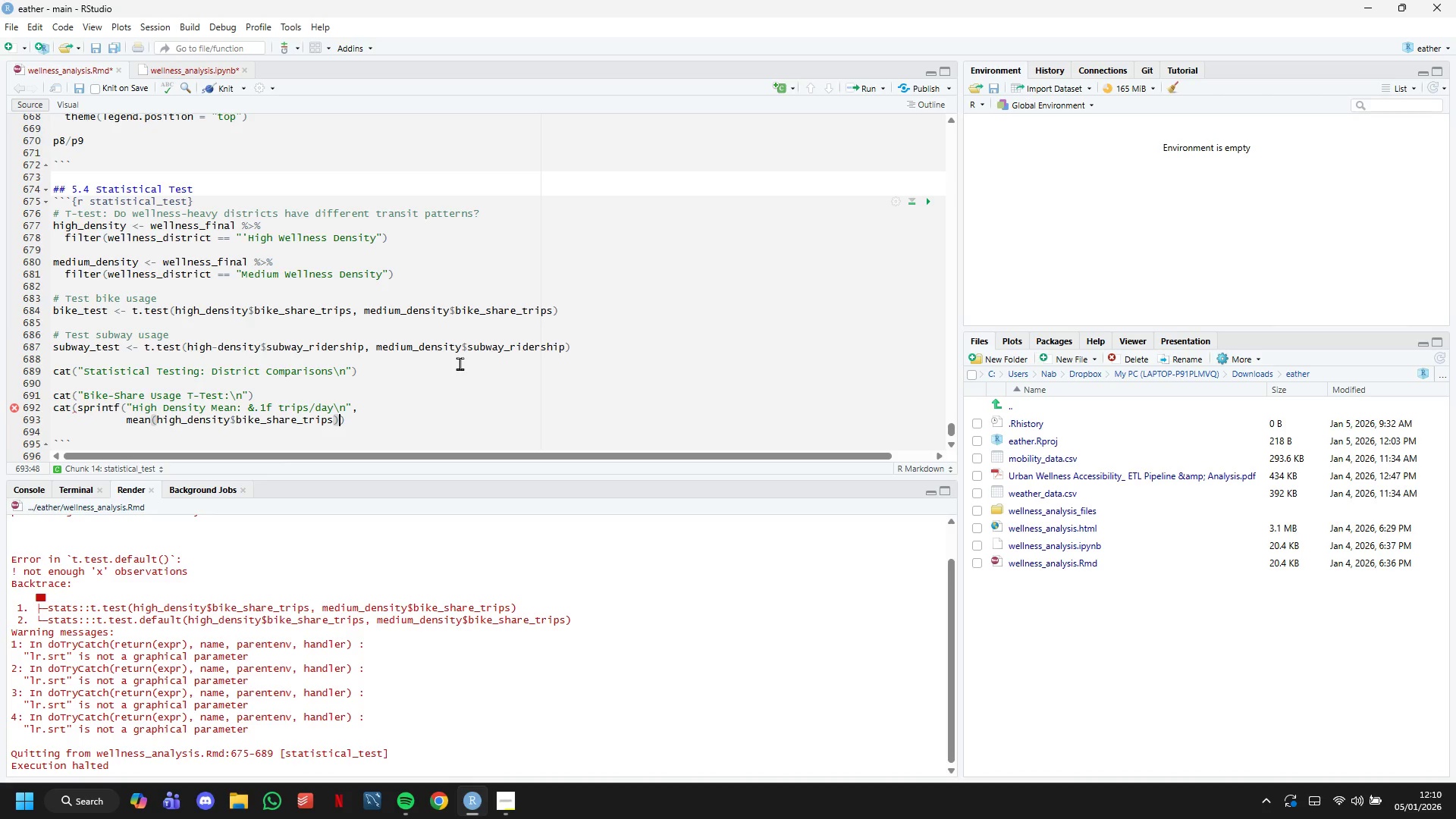 
wait(13.19)
 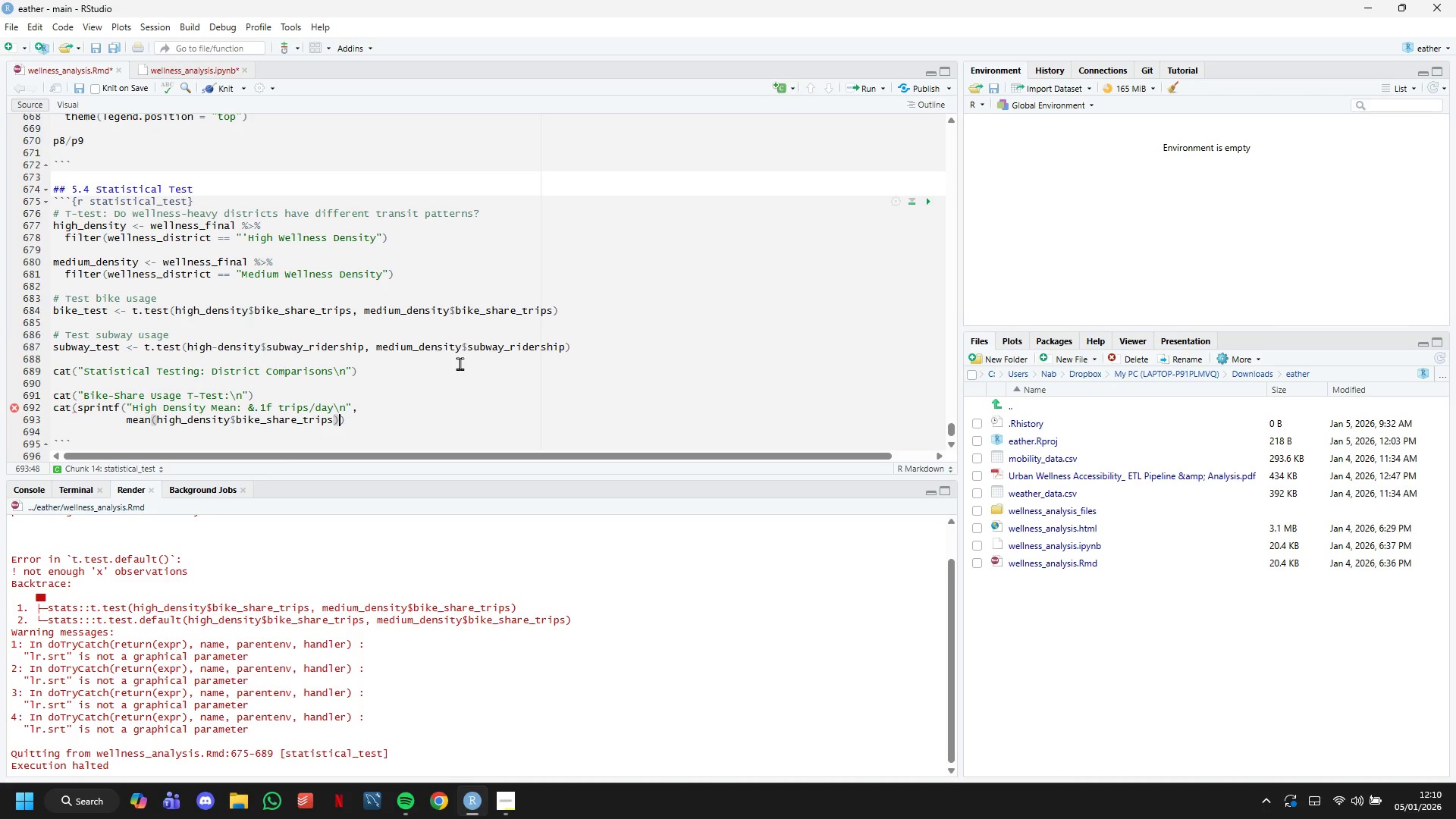 
key(ArrowRight)
 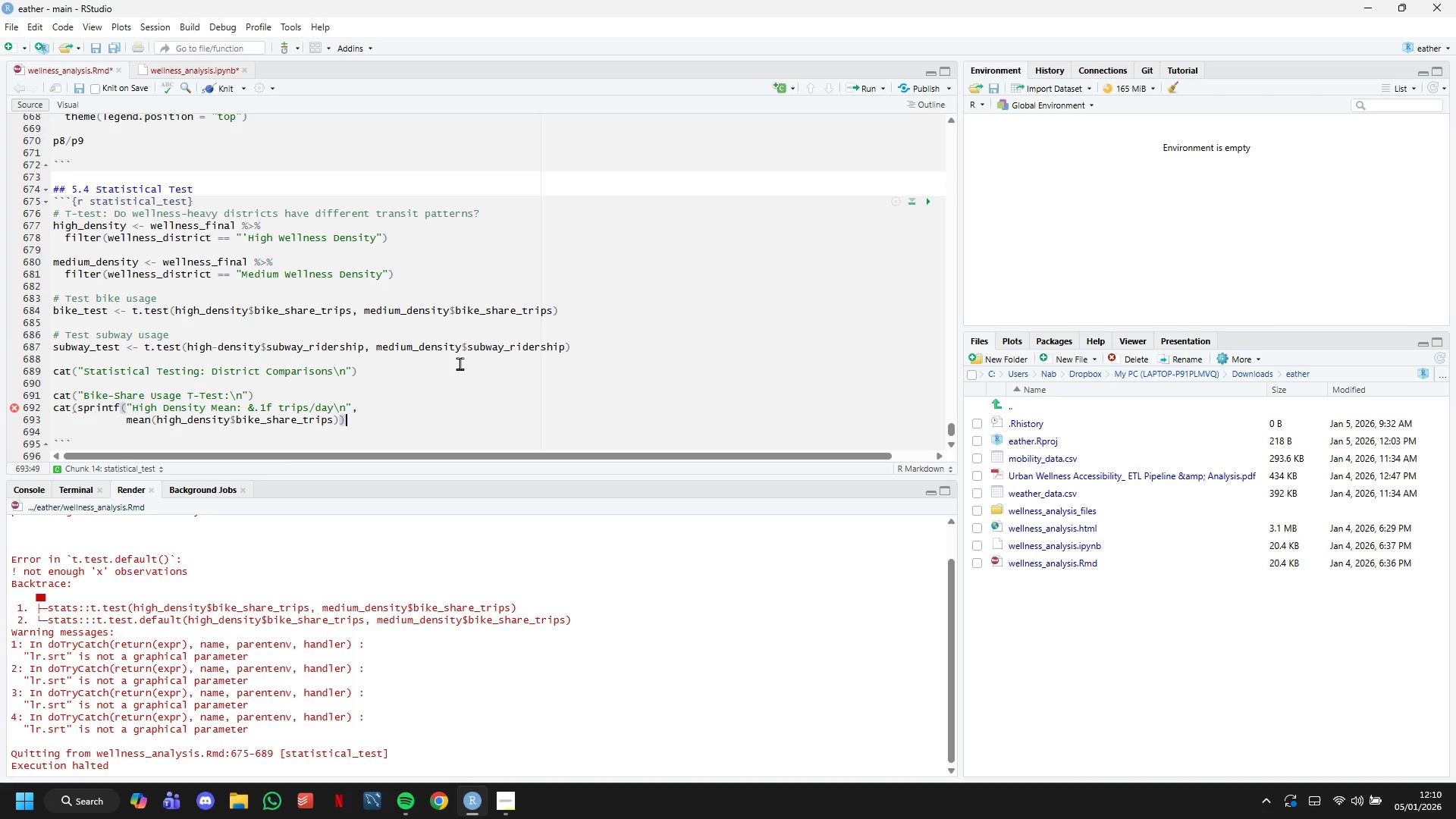 
key(Shift+0)
 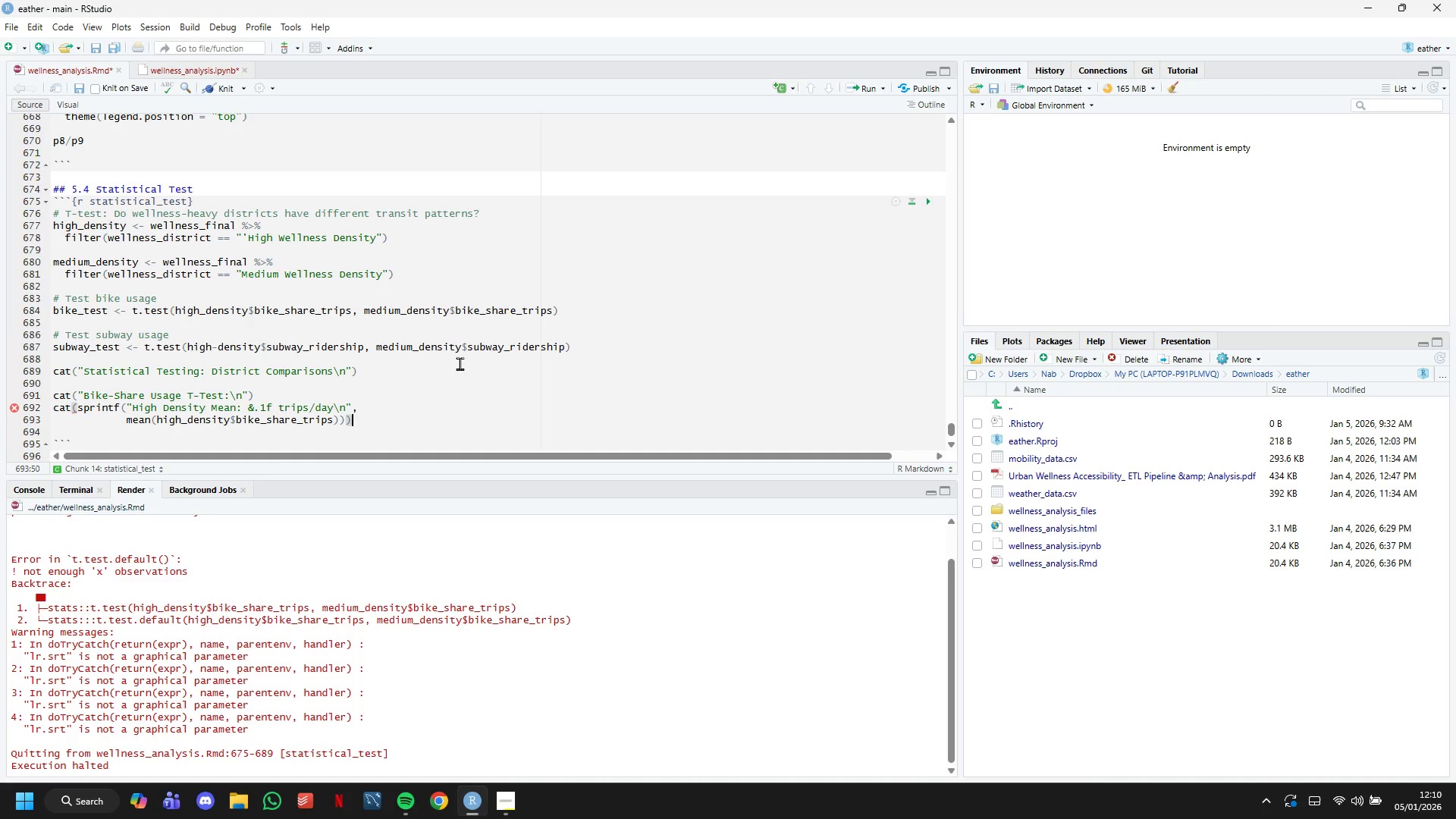 
key(ArrowLeft)
 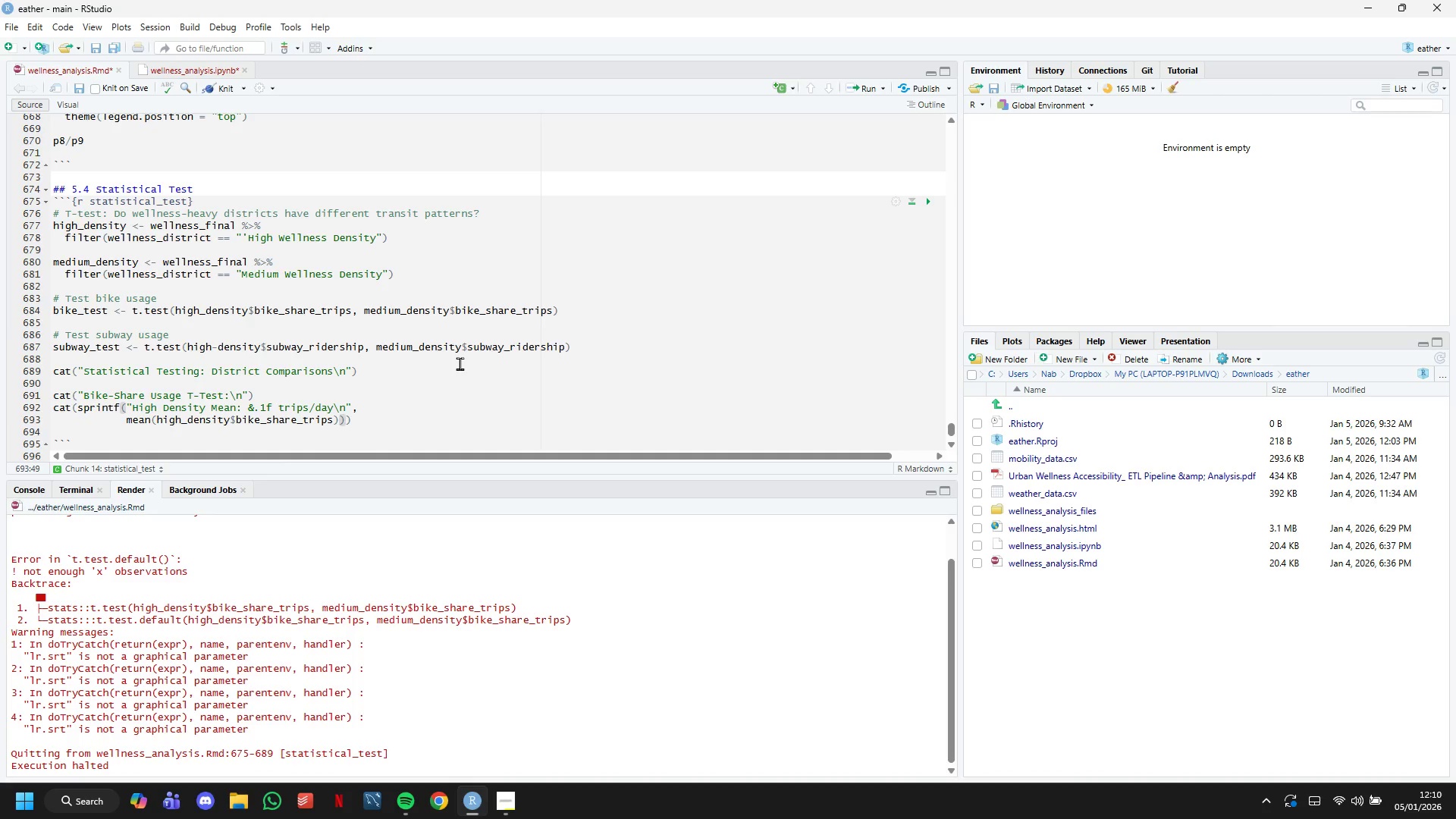 
key(ArrowLeft)
 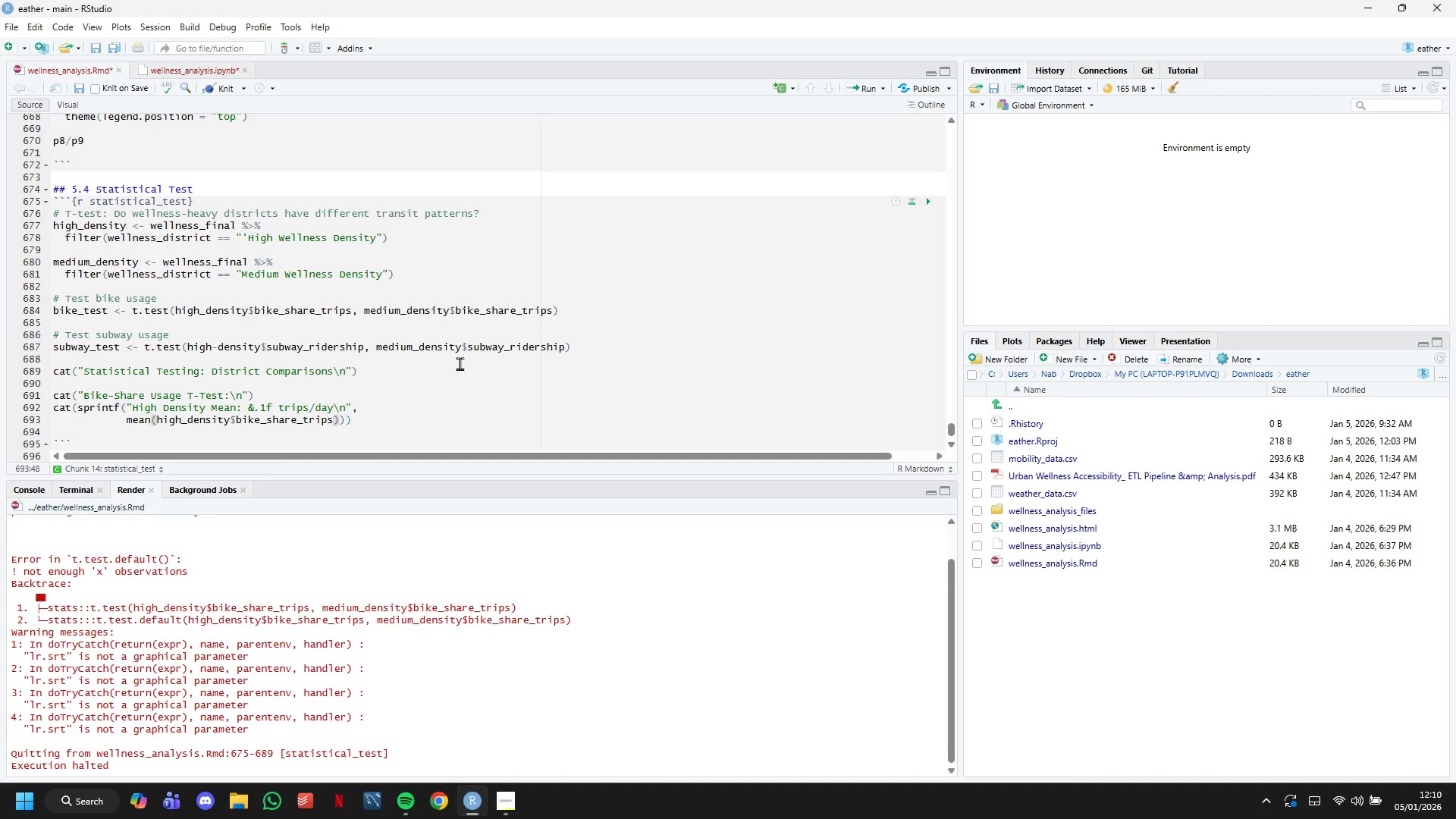 
key(ArrowRight)
 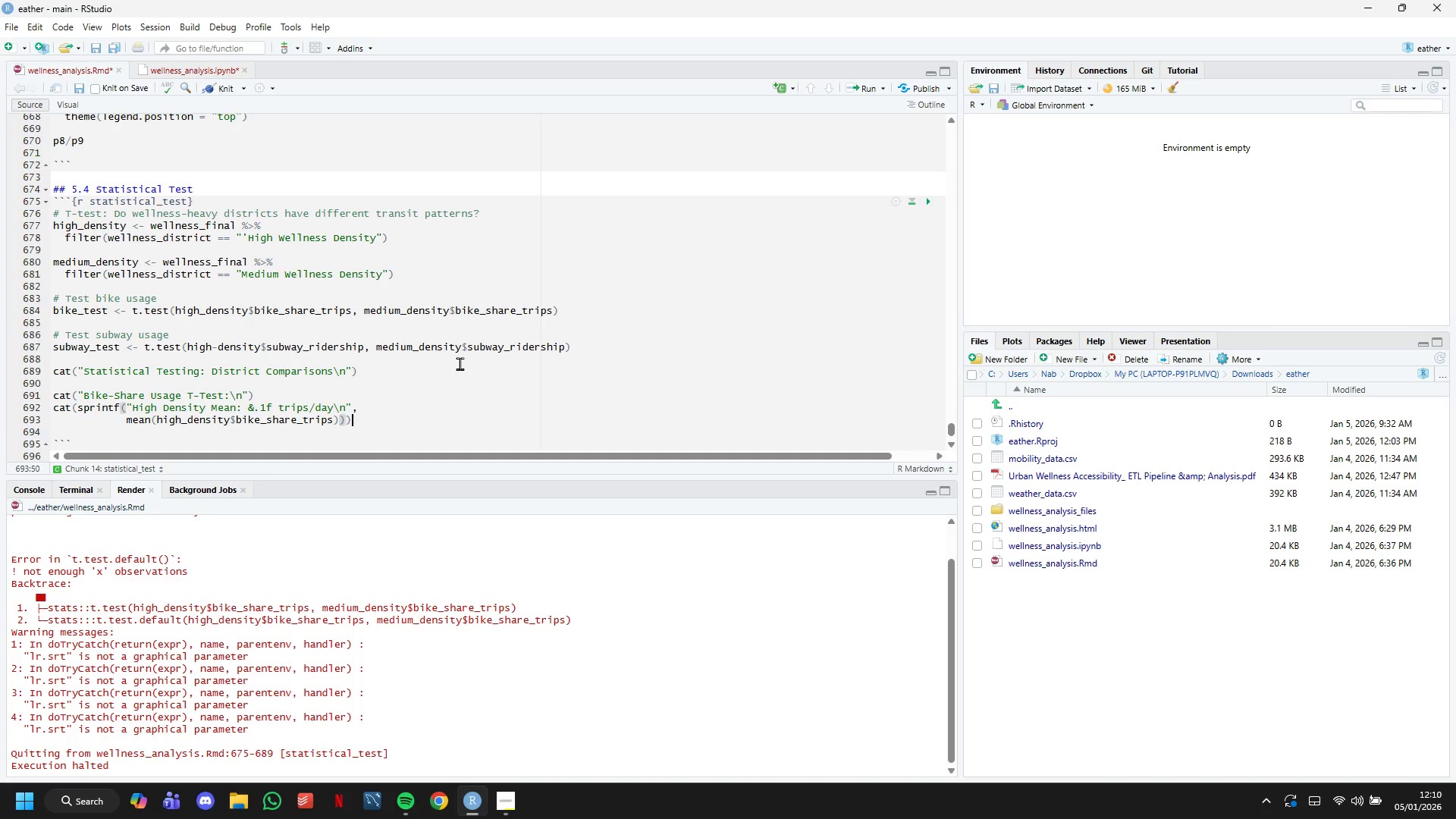 
key(ArrowRight)
 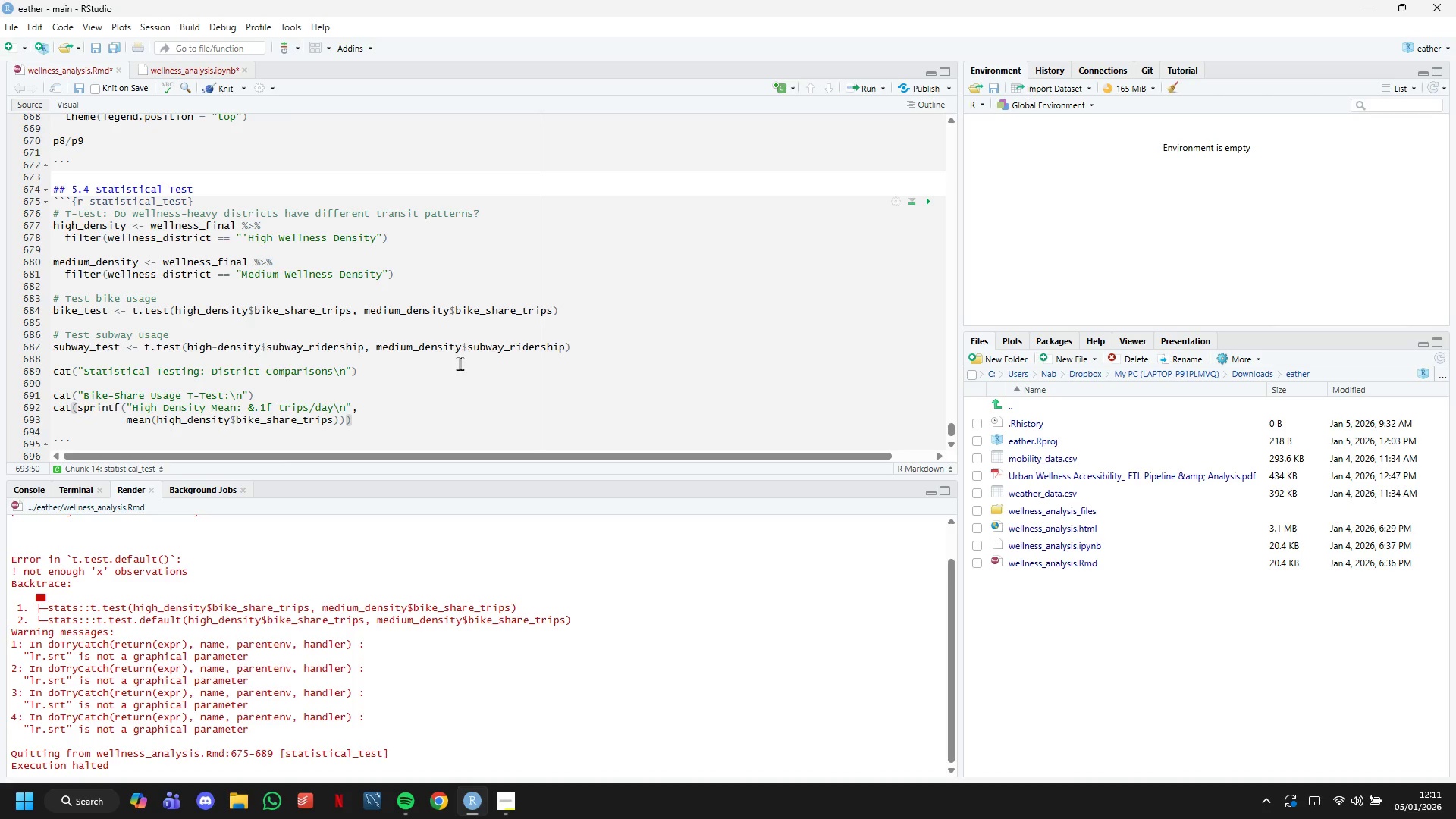 
key(Enter)
 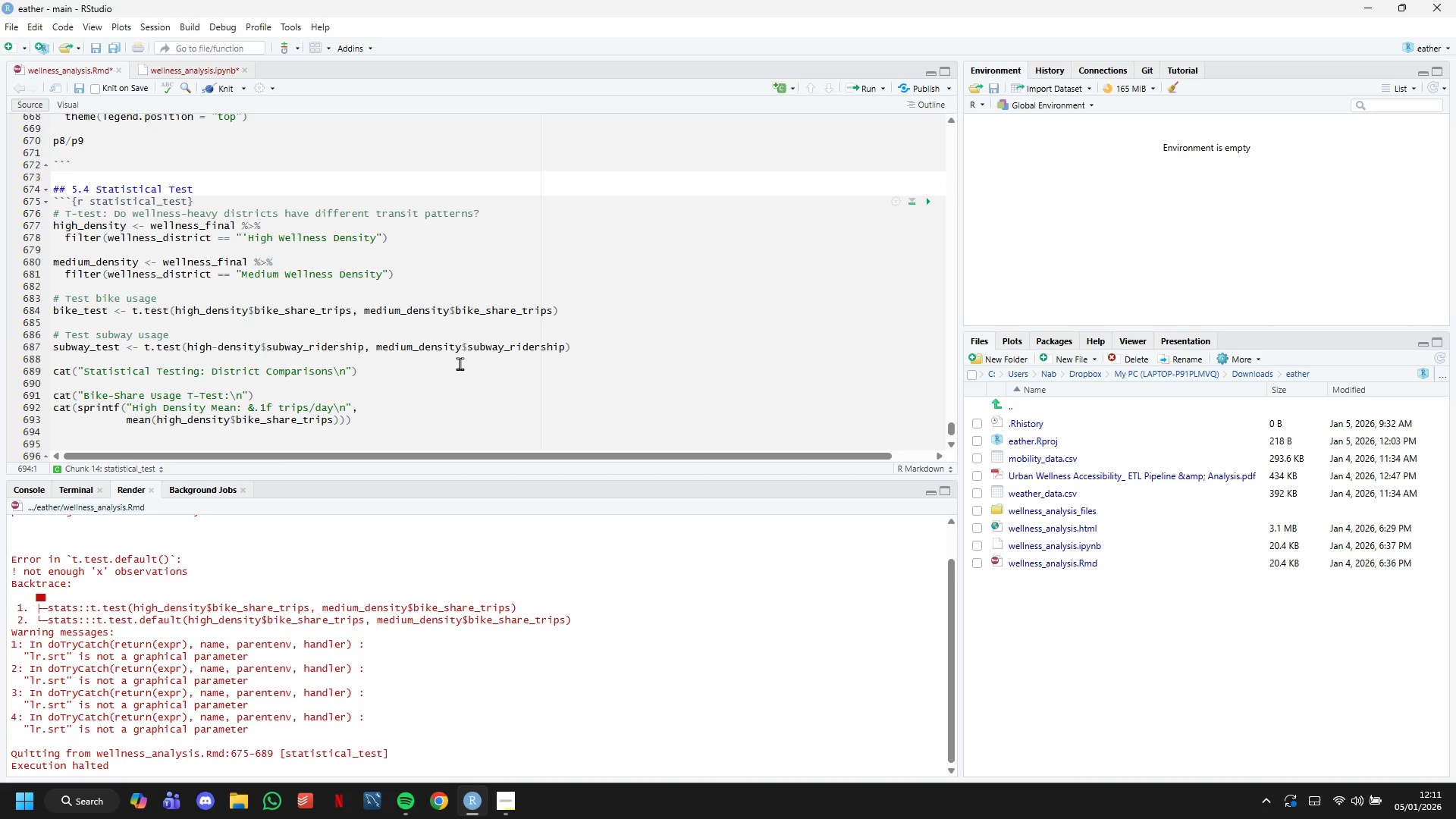 
type(cat(sprintf()
 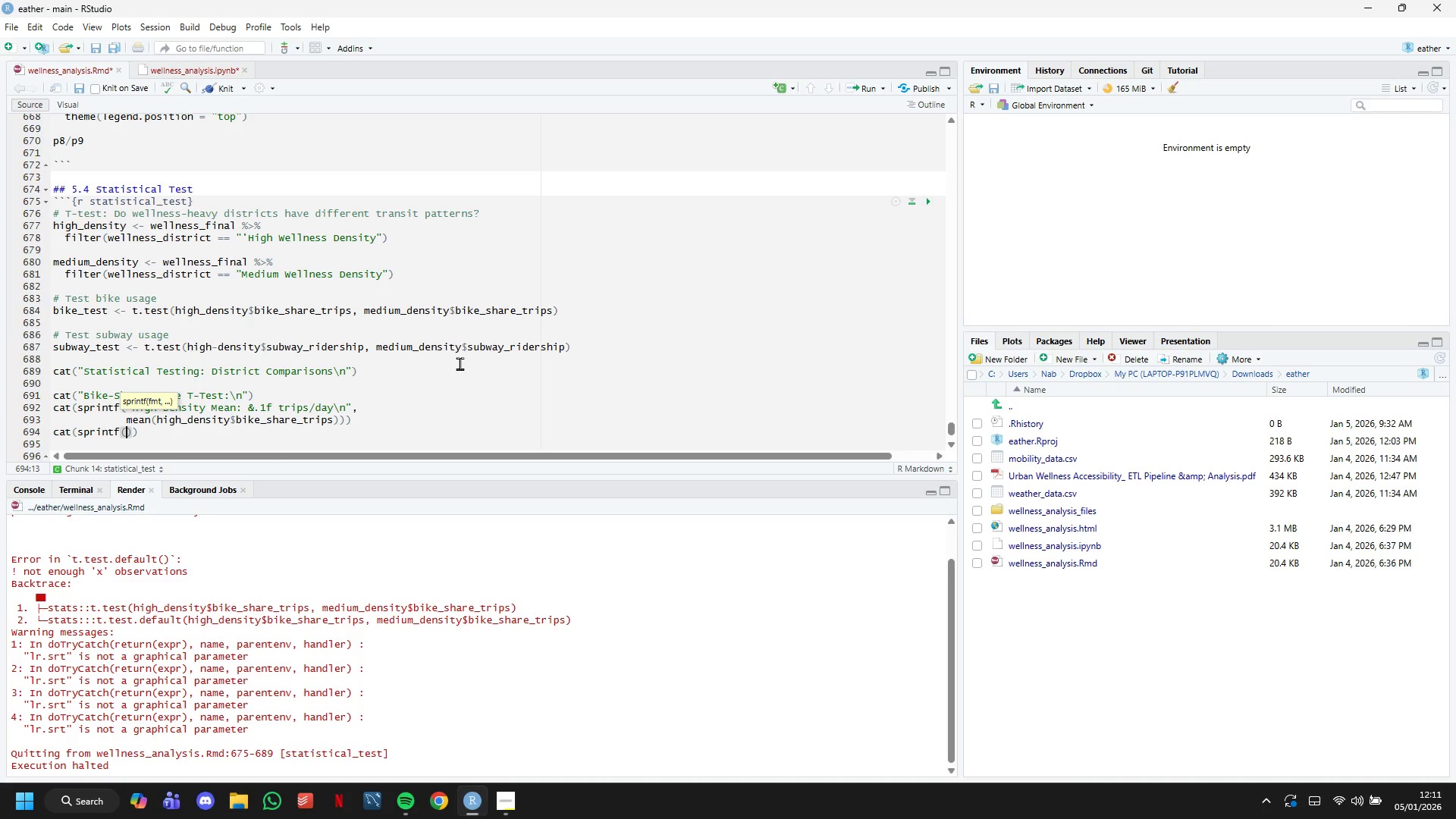 
type(" Medium Densit )
key(Backspace)
type(y Mean: %.1f trips./\)
key(Backspace)
key(Backspace)
key(Backspace)
type(/day)
 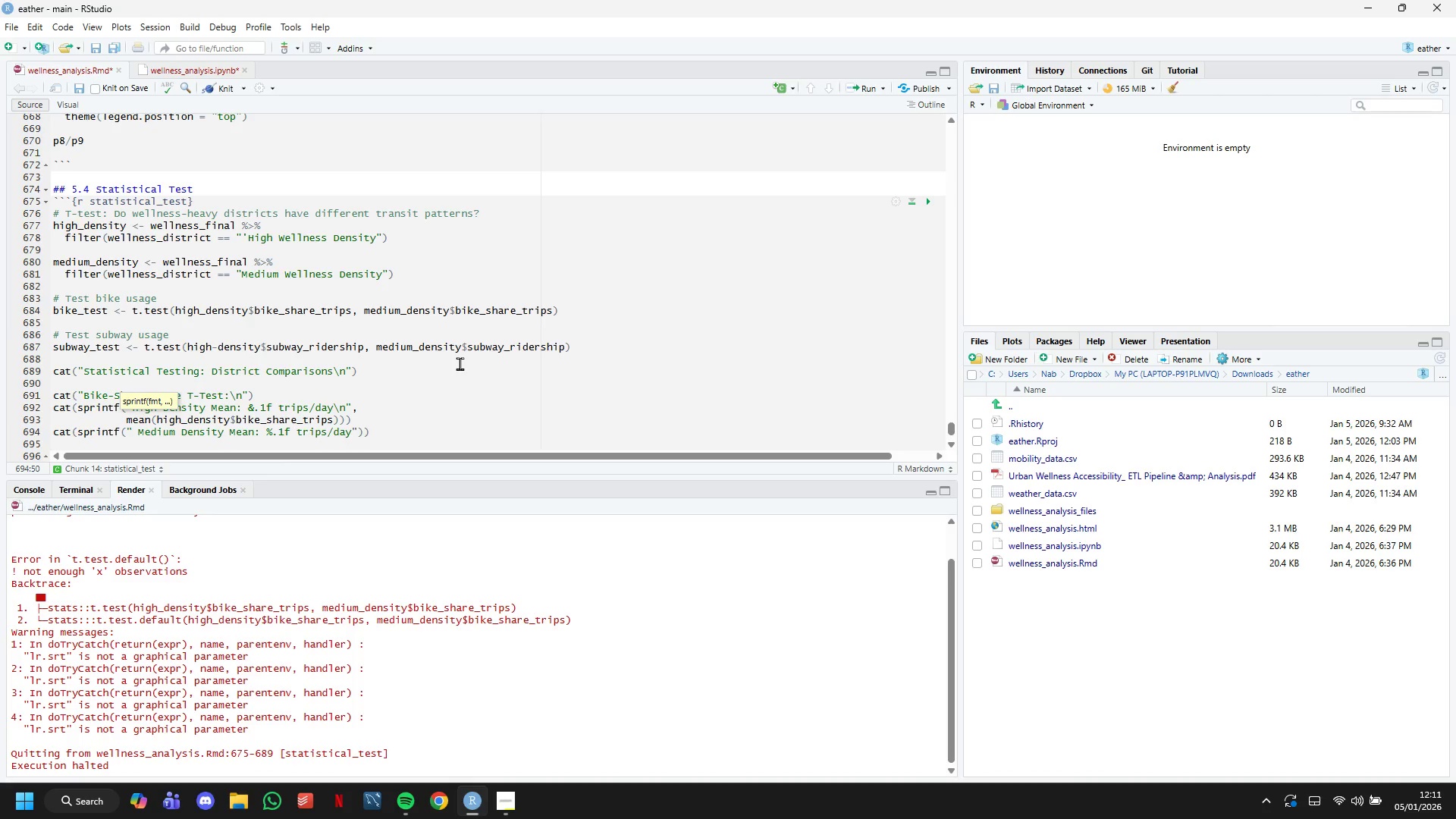 
key(Backslash)
 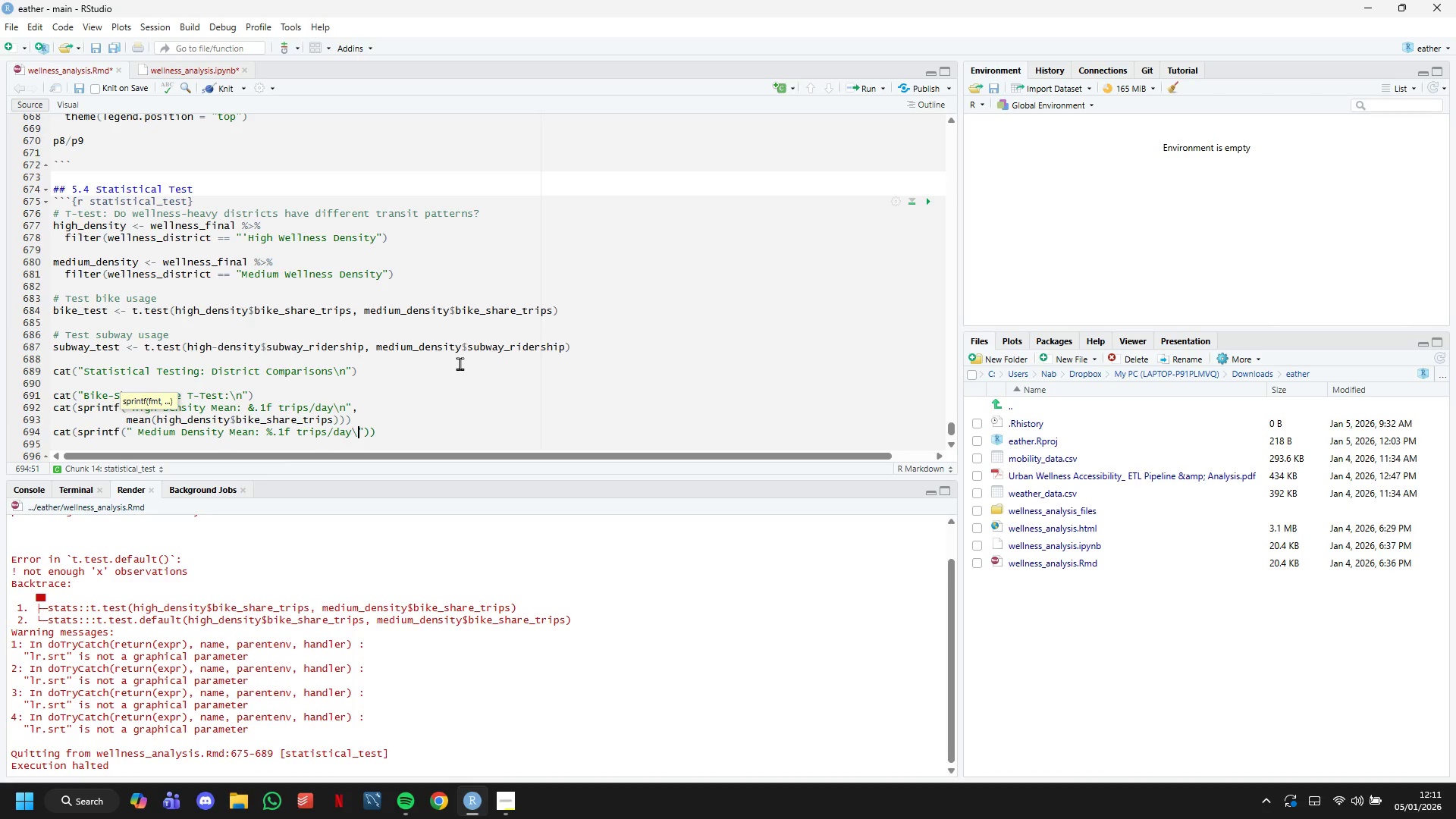 
key(N)
 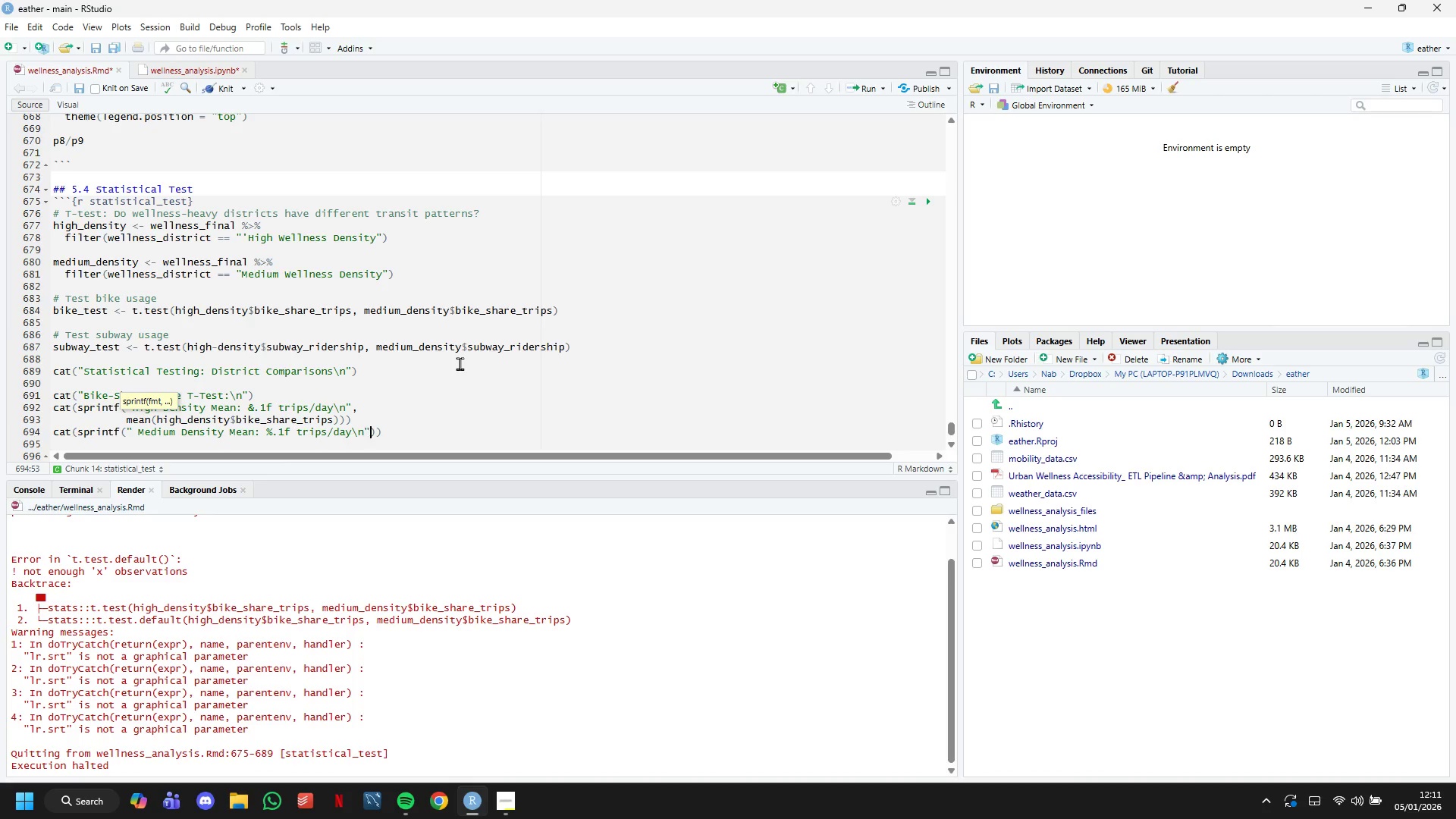 
key(ArrowRight)
 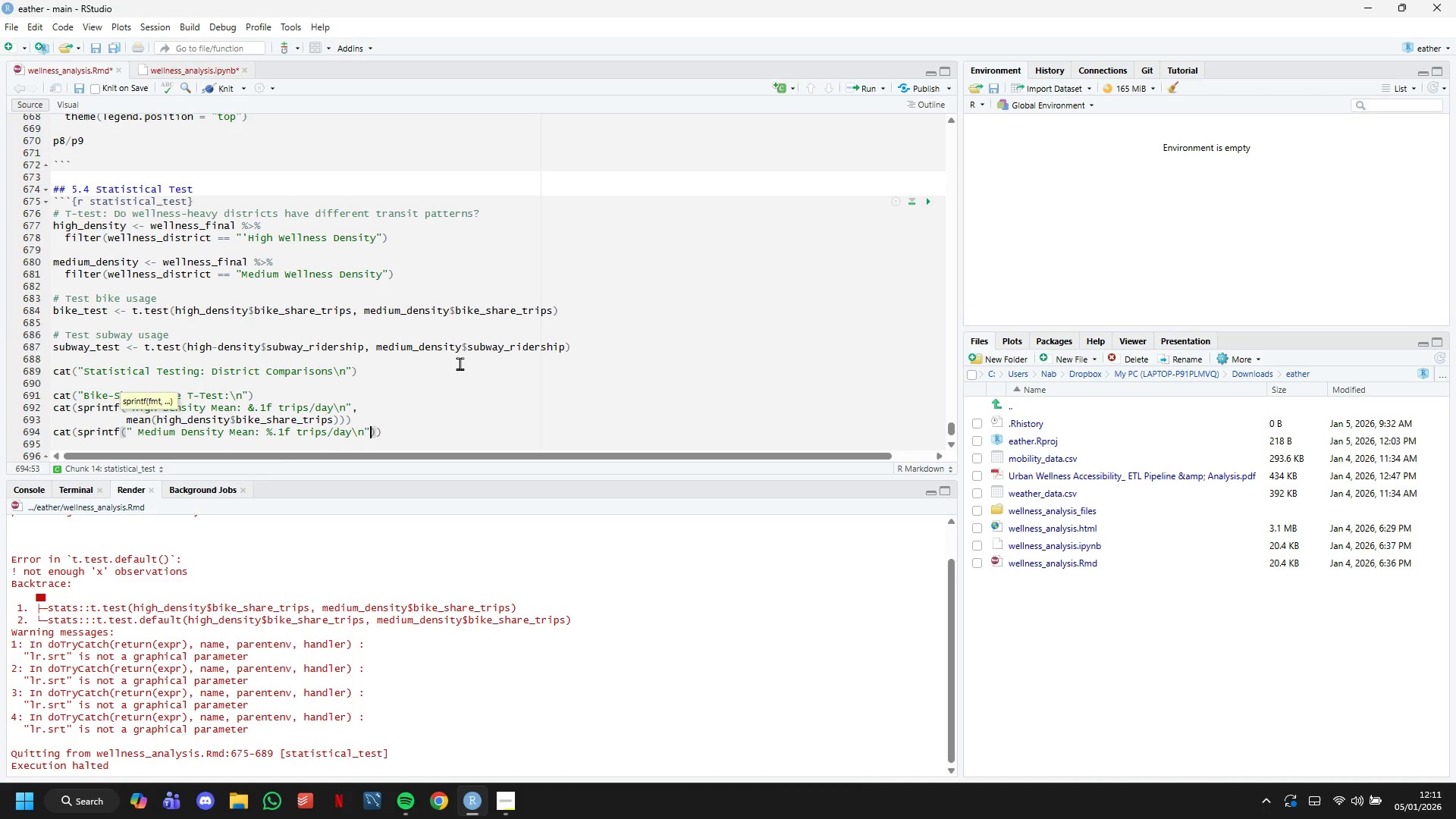 
key(ArrowRight)
 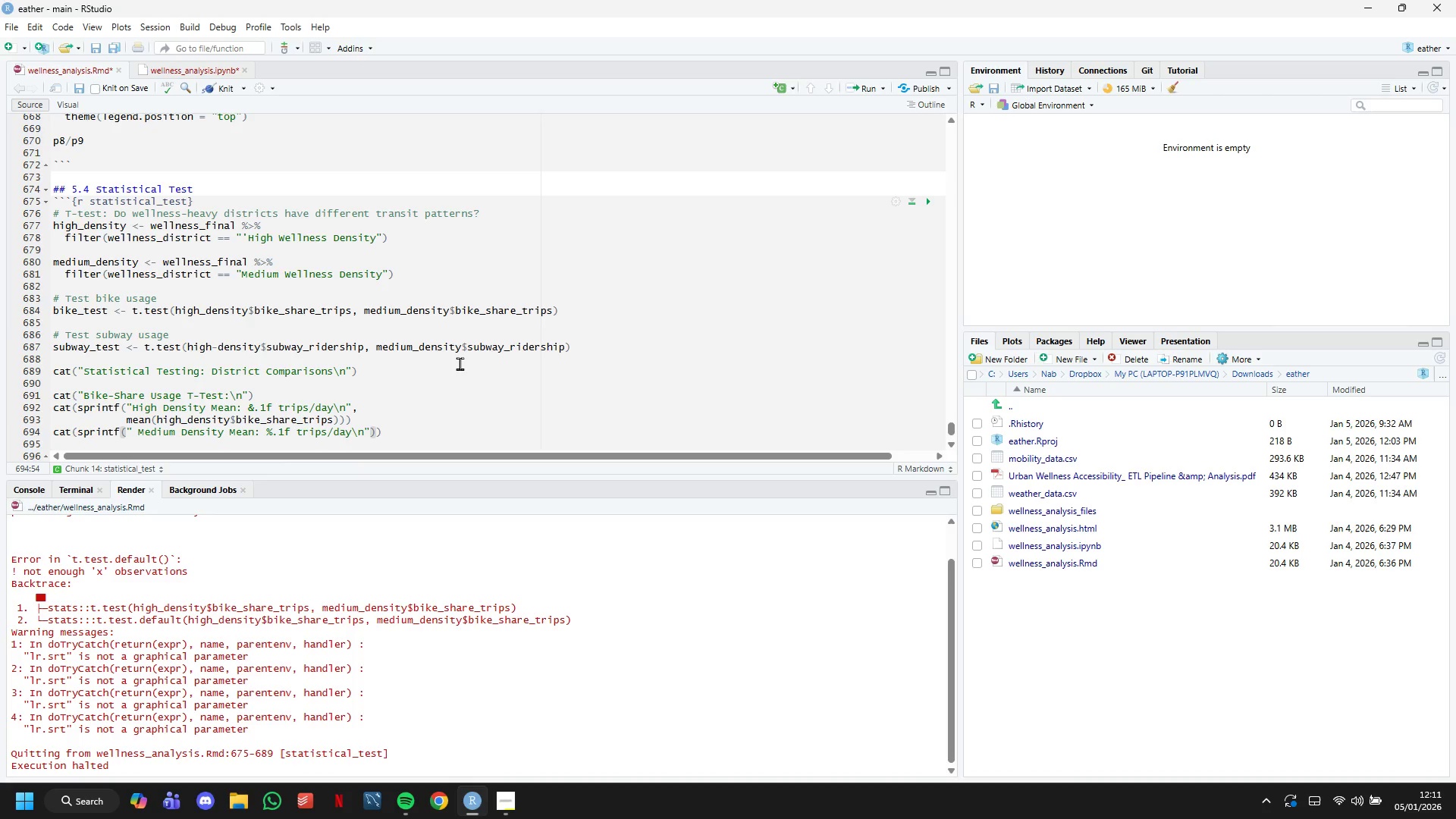 
key(ArrowLeft)
 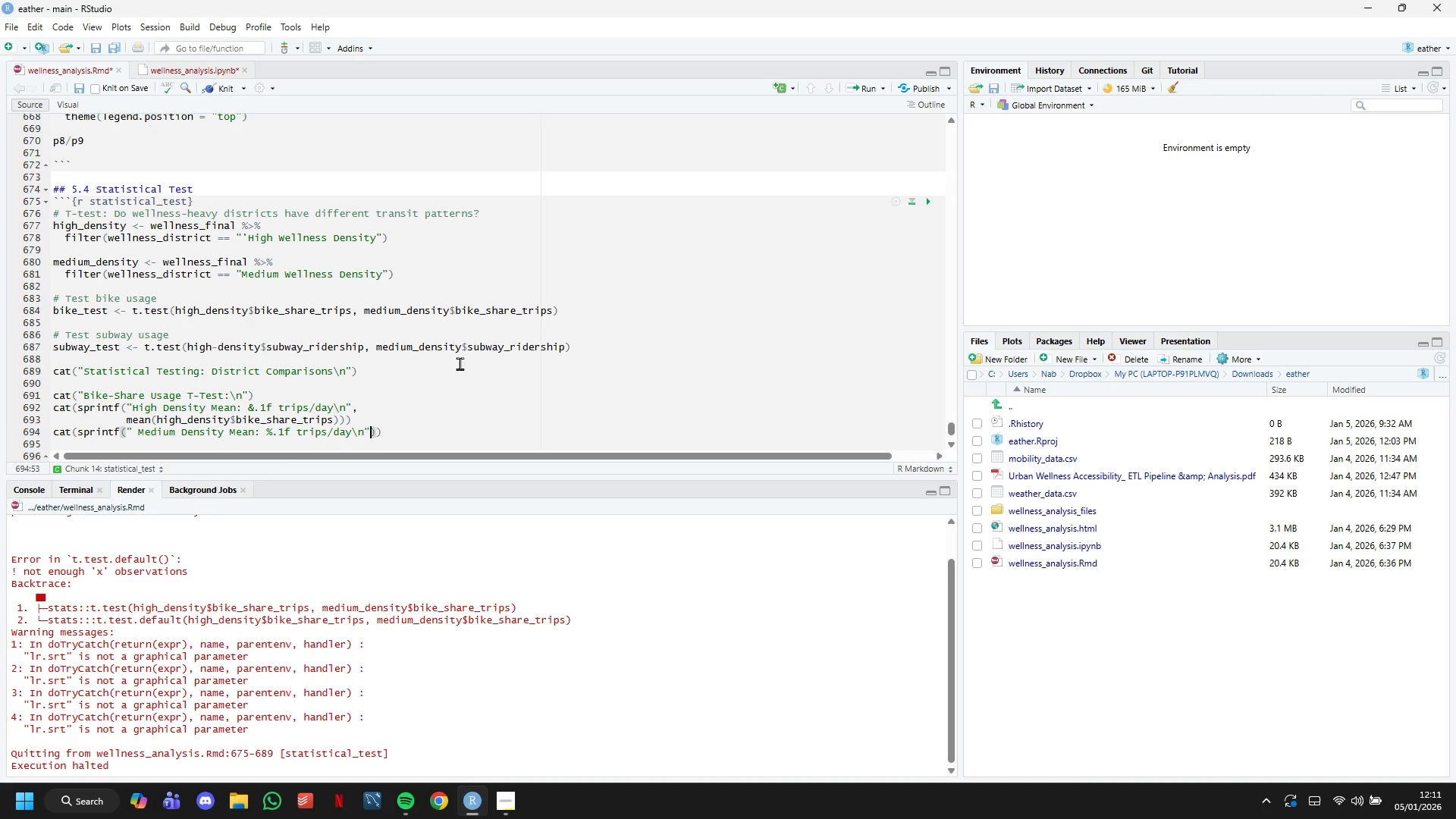 
key(ArrowLeft)
 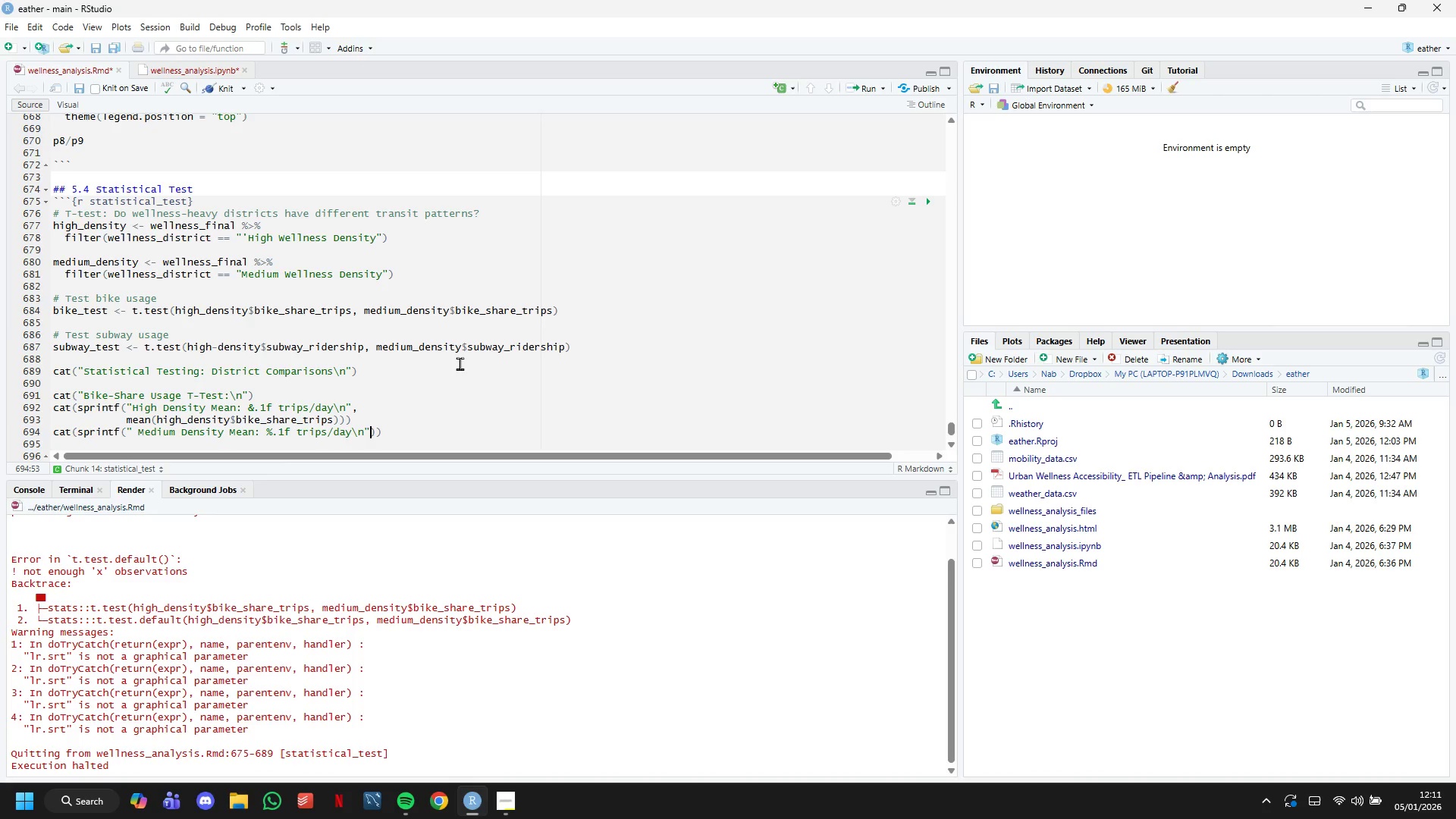 
key(ArrowRight)
 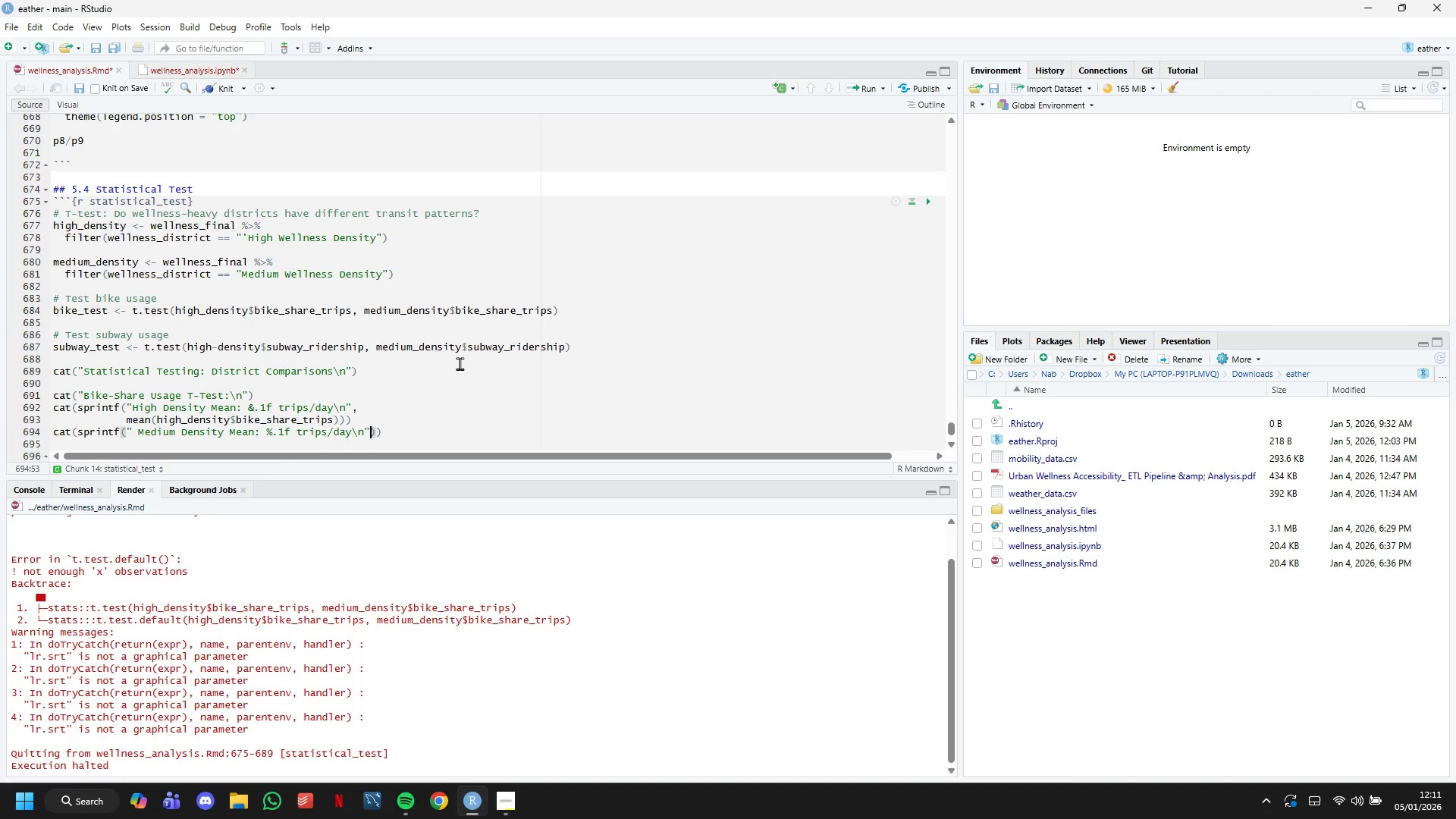 
key(Period)
 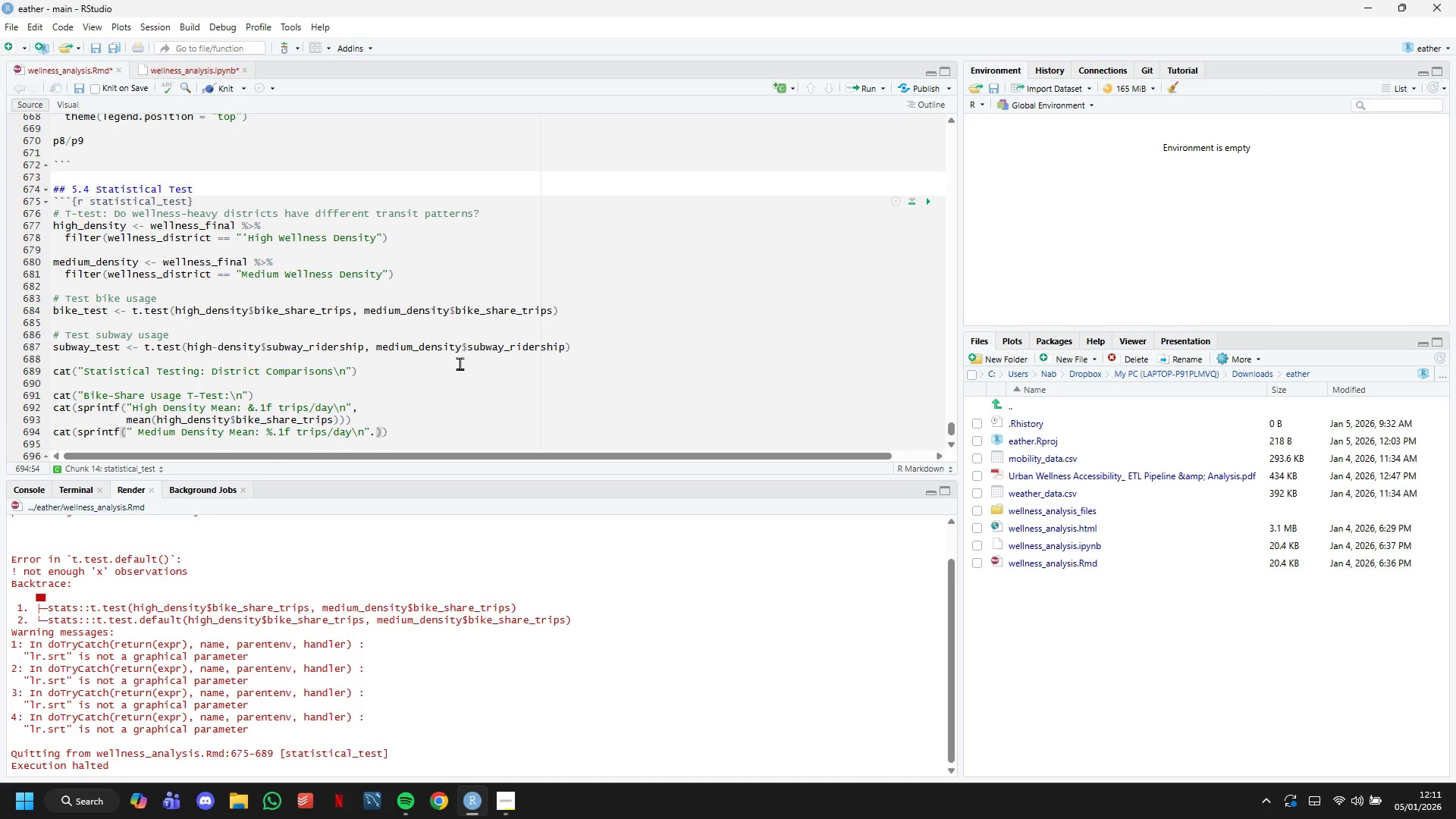 
key(Backspace)
 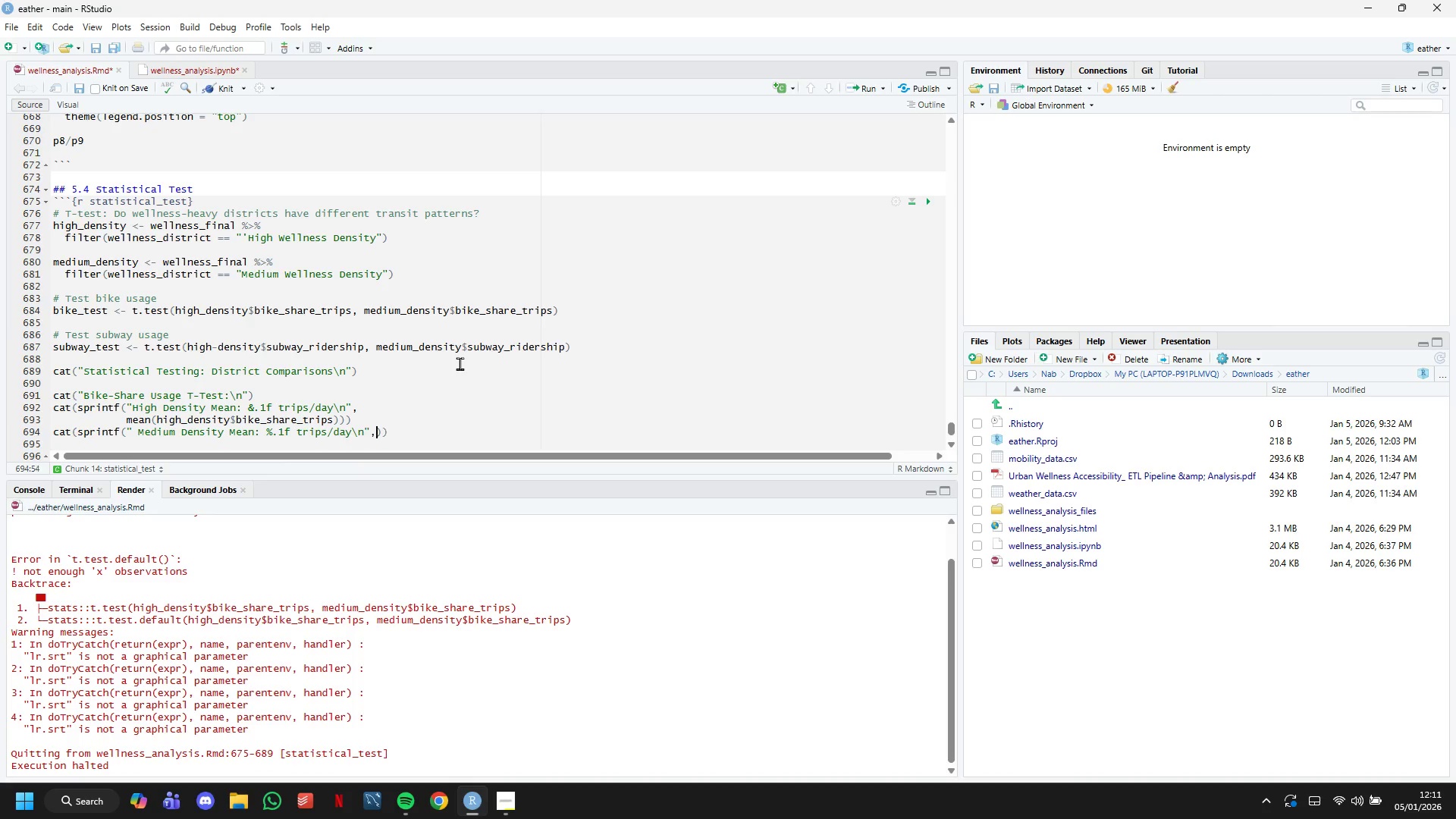 
key(Comma)
 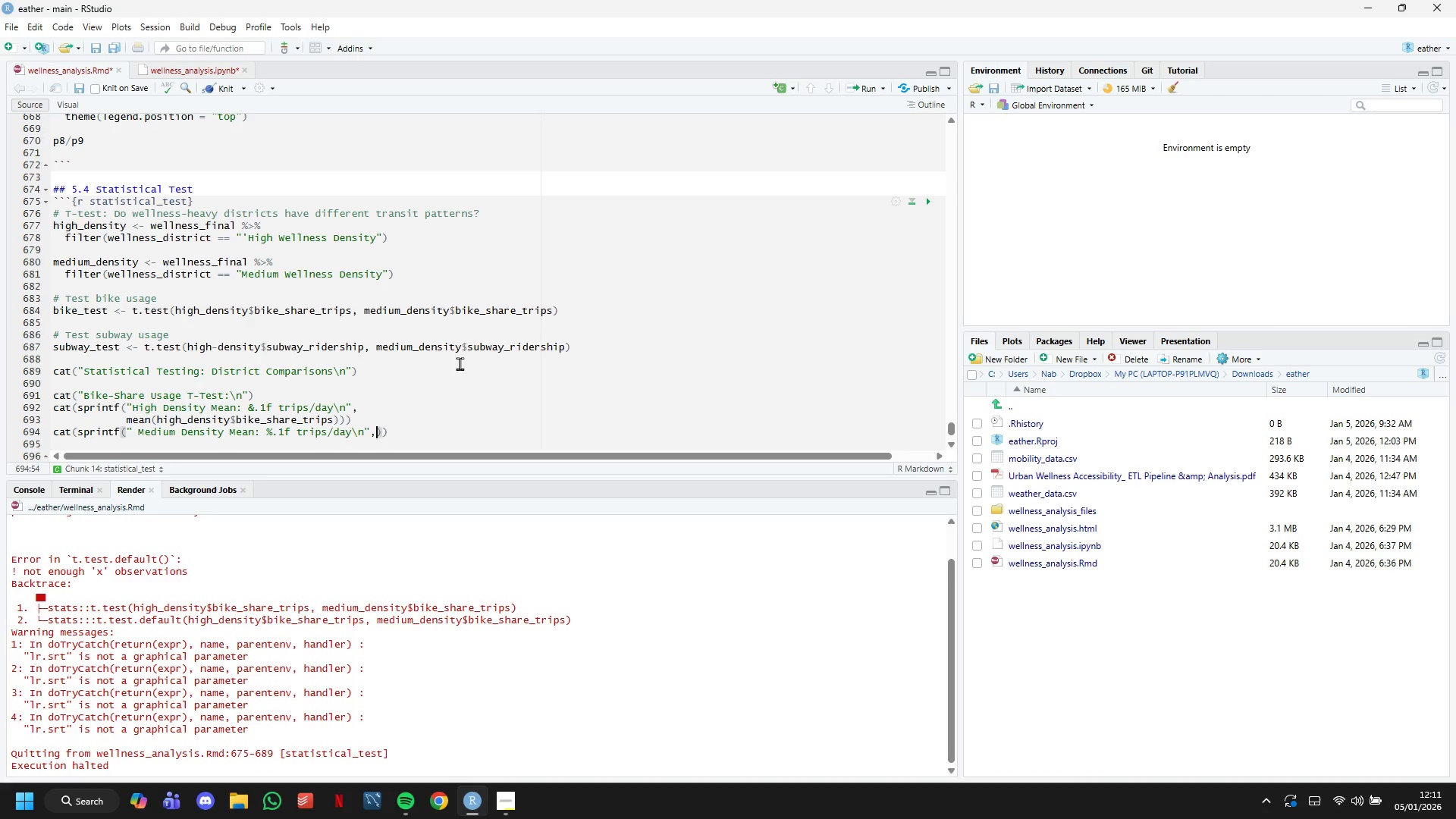 
key(Enter)
 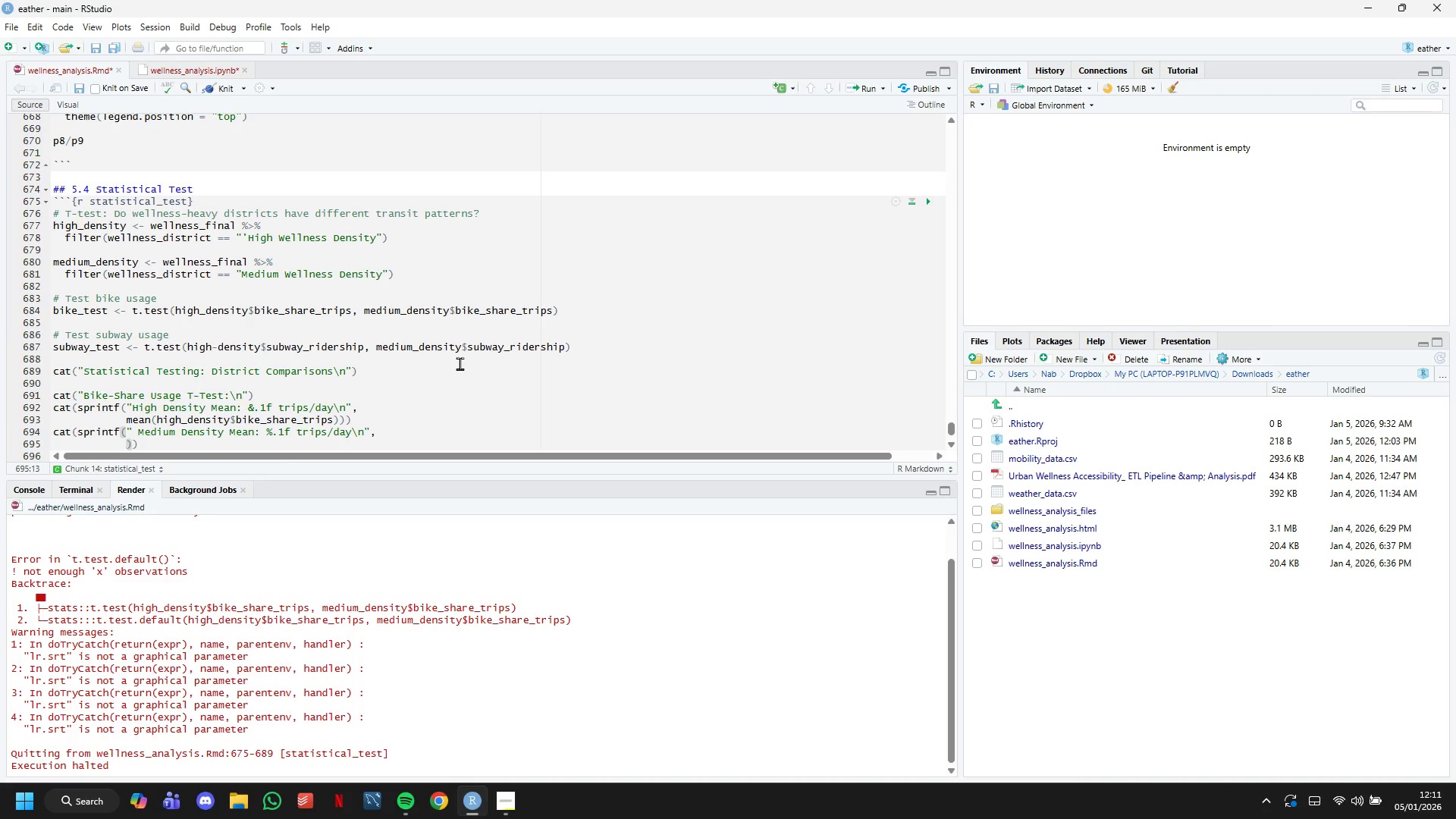 
type(mean(medium_density$bike_)
 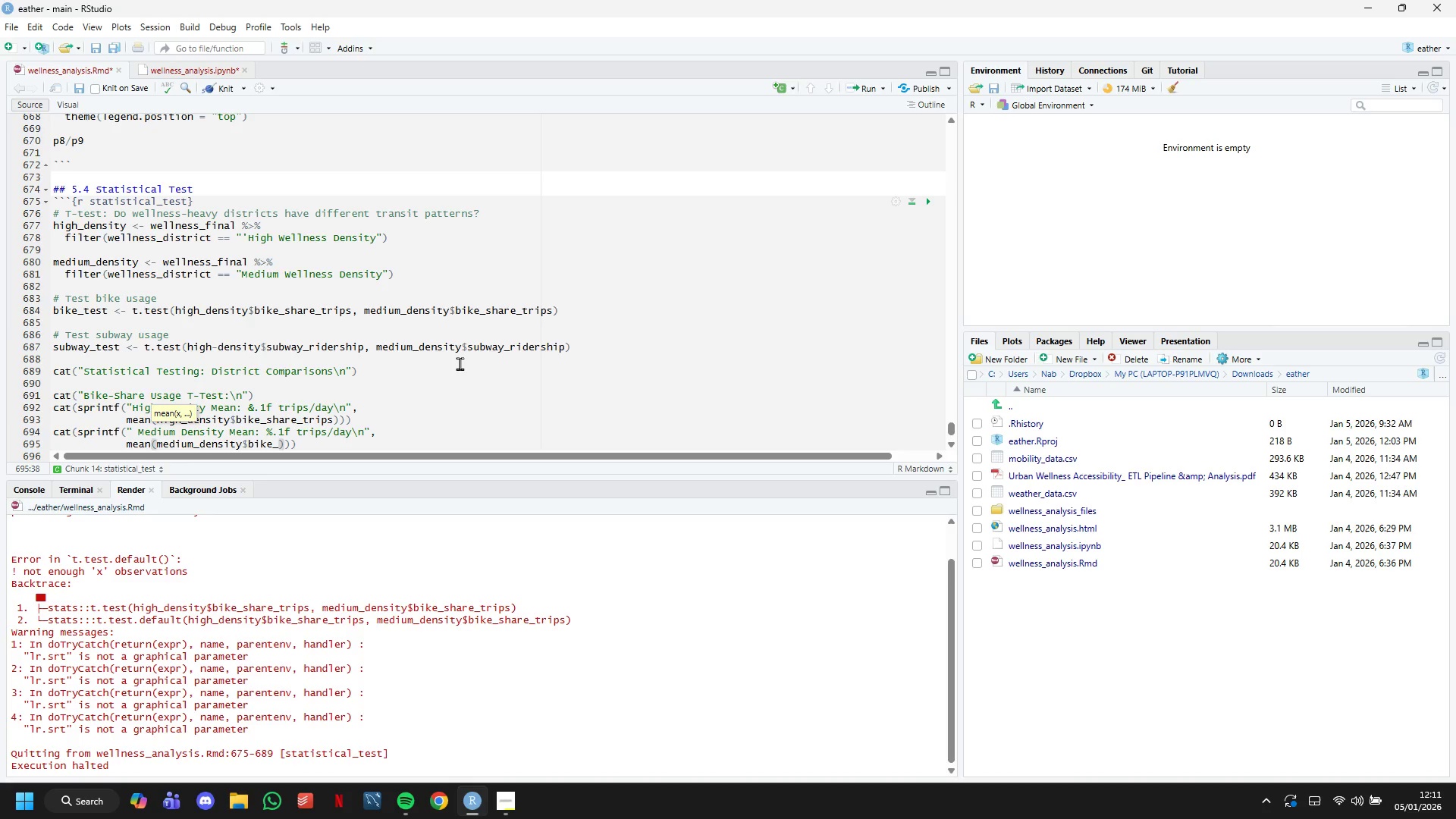 
type(share_trips)
 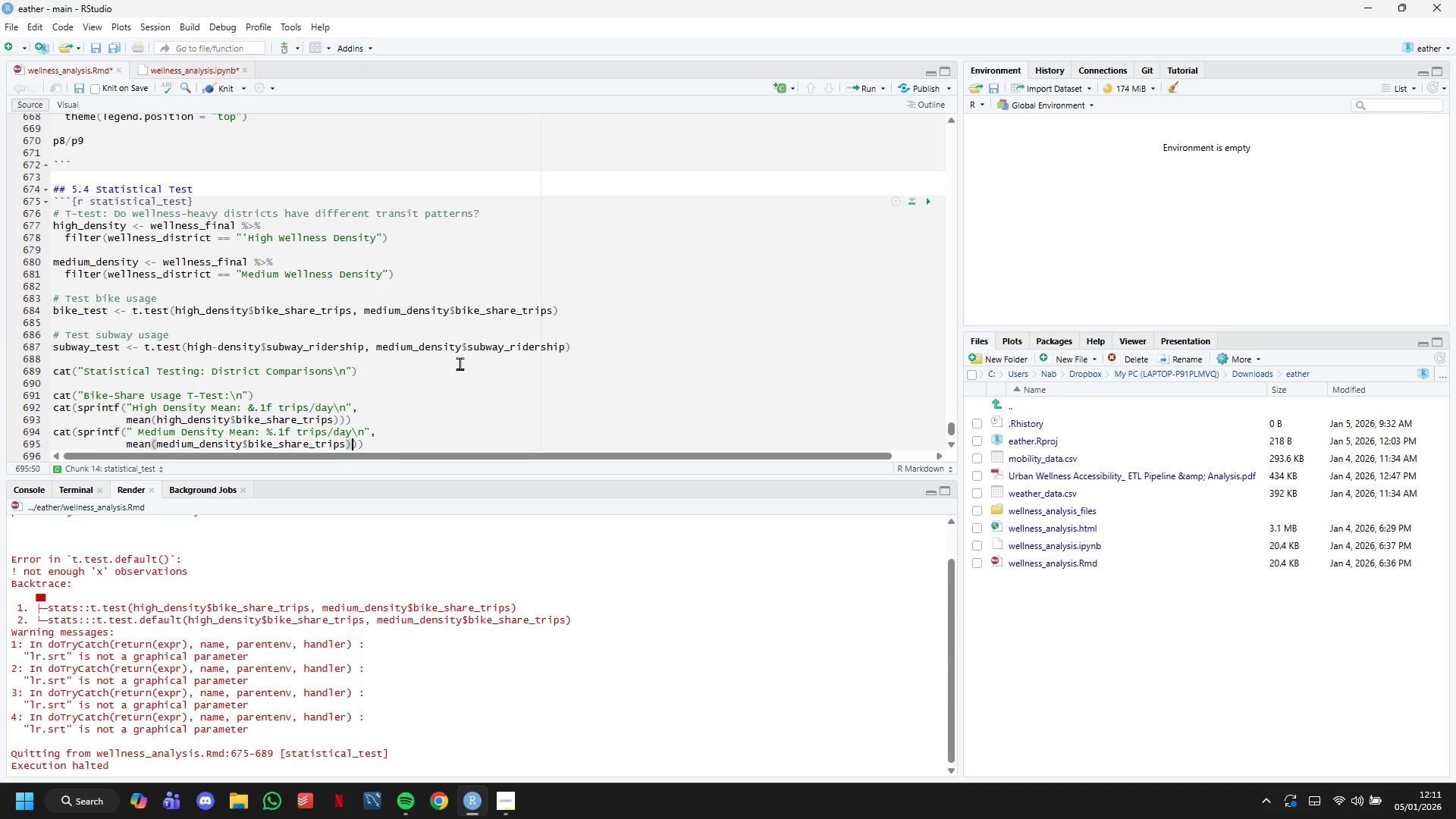 
 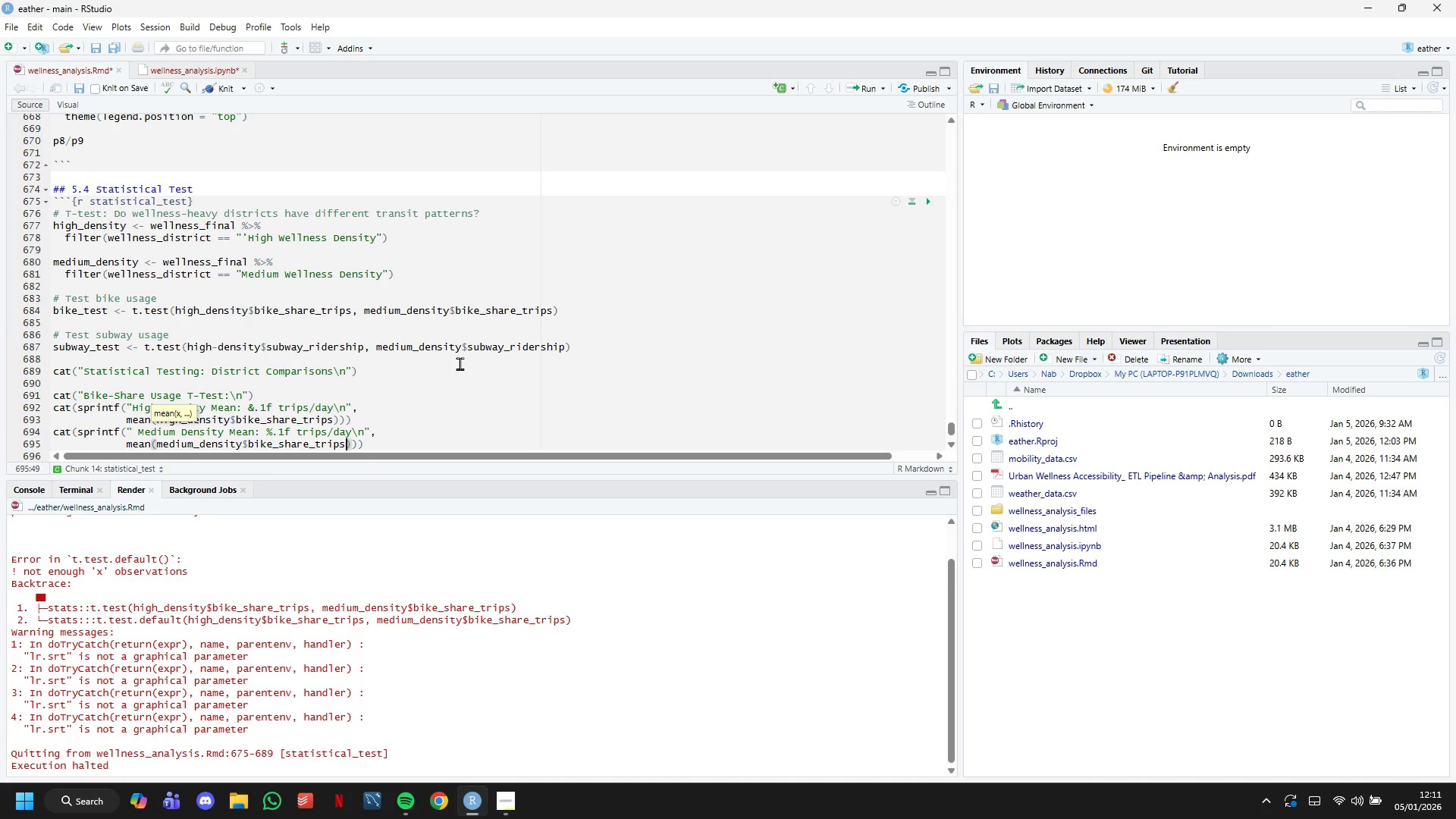 
key(ArrowRight)
 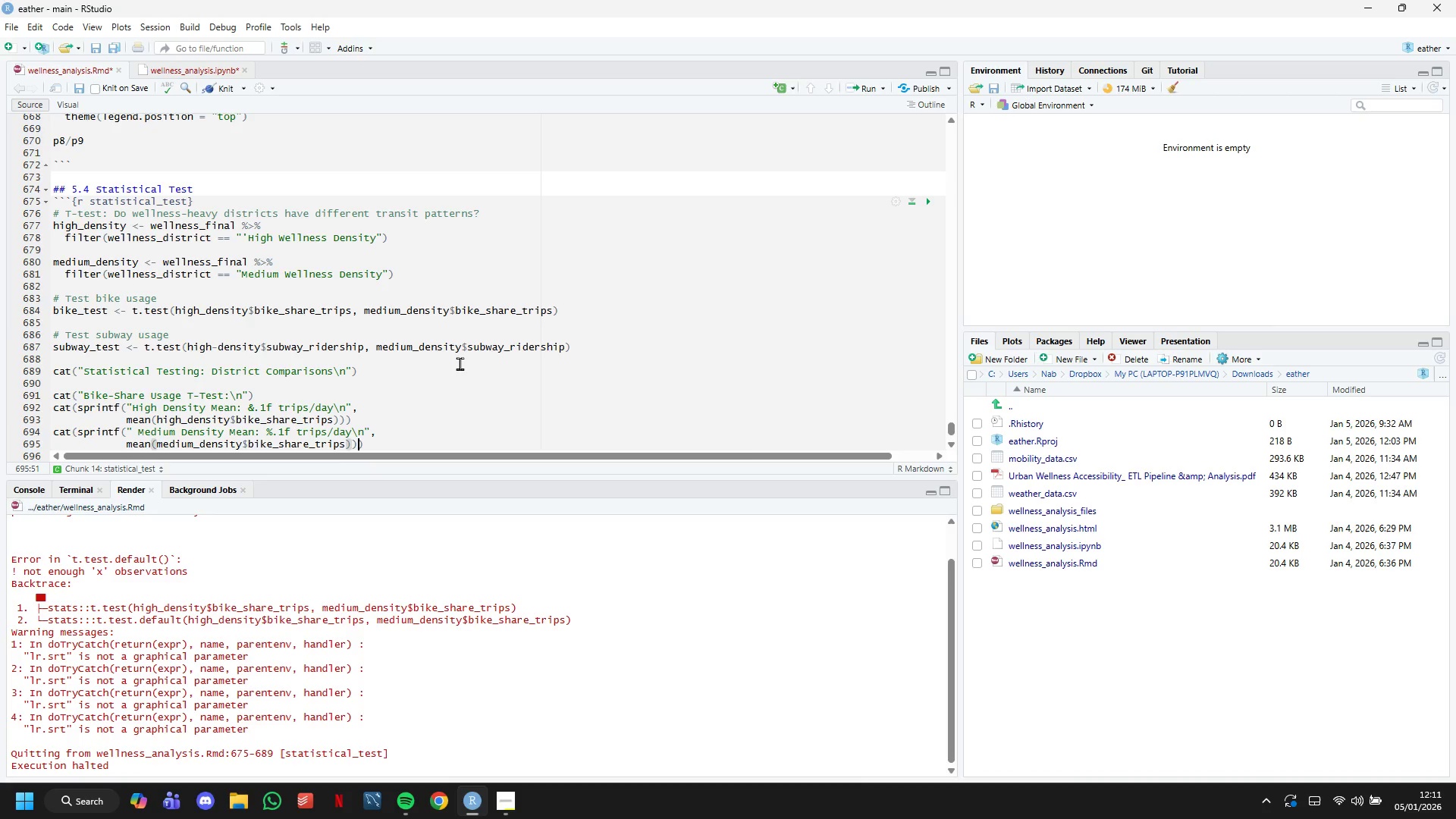 
key(ArrowRight)
 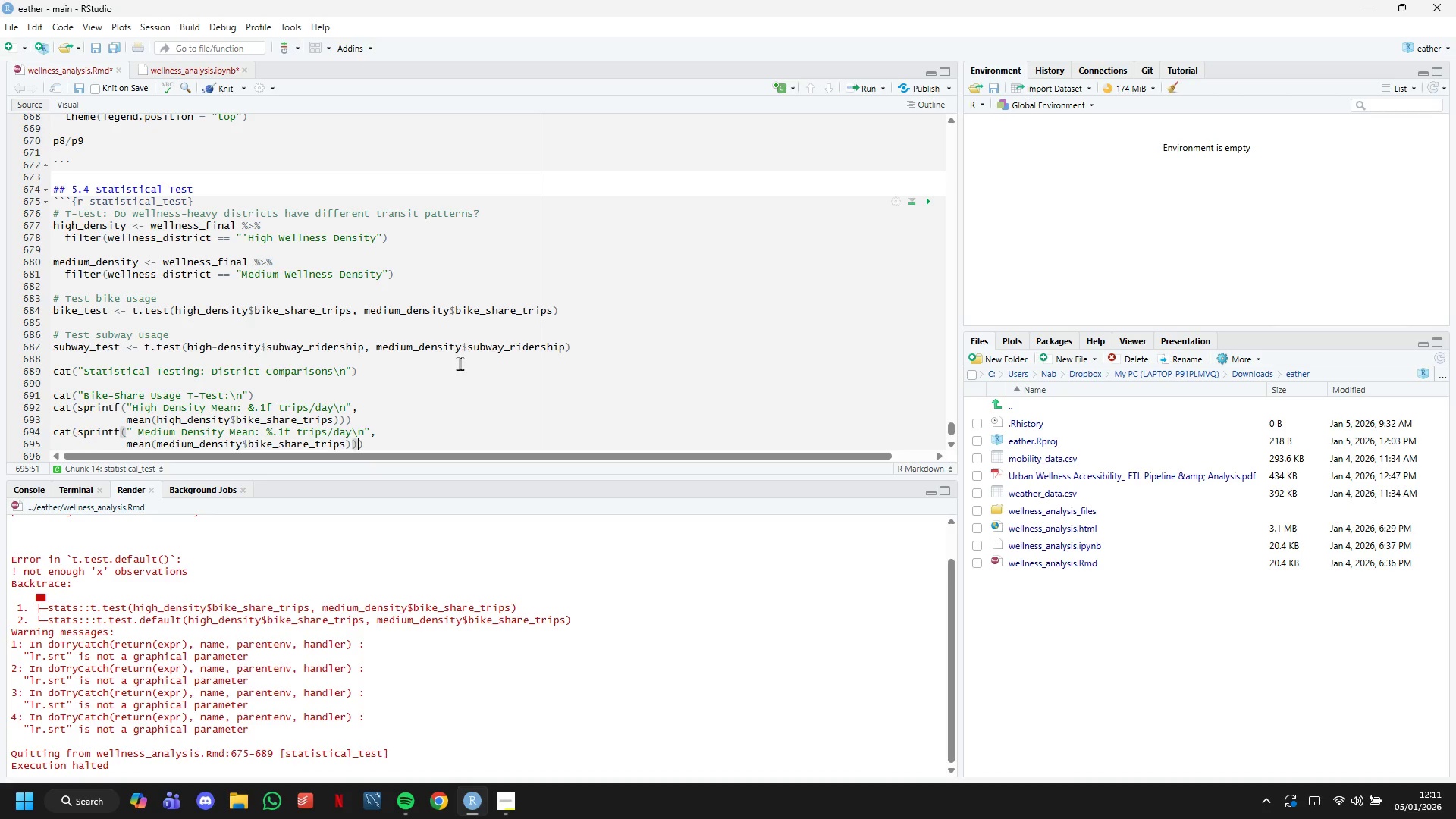 
key(ArrowRight)
 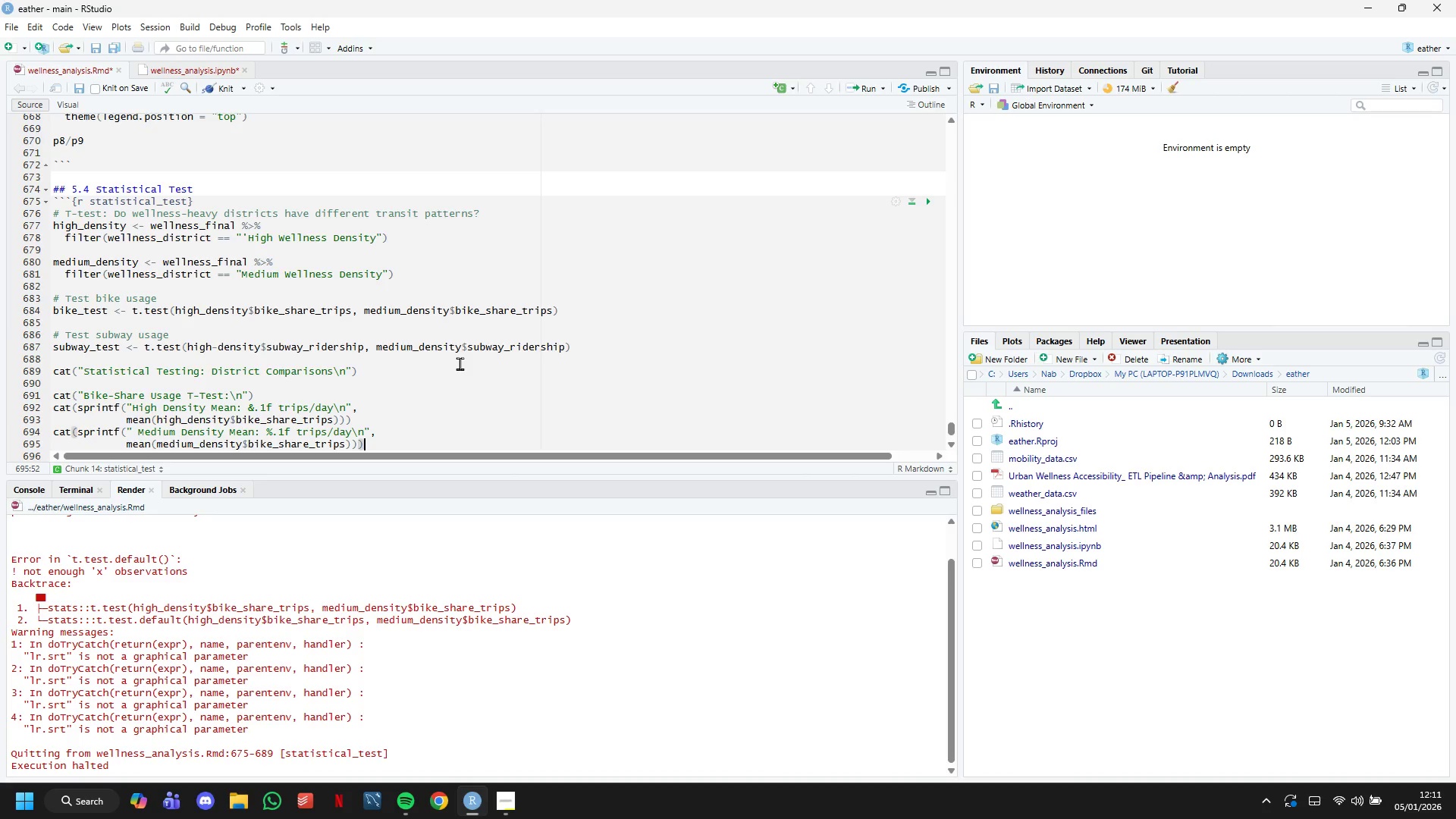 
key(Enter)
 